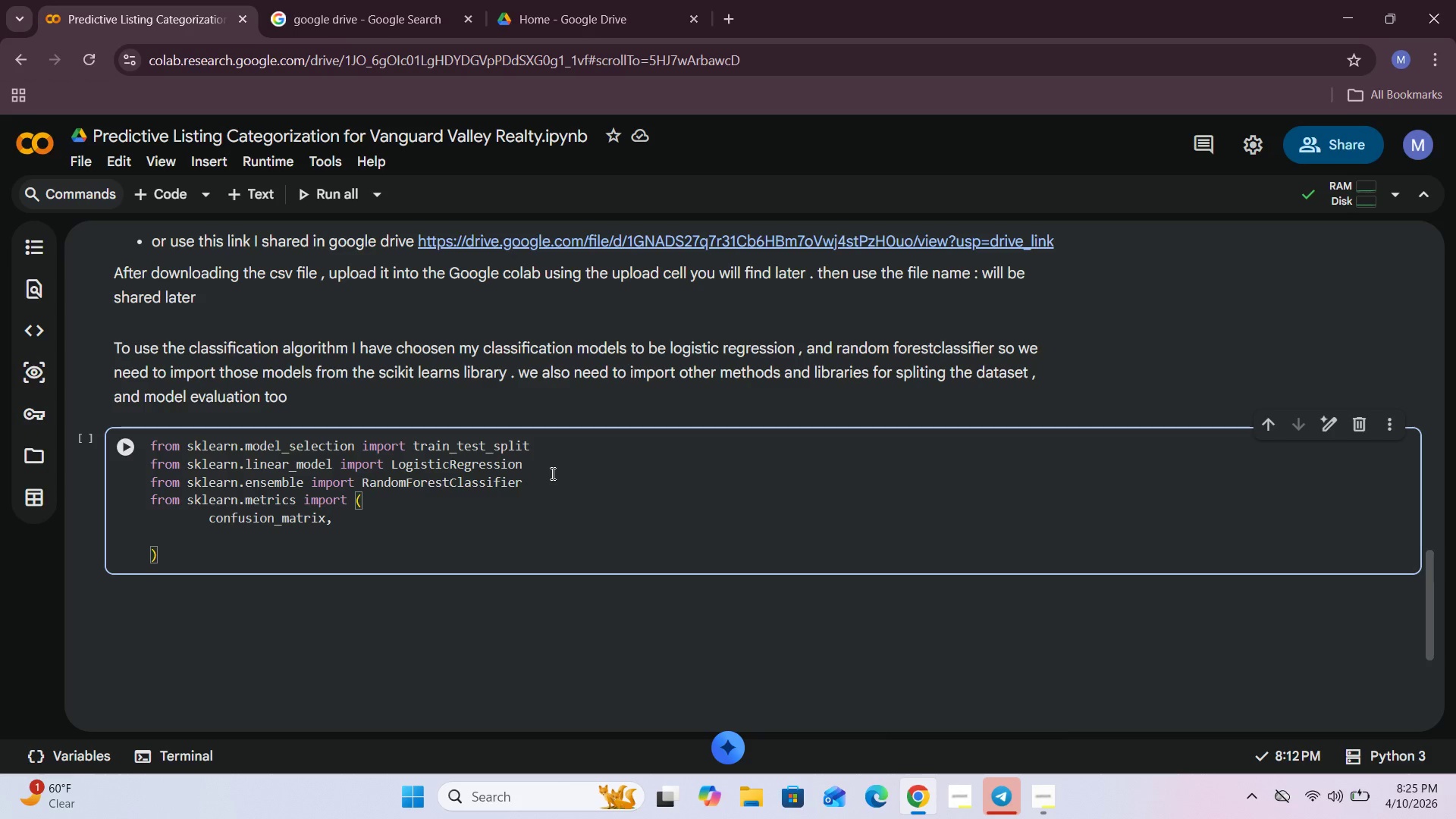 
type(confusio)
 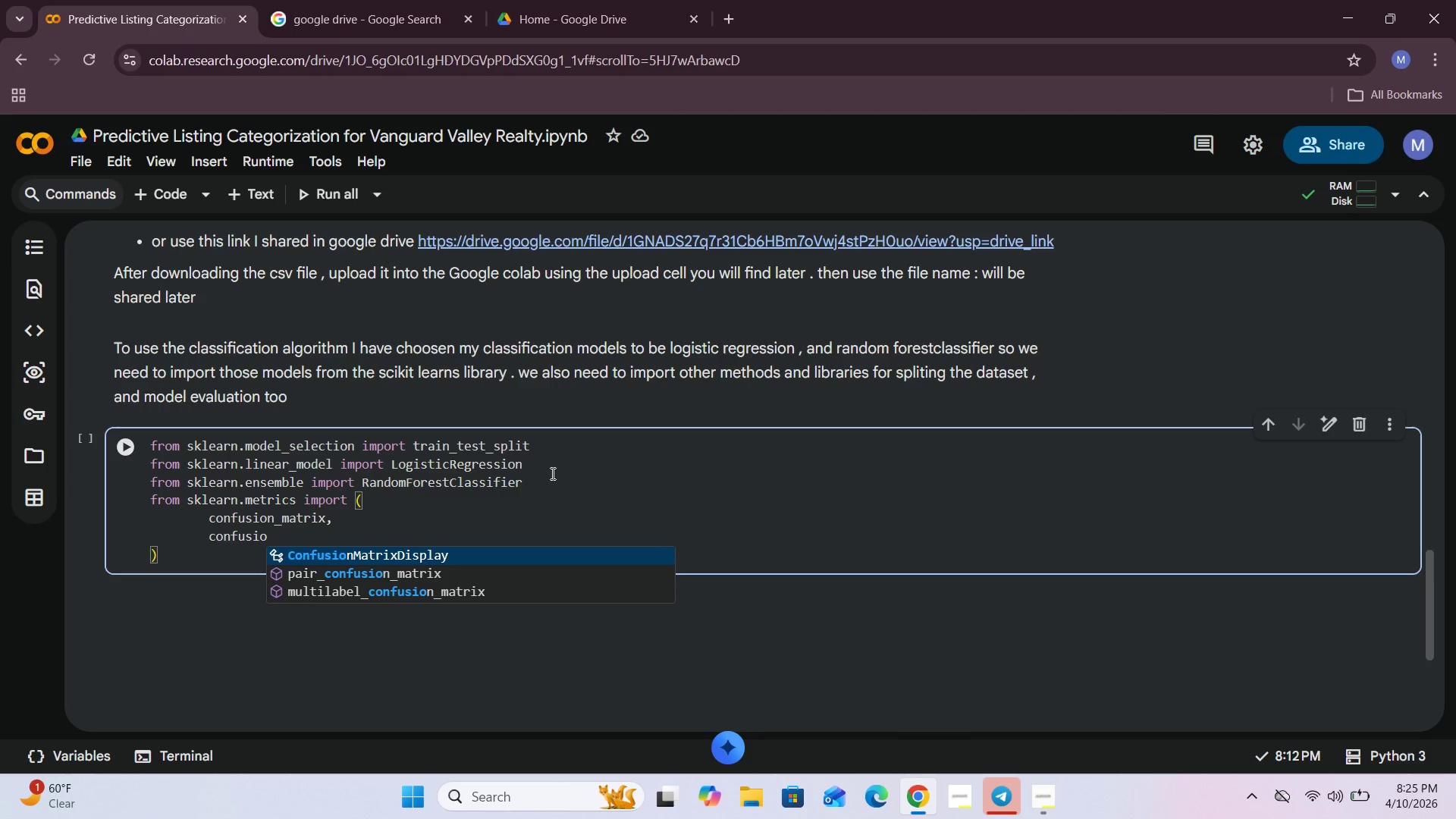 
type(nMatric)
key(Backspace)
key(Backspace)
key(Backspace)
key(Backspace)
key(Backspace)
key(Backspace)
key(Backspace)
key(Backspace)
key(Backspace)
key(Backspace)
key(Backspace)
key(Backspace)
key(Backspace)
key(Backspace)
key(Backspace)
 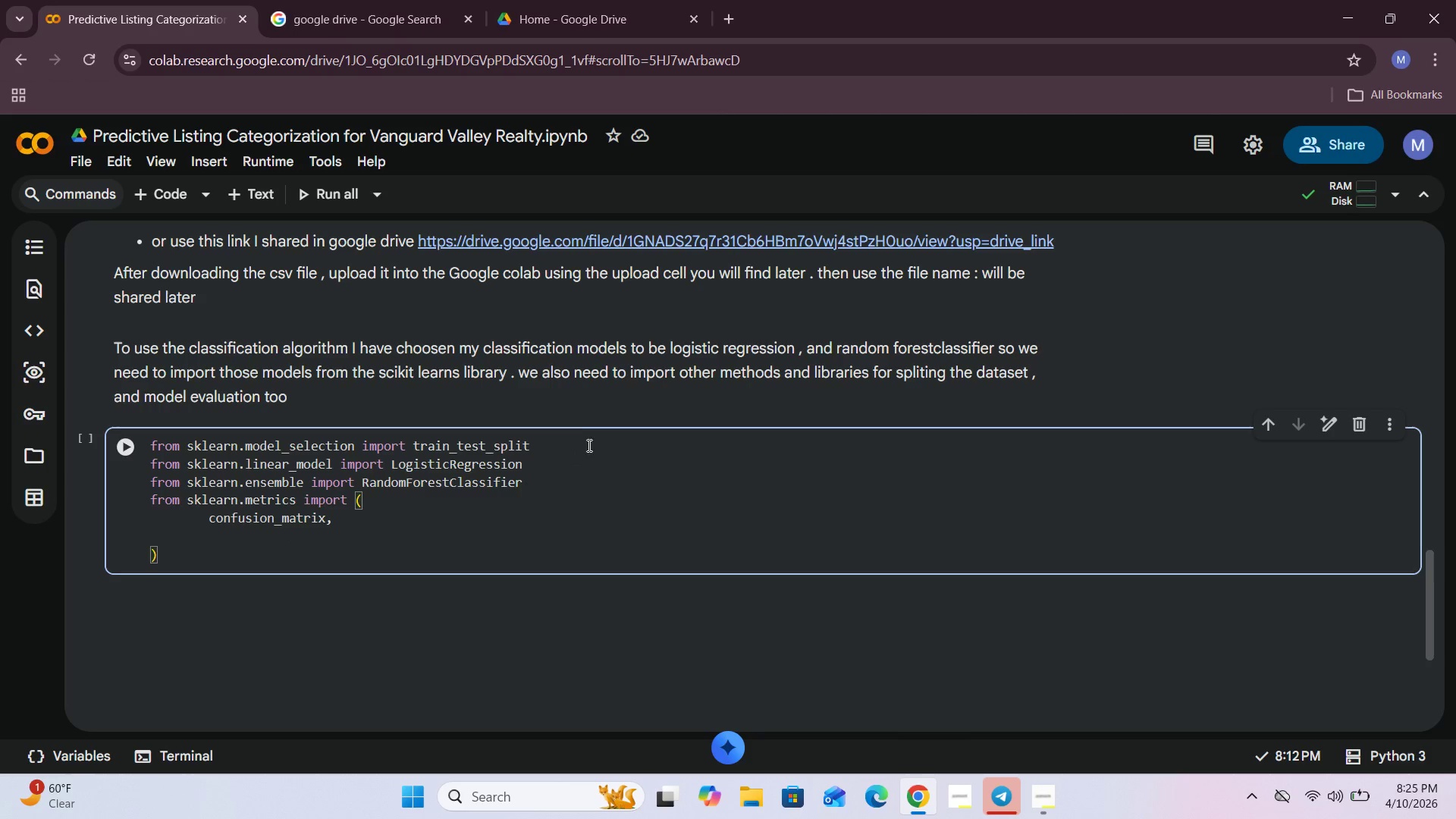 
left_click([328, 519])
 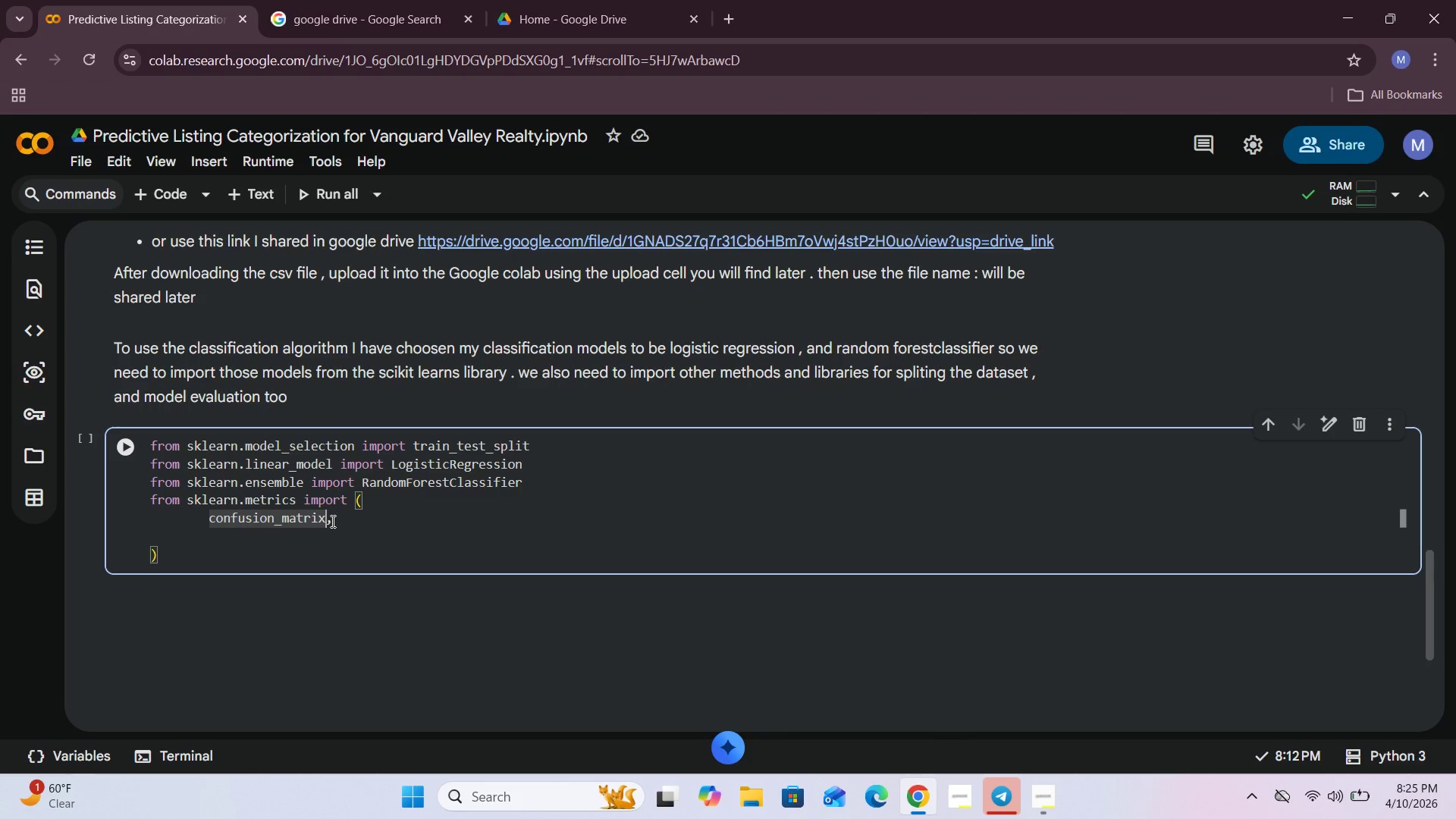 
hold_key(key=Backspace, duration=0.86)
 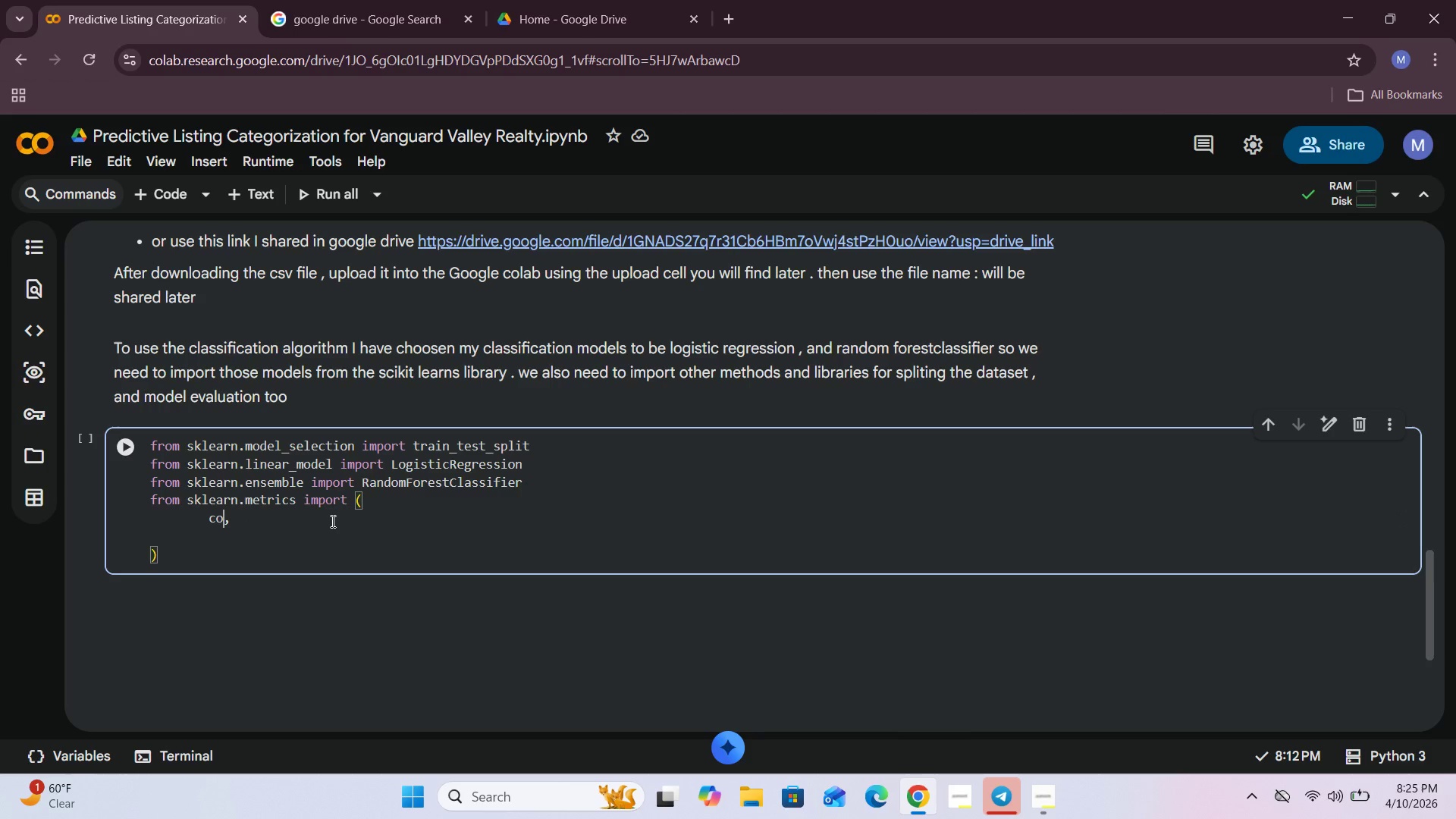 
key(Backspace)
 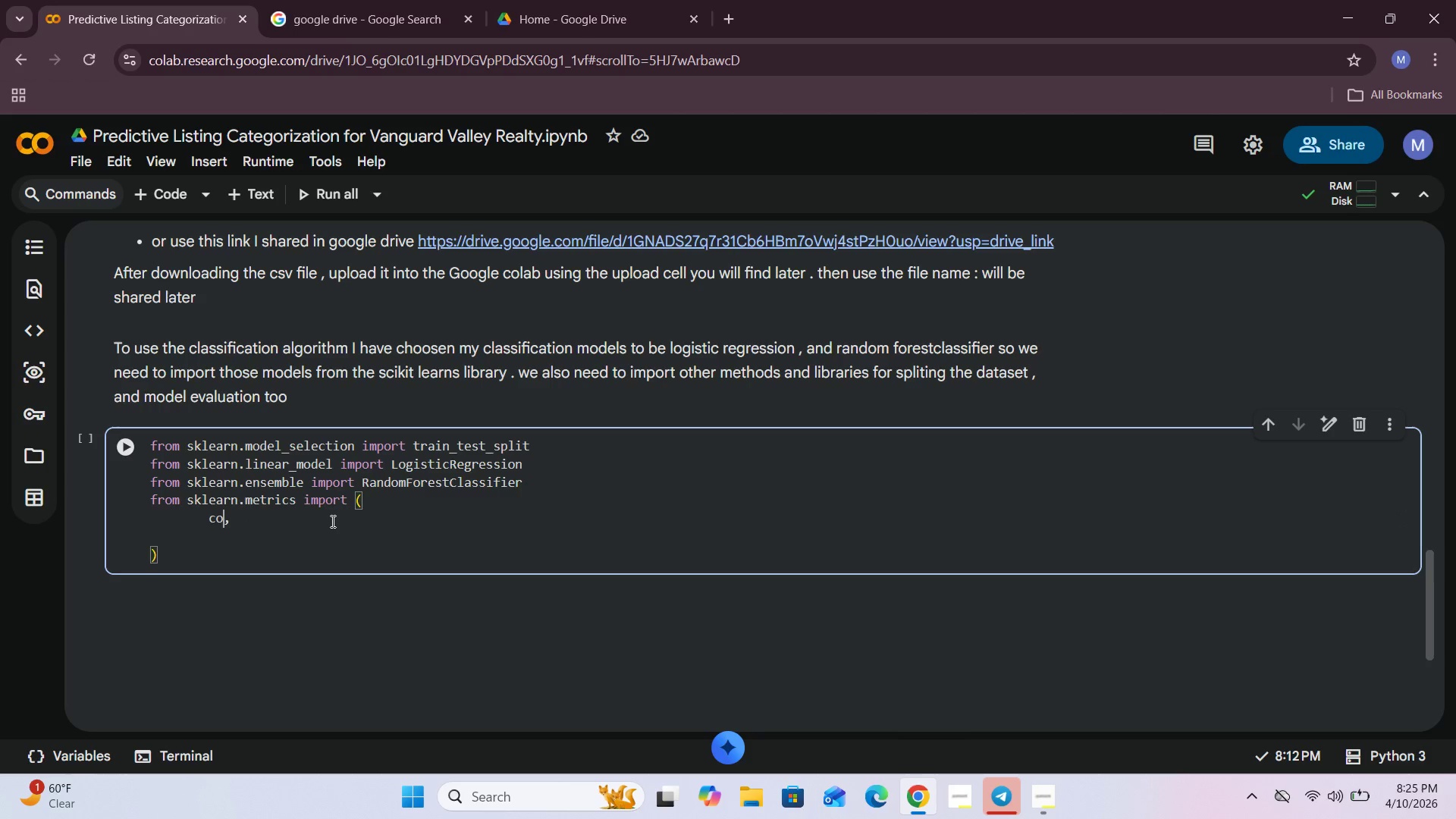 
key(Backspace)
 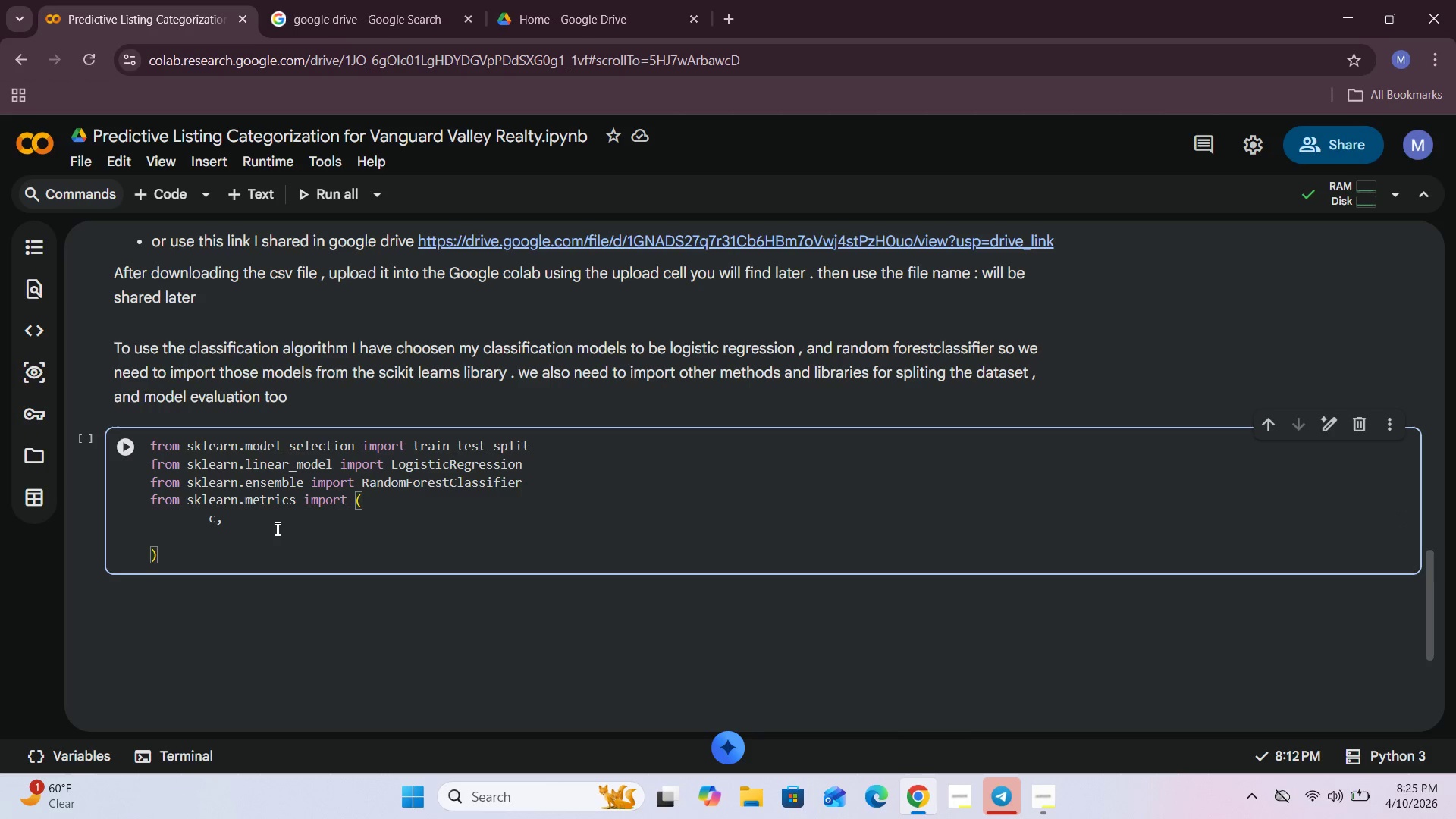 
left_click([276, 528])
 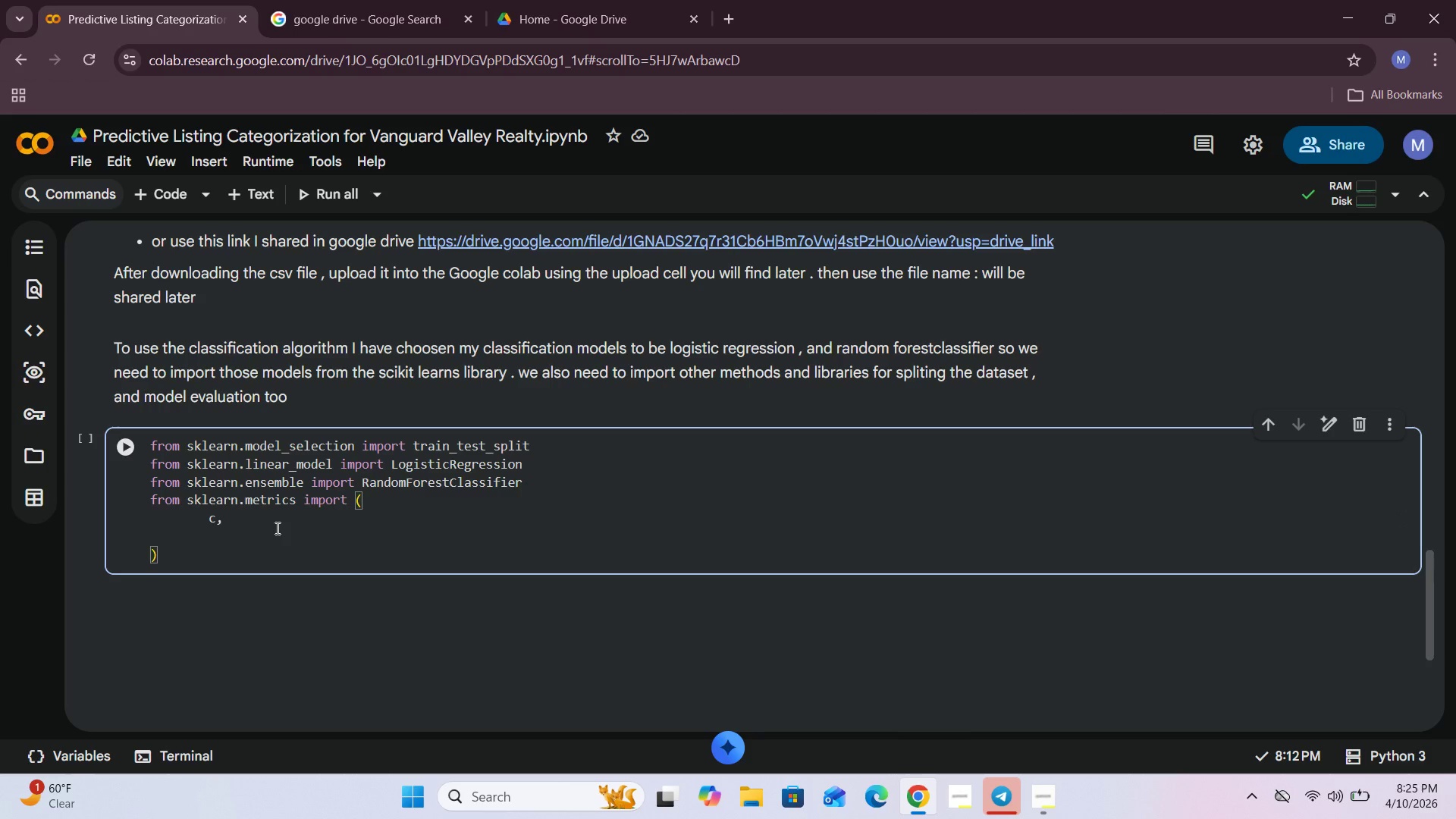 
key(Backspace)
key(Backspace)
type(Confusin)
 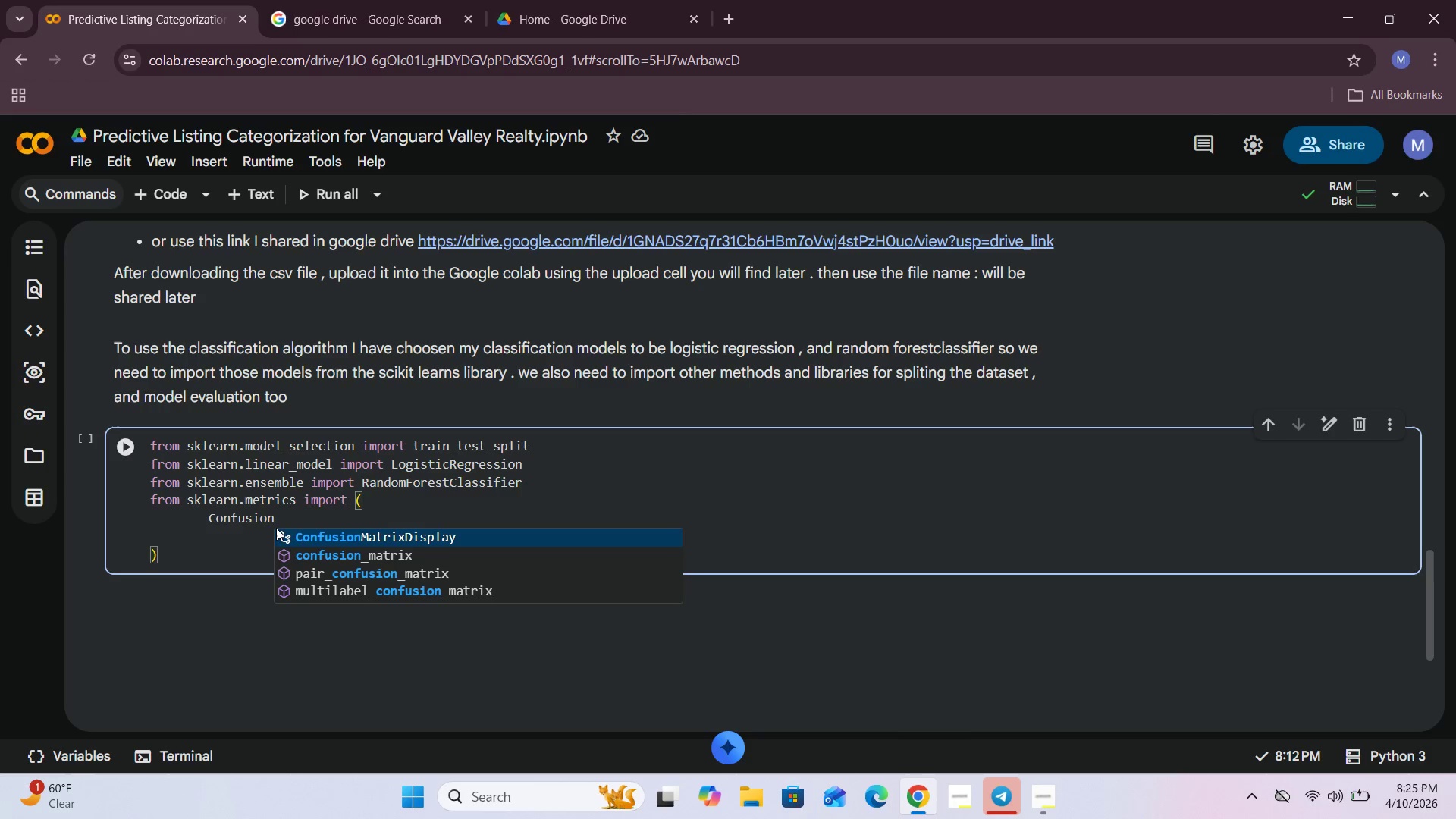 
hold_key(key=O, duration=0.31)
 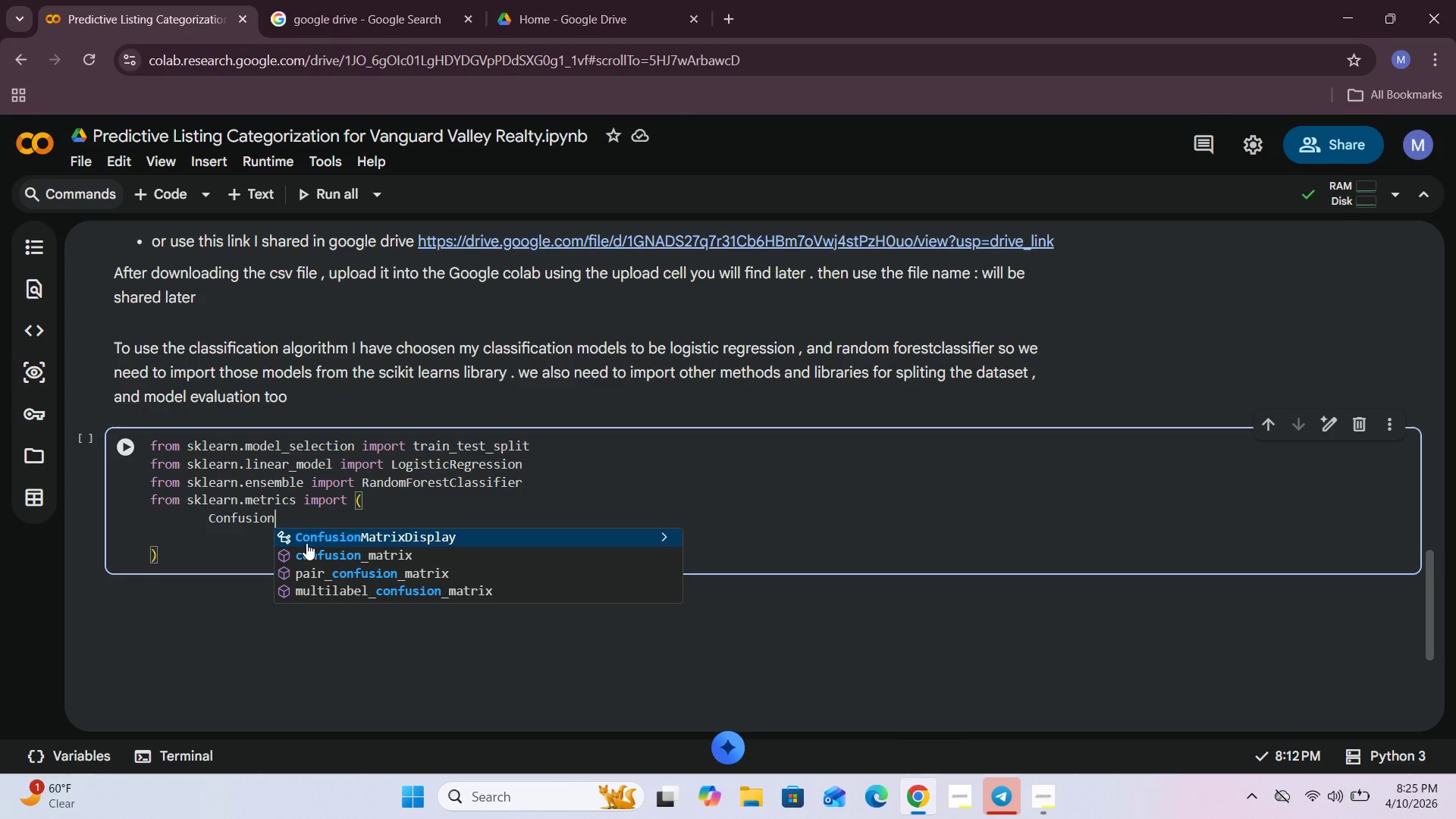 
left_click([315, 554])
 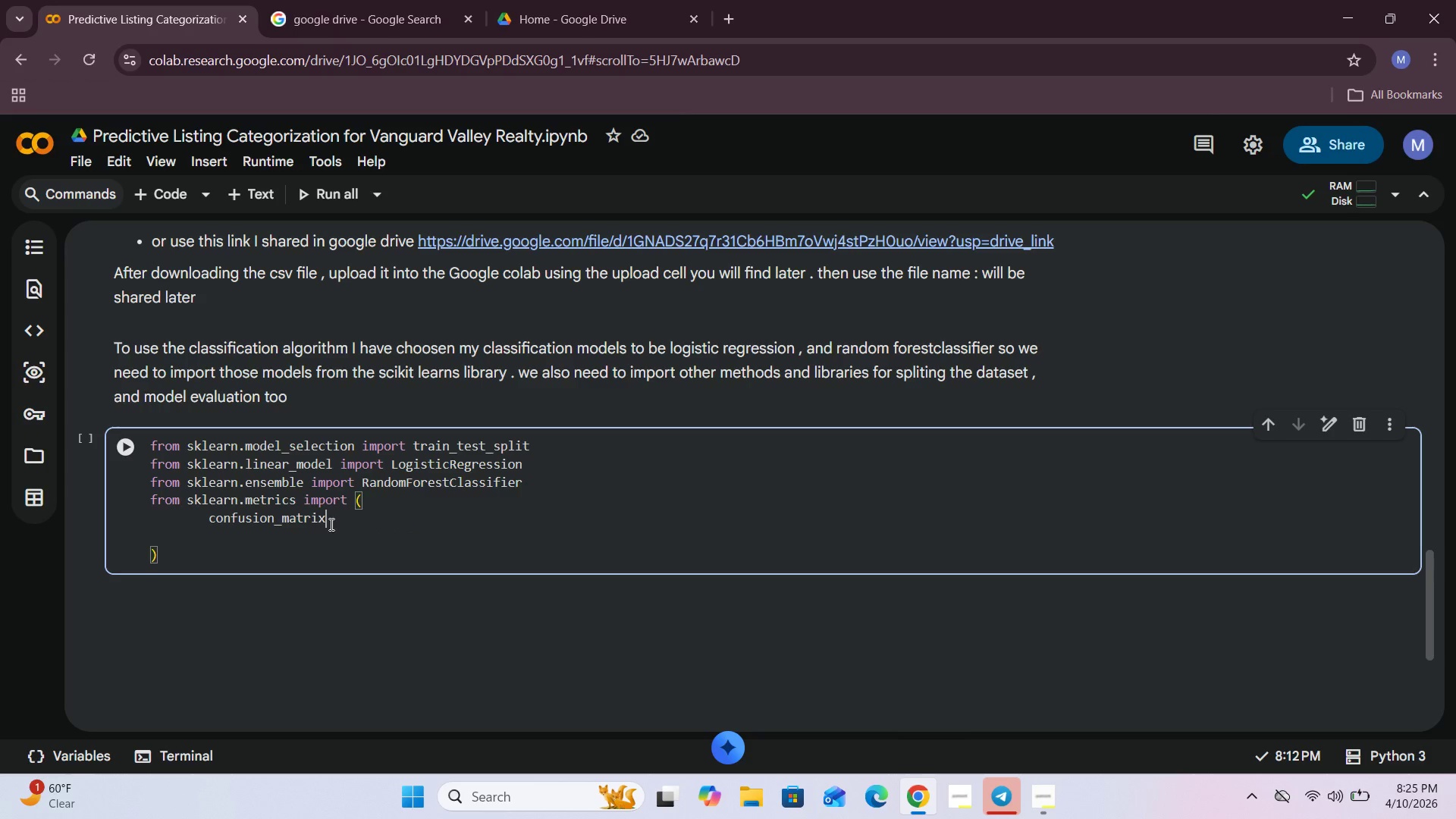 
key(Comma)
 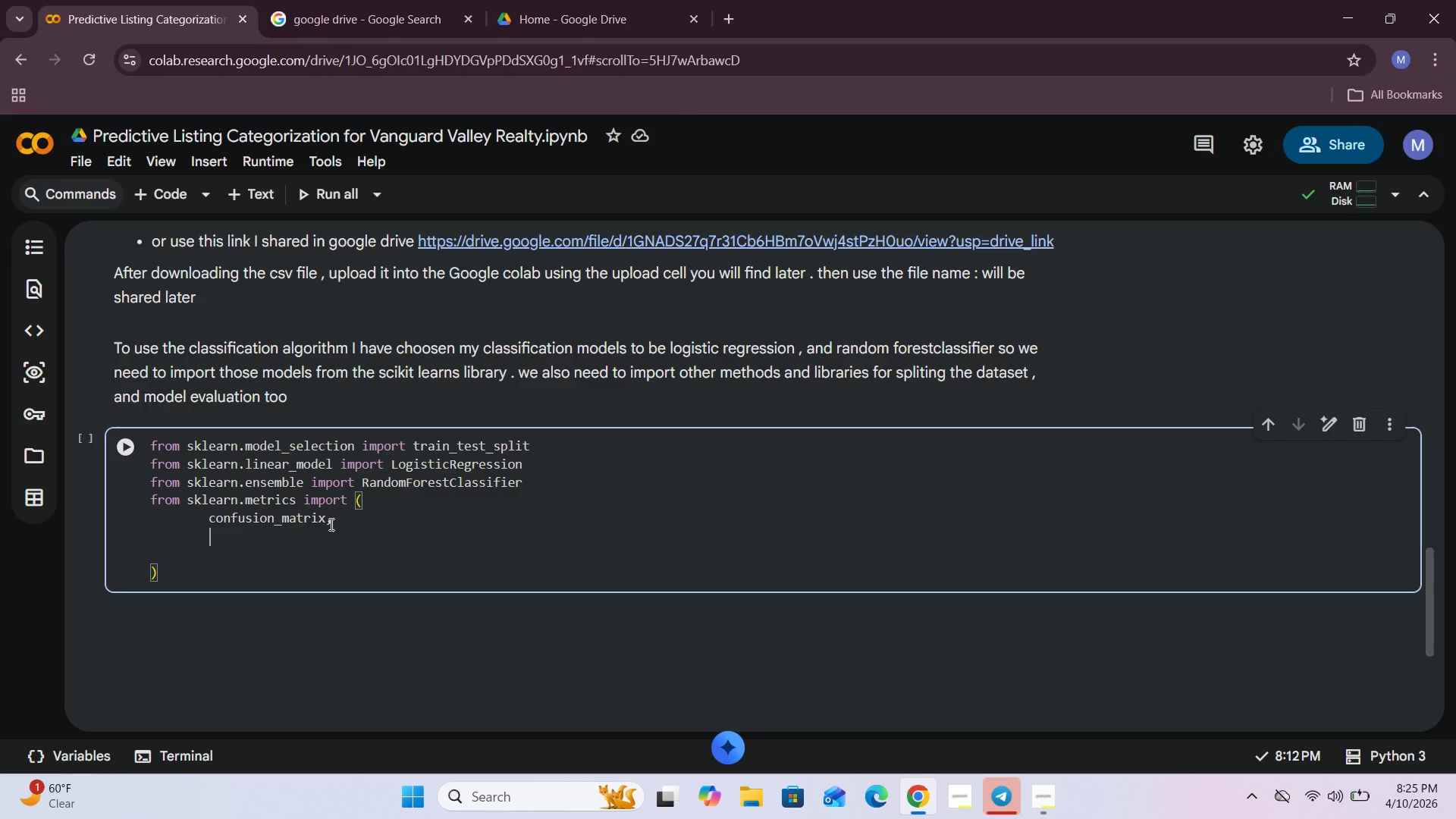 
key(Enter)
 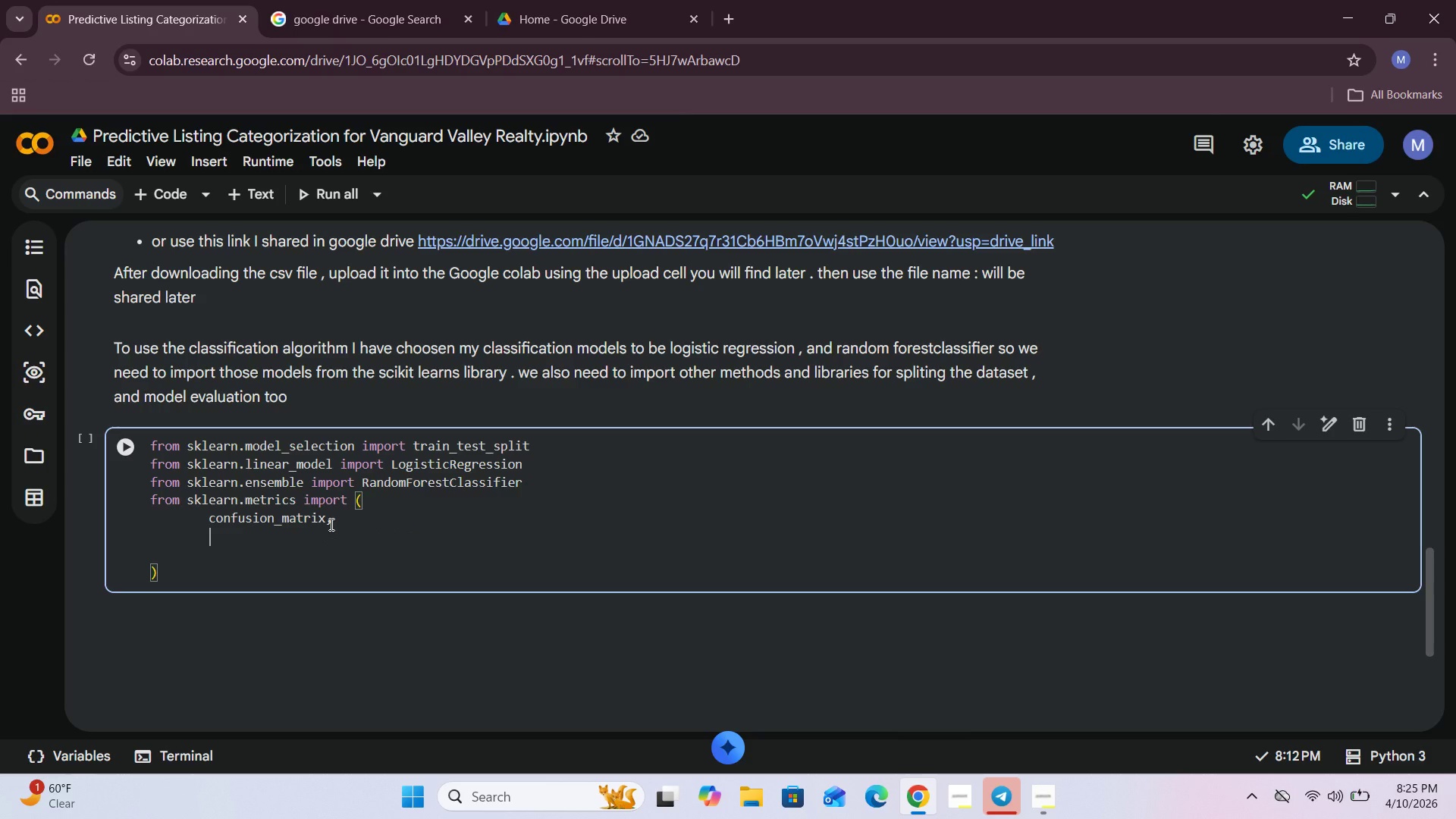 
type(confusi)
 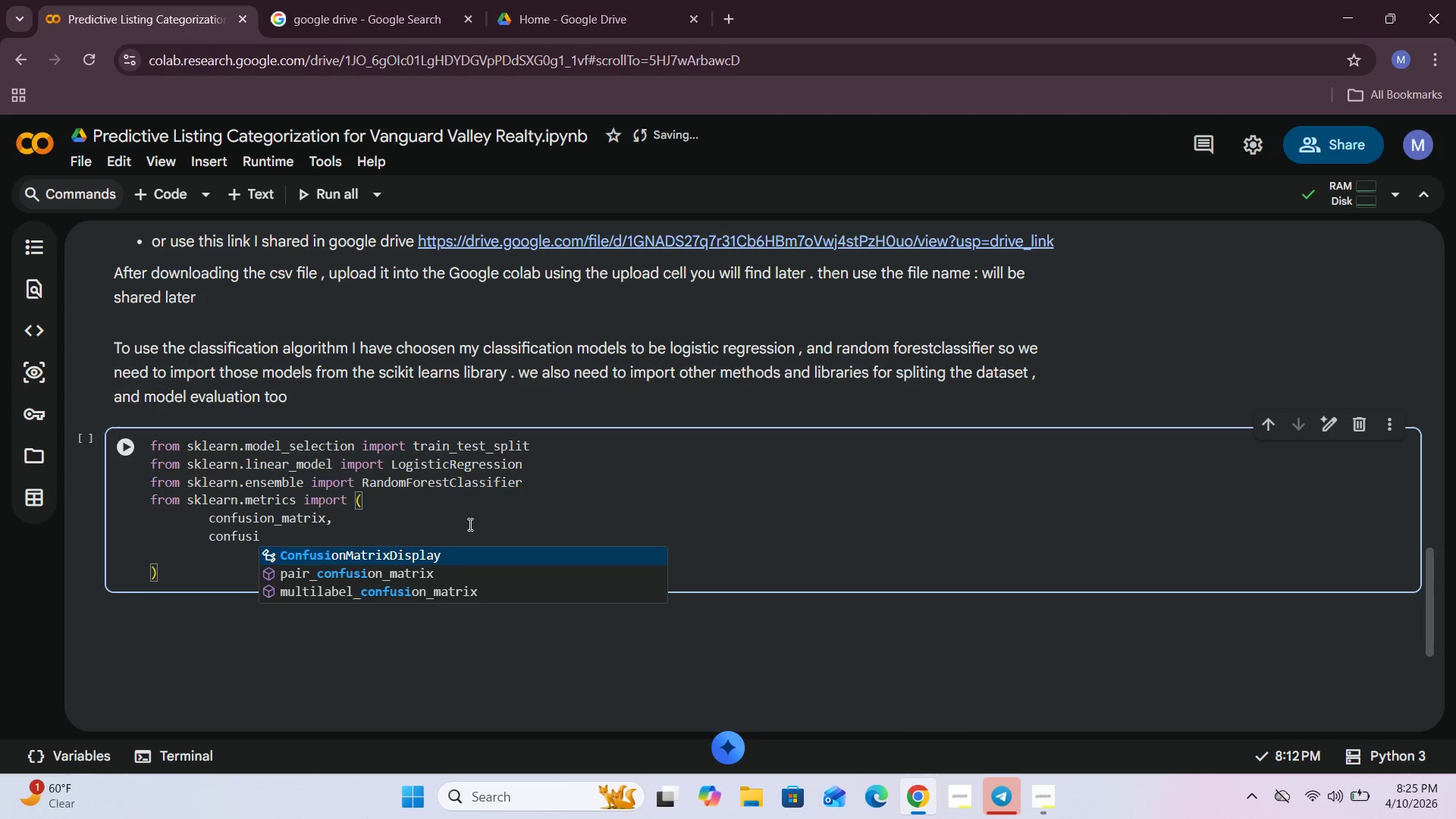 
left_click([442, 557])
 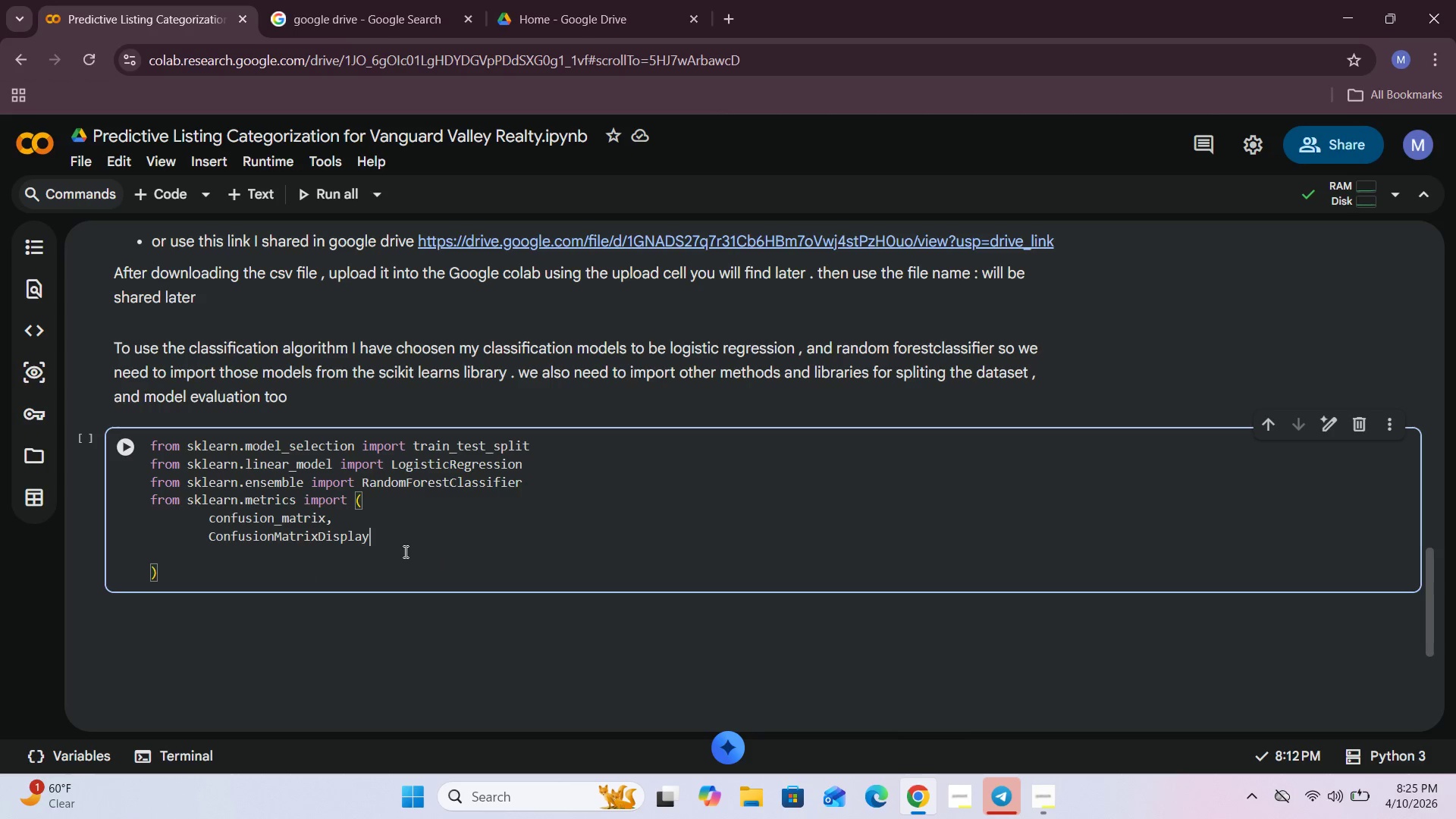 
key(Comma)
 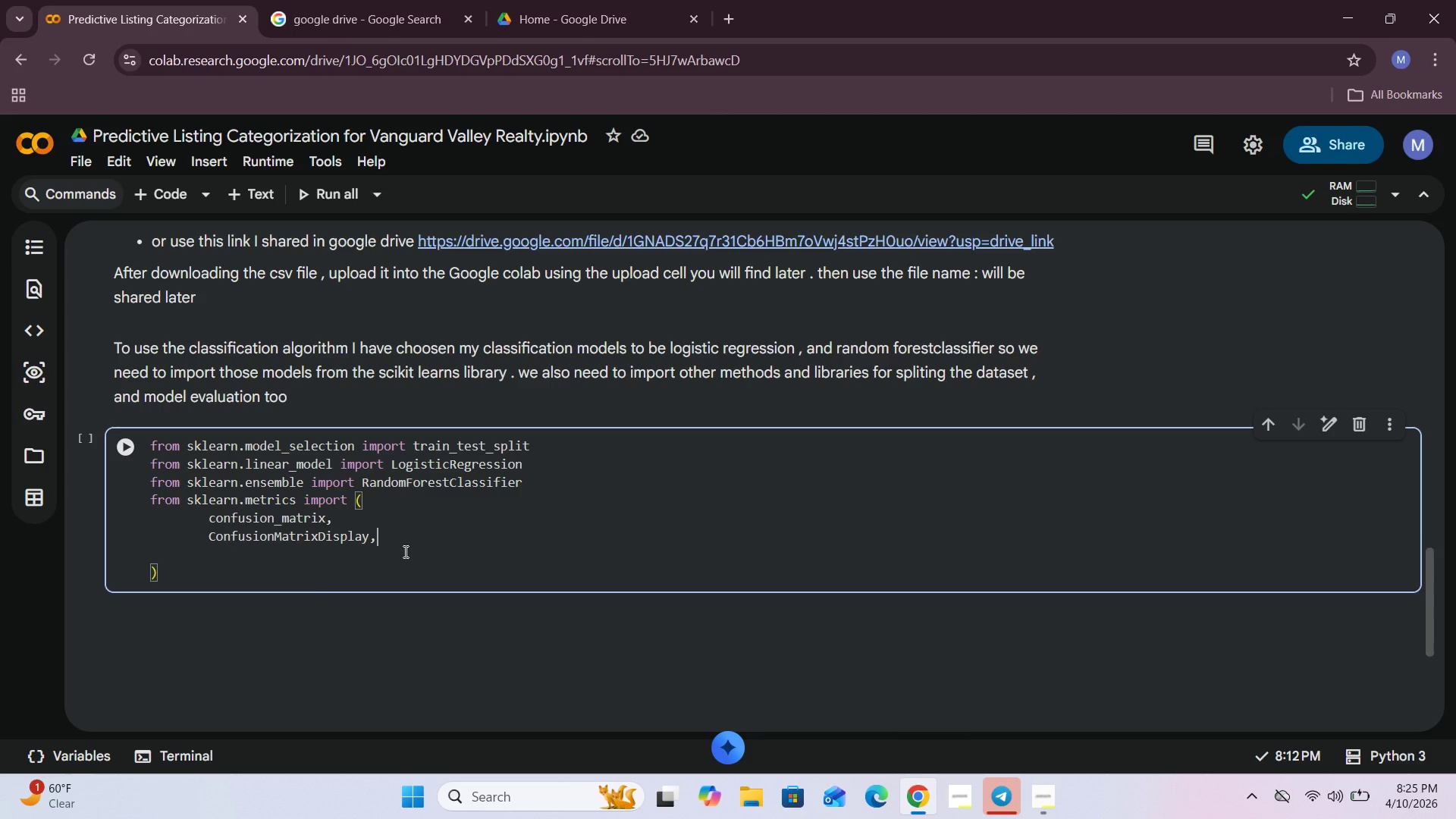 
key(Enter)
 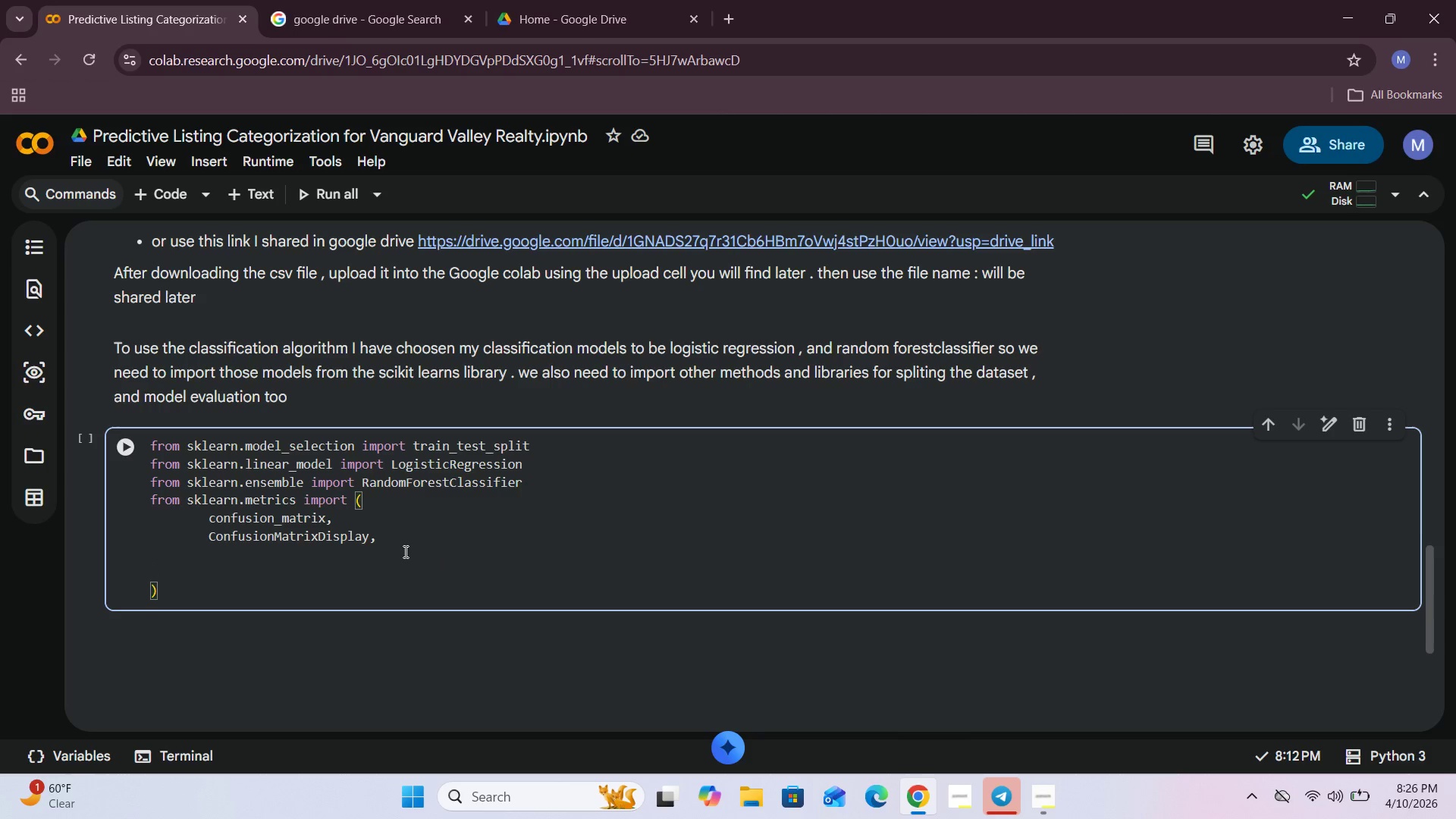 
type(class)
 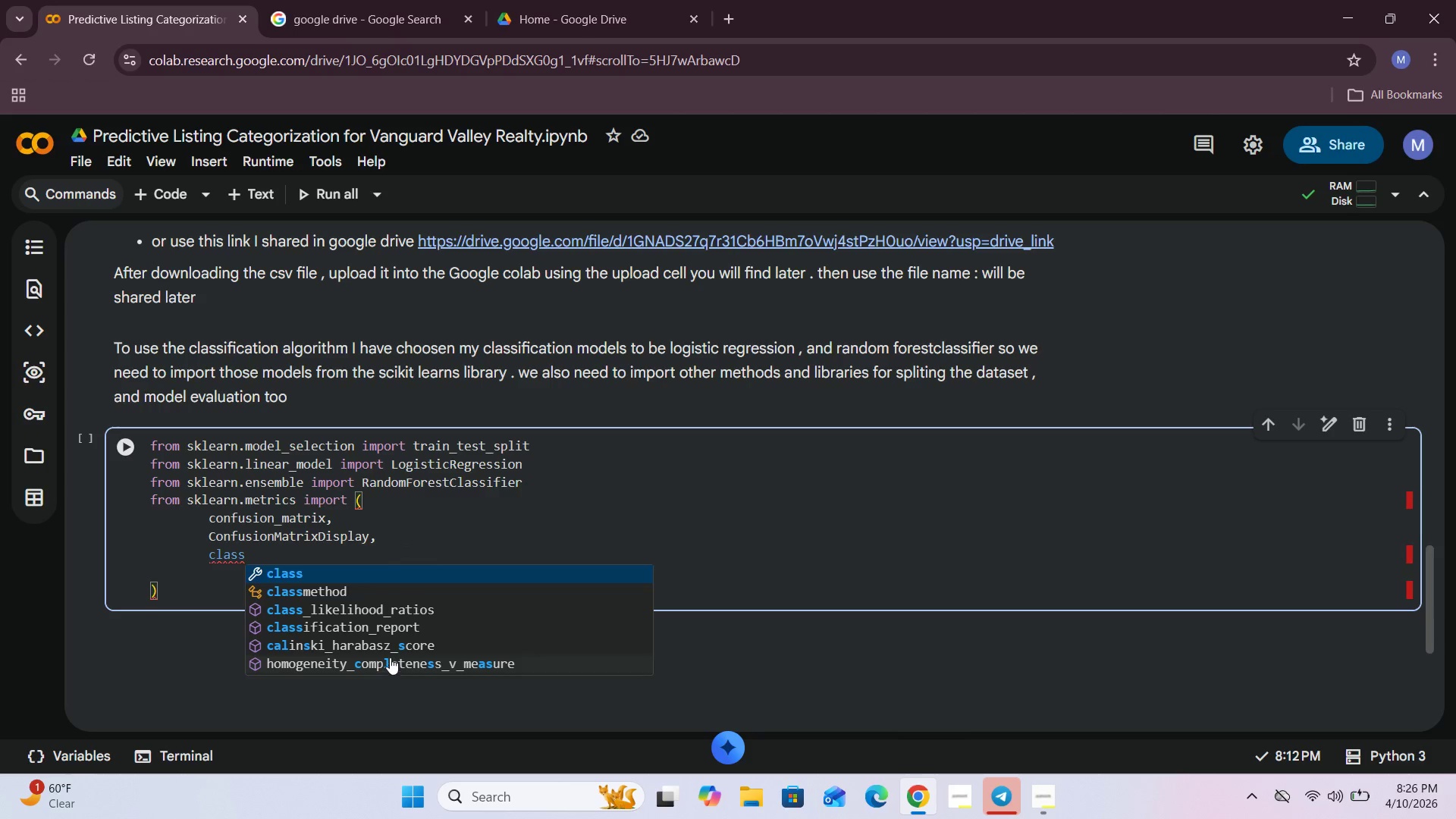 
left_click([400, 630])
 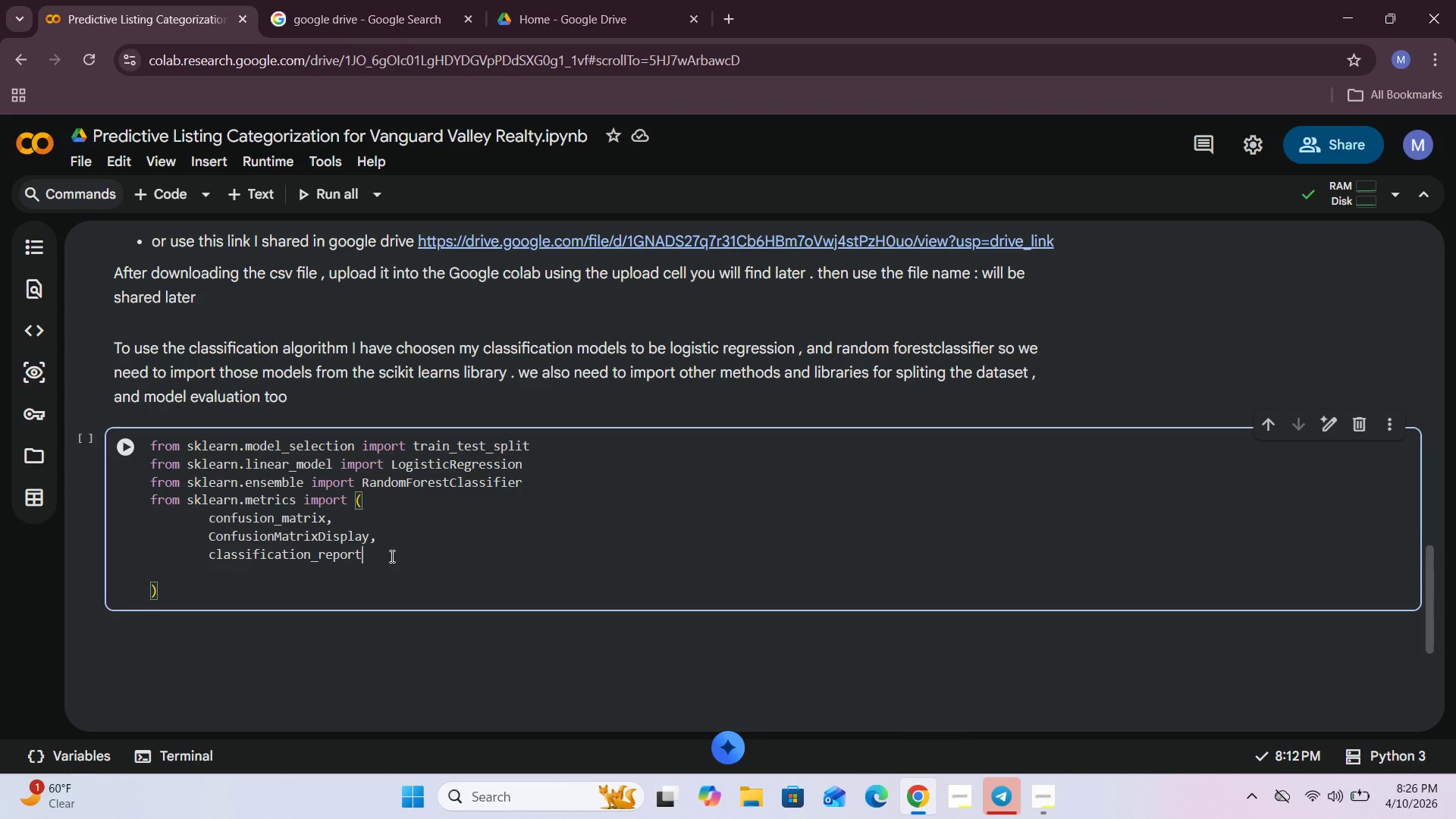 
key(Comma)
 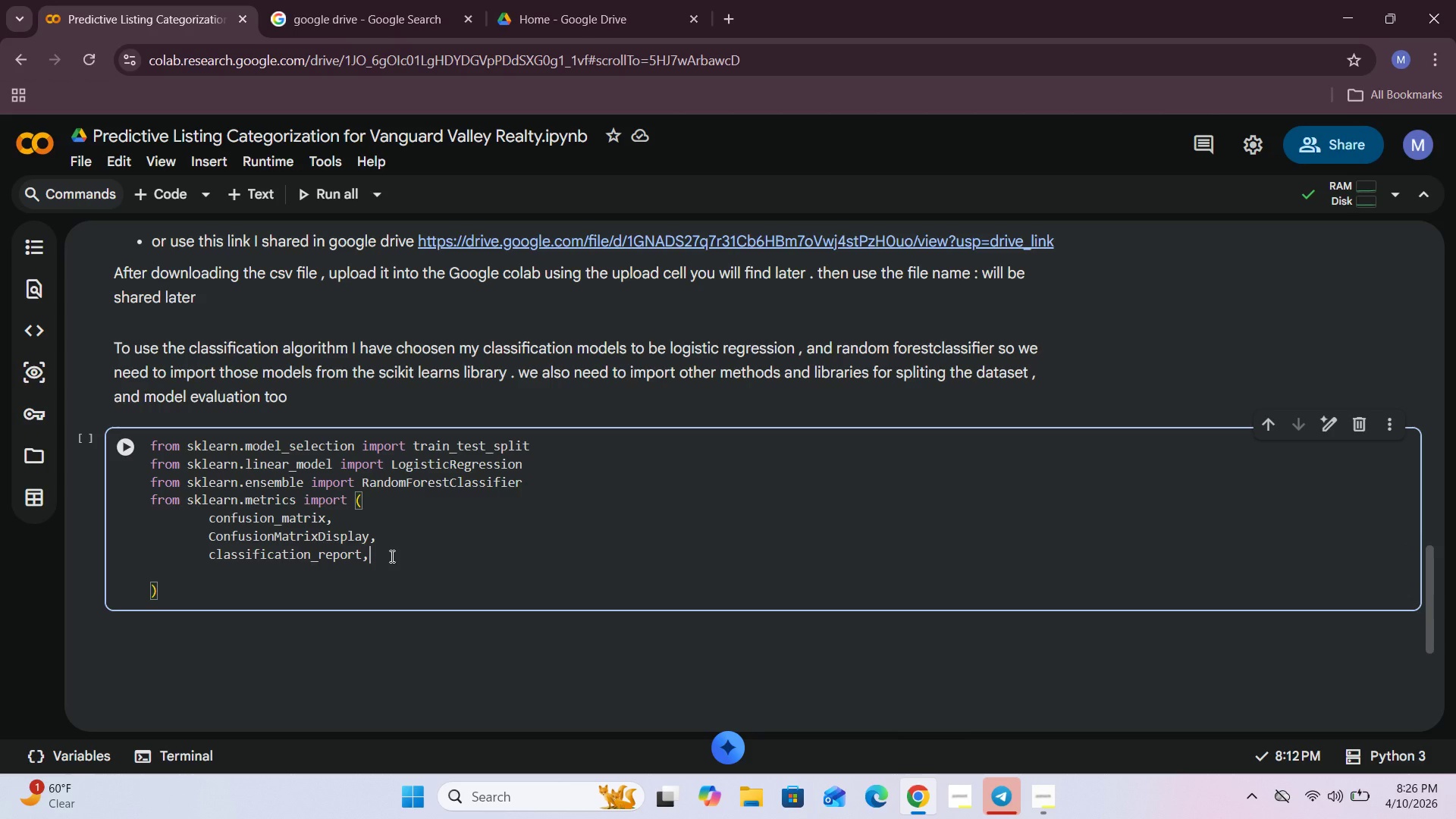 
key(Enter)
 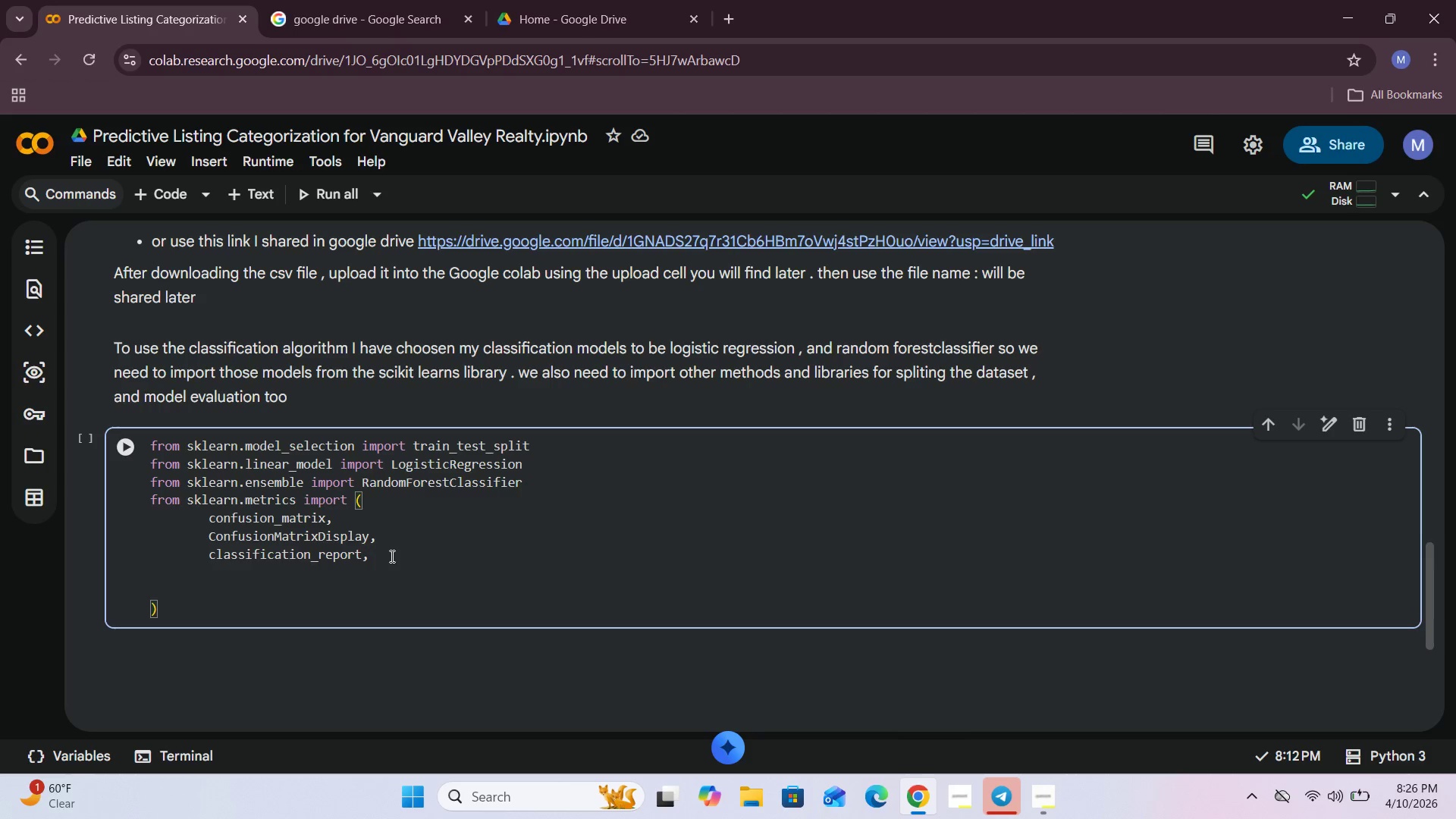 
wait(6.0)
 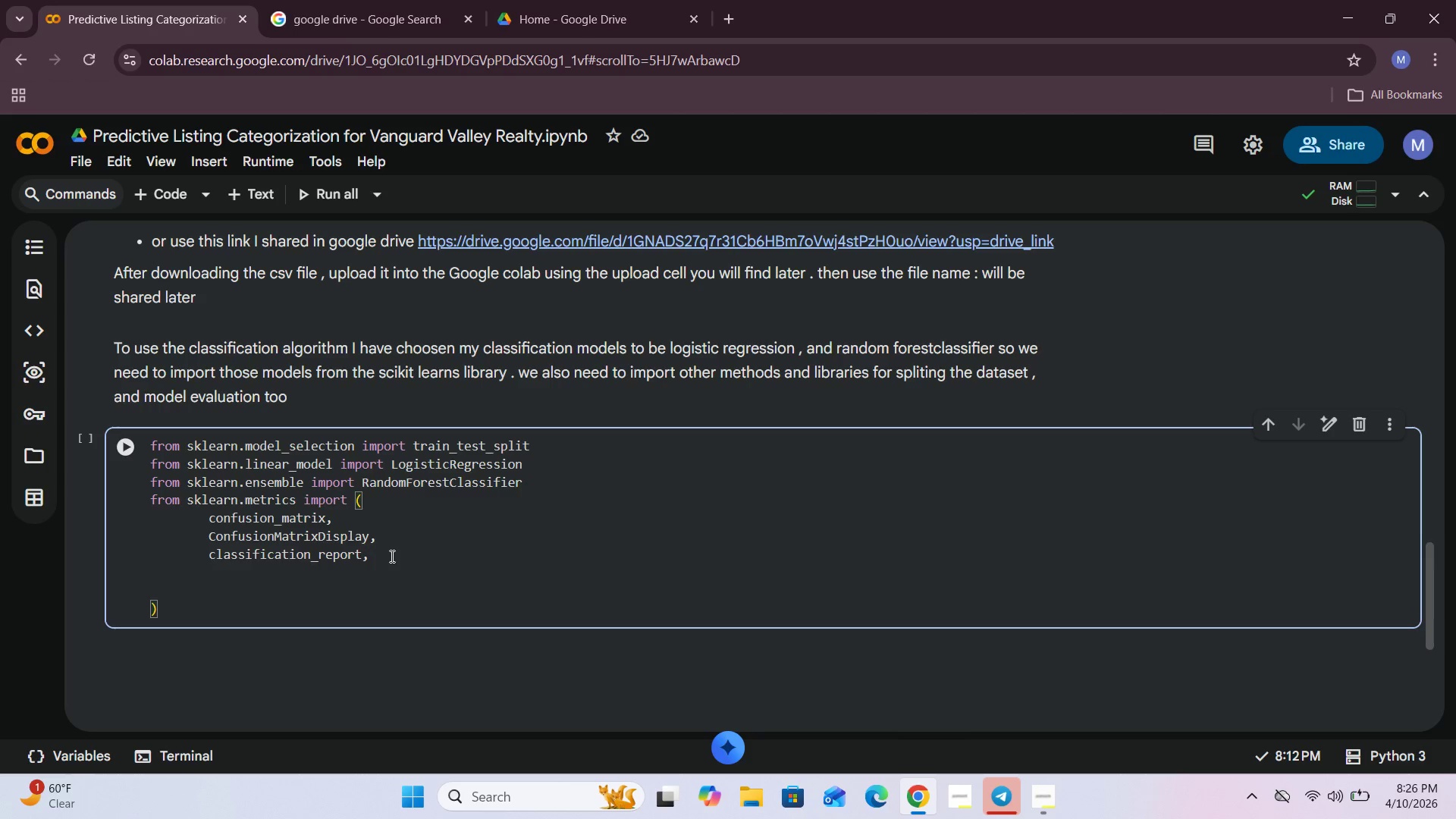 
type(f1)
 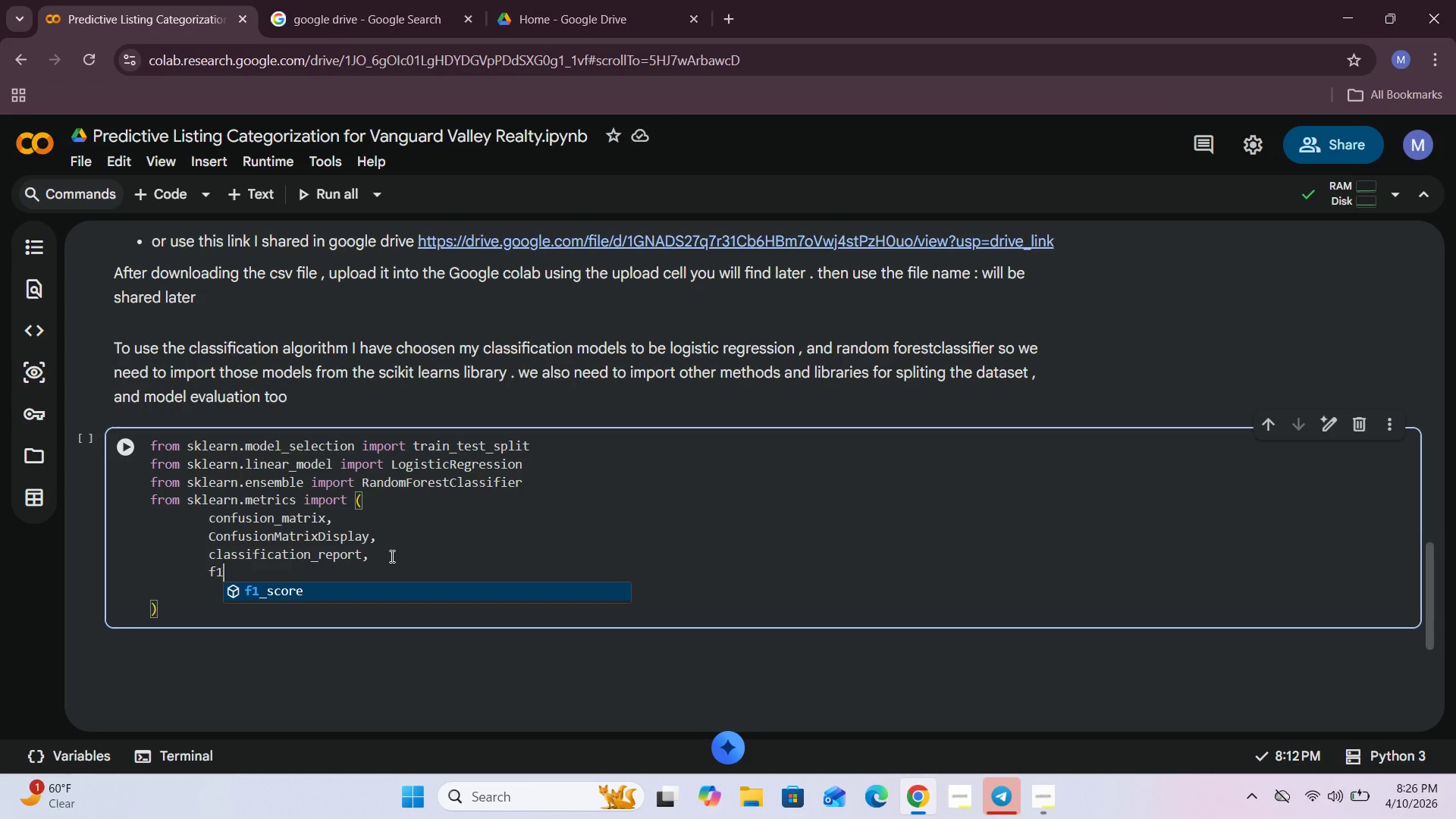 
scroll: coordinate [405, 502], scroll_direction: up, amount: 14.0
 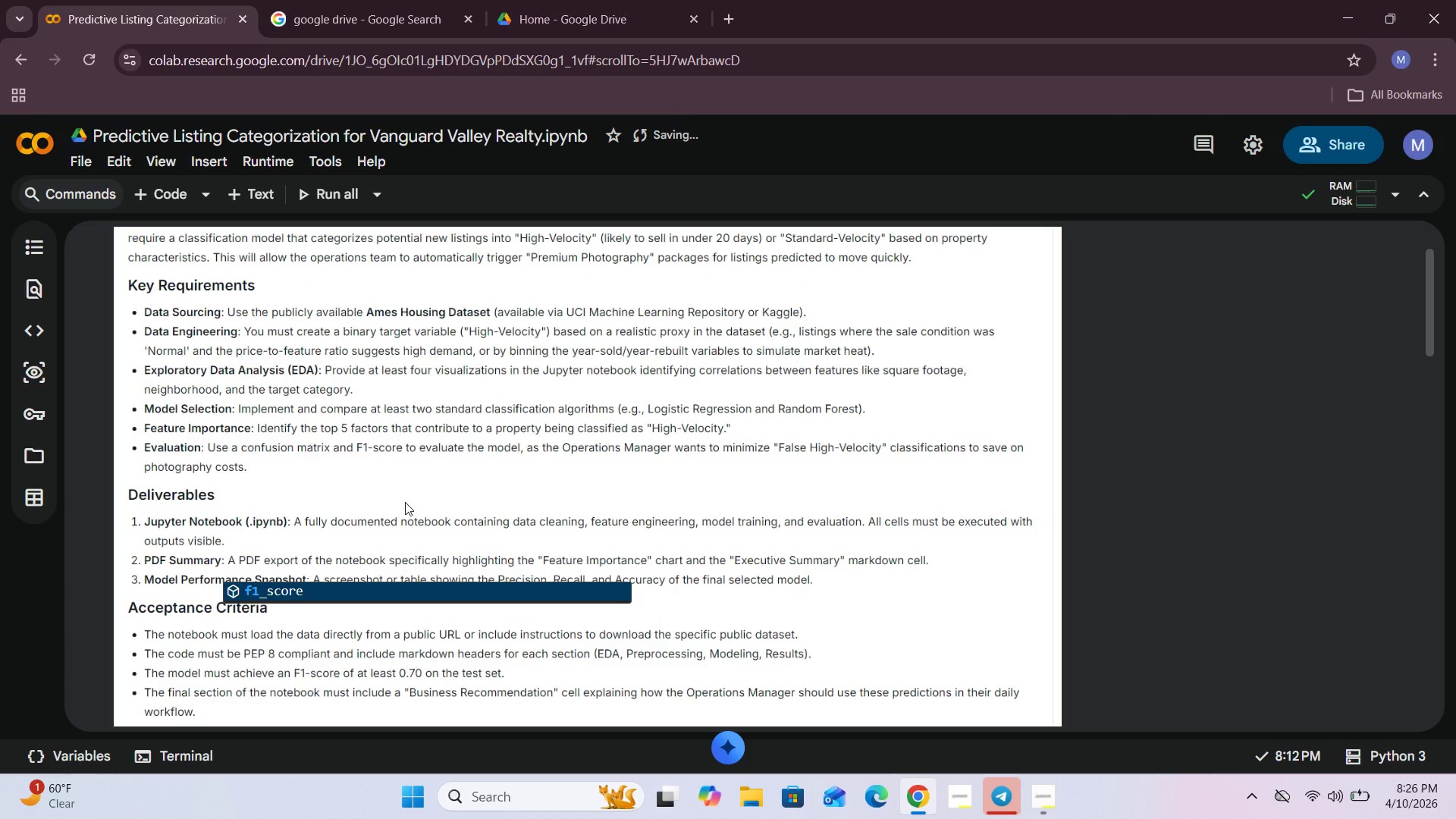 
scroll: coordinate [405, 502], scroll_direction: down, amount: 1.0
 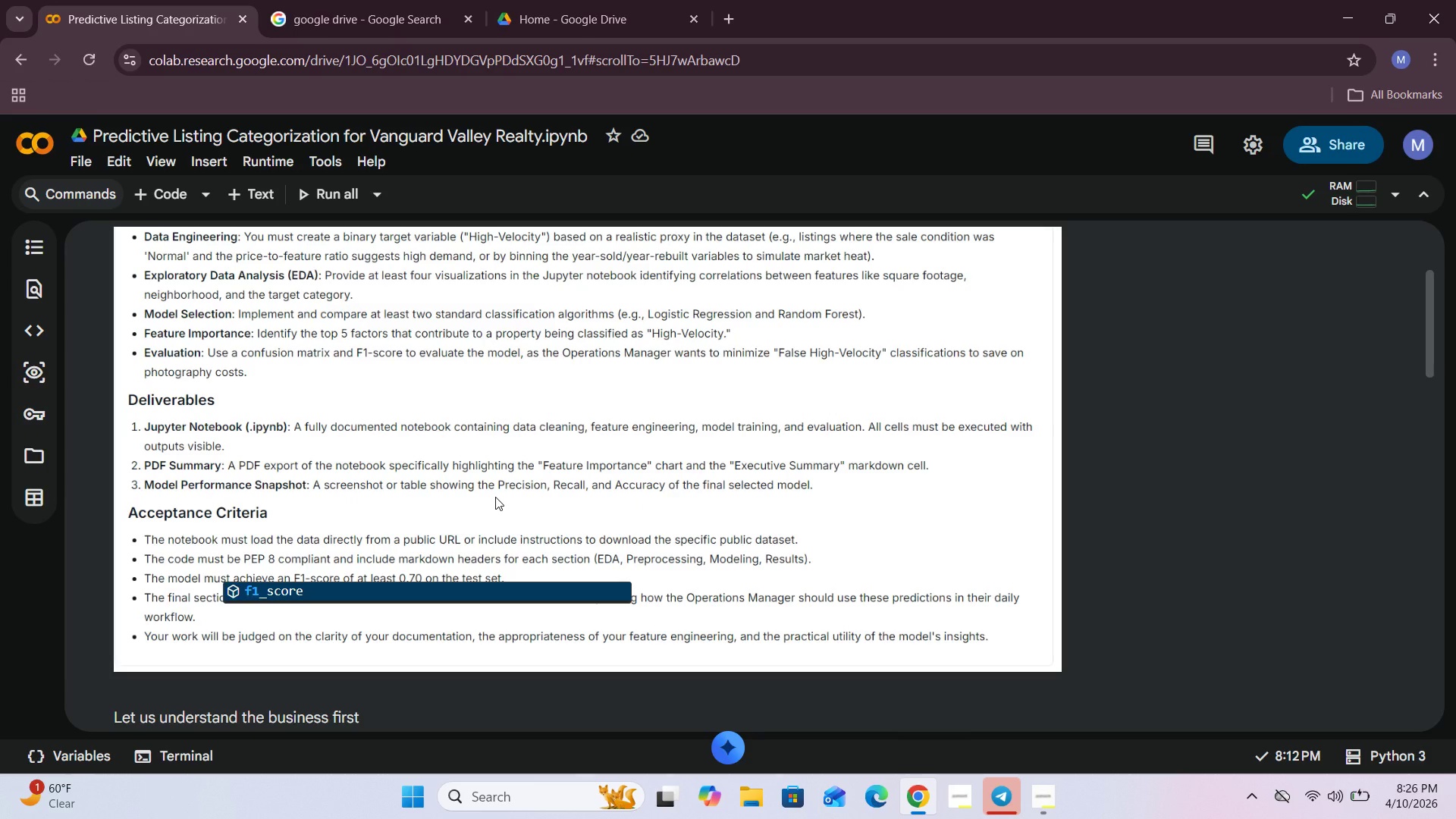 
wait(11.55)
 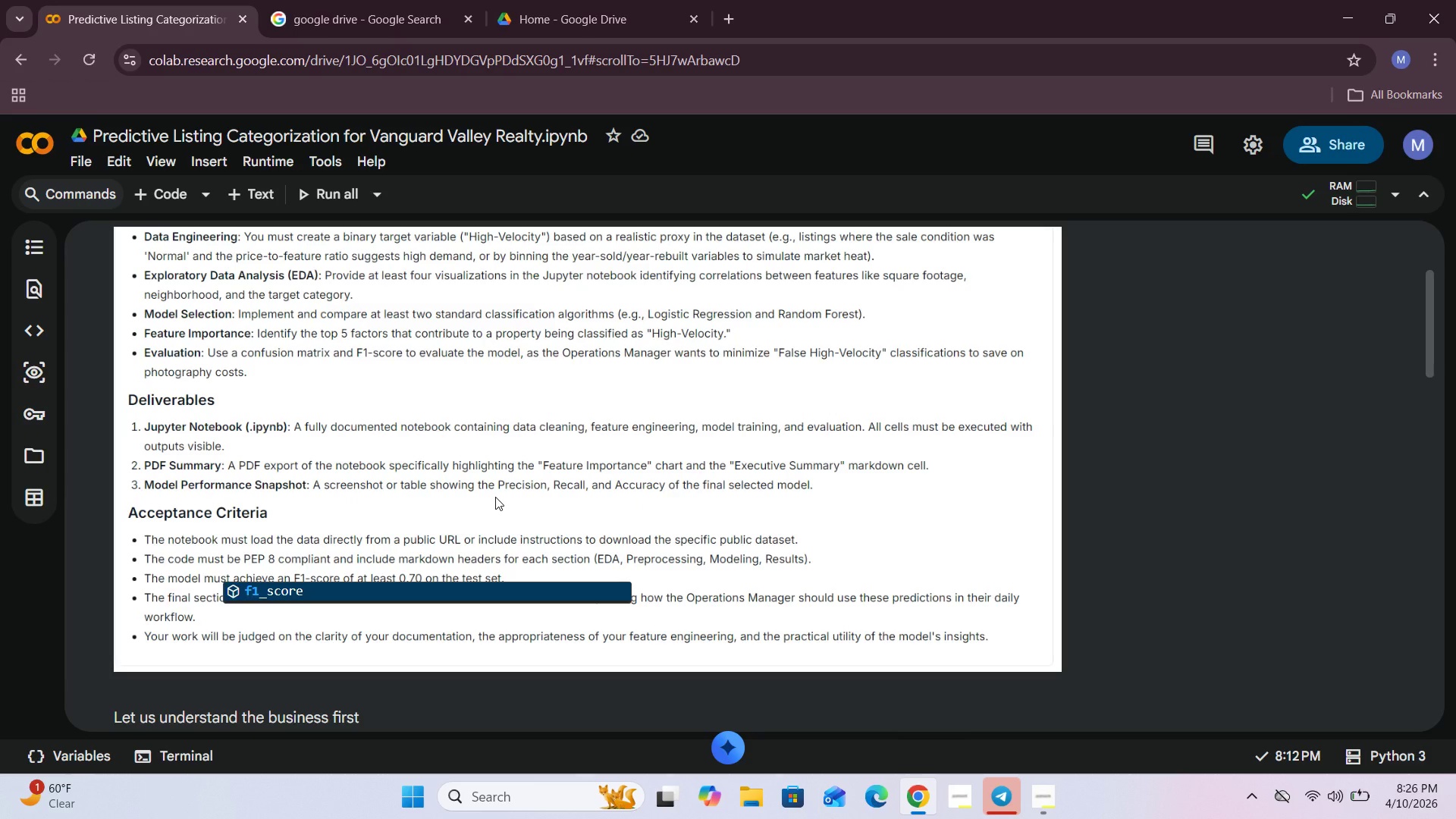 
scroll: coordinate [645, 496], scroll_direction: up, amount: 2.0
 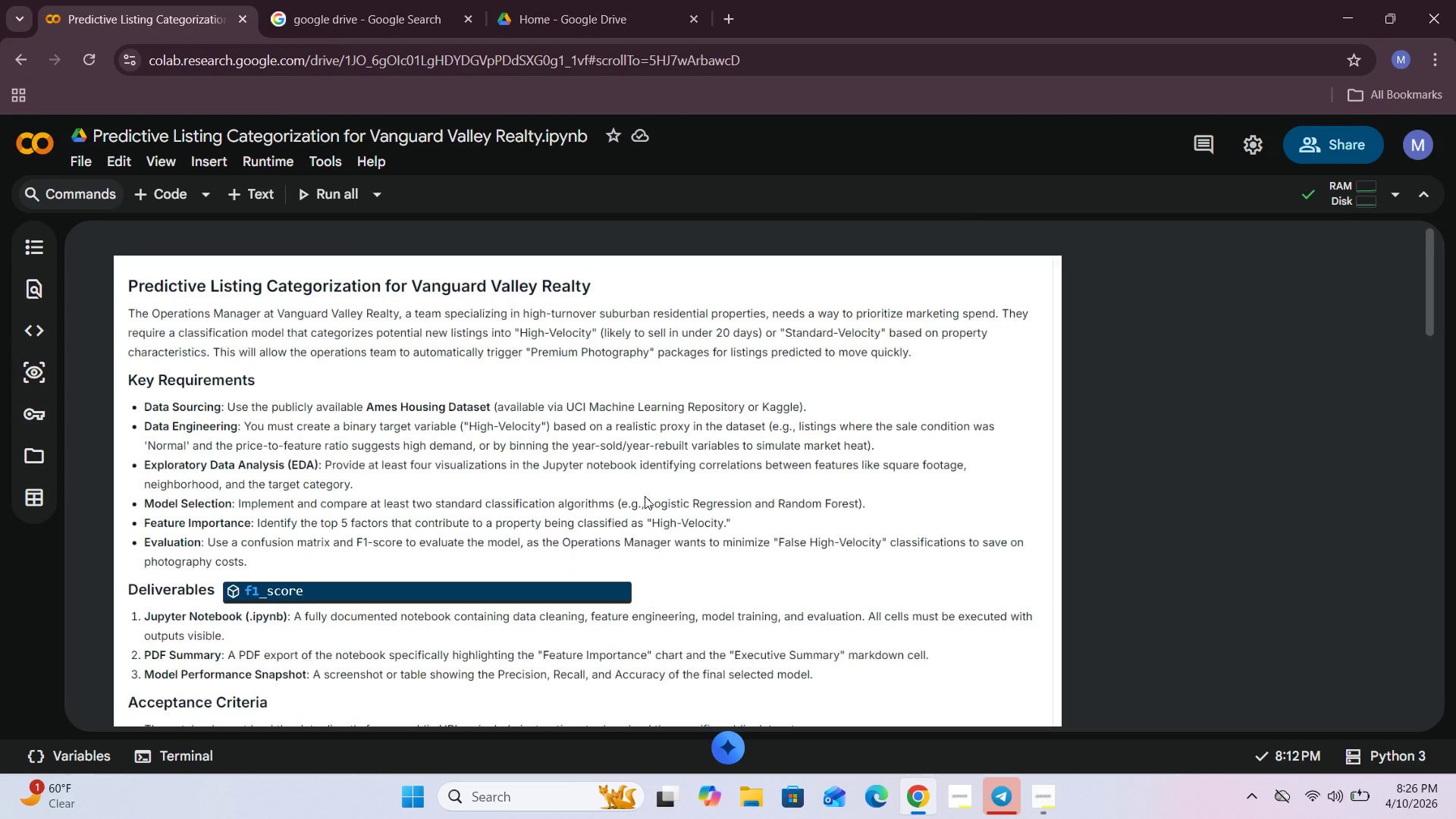 
scroll: coordinate [645, 496], scroll_direction: down, amount: 18.0
 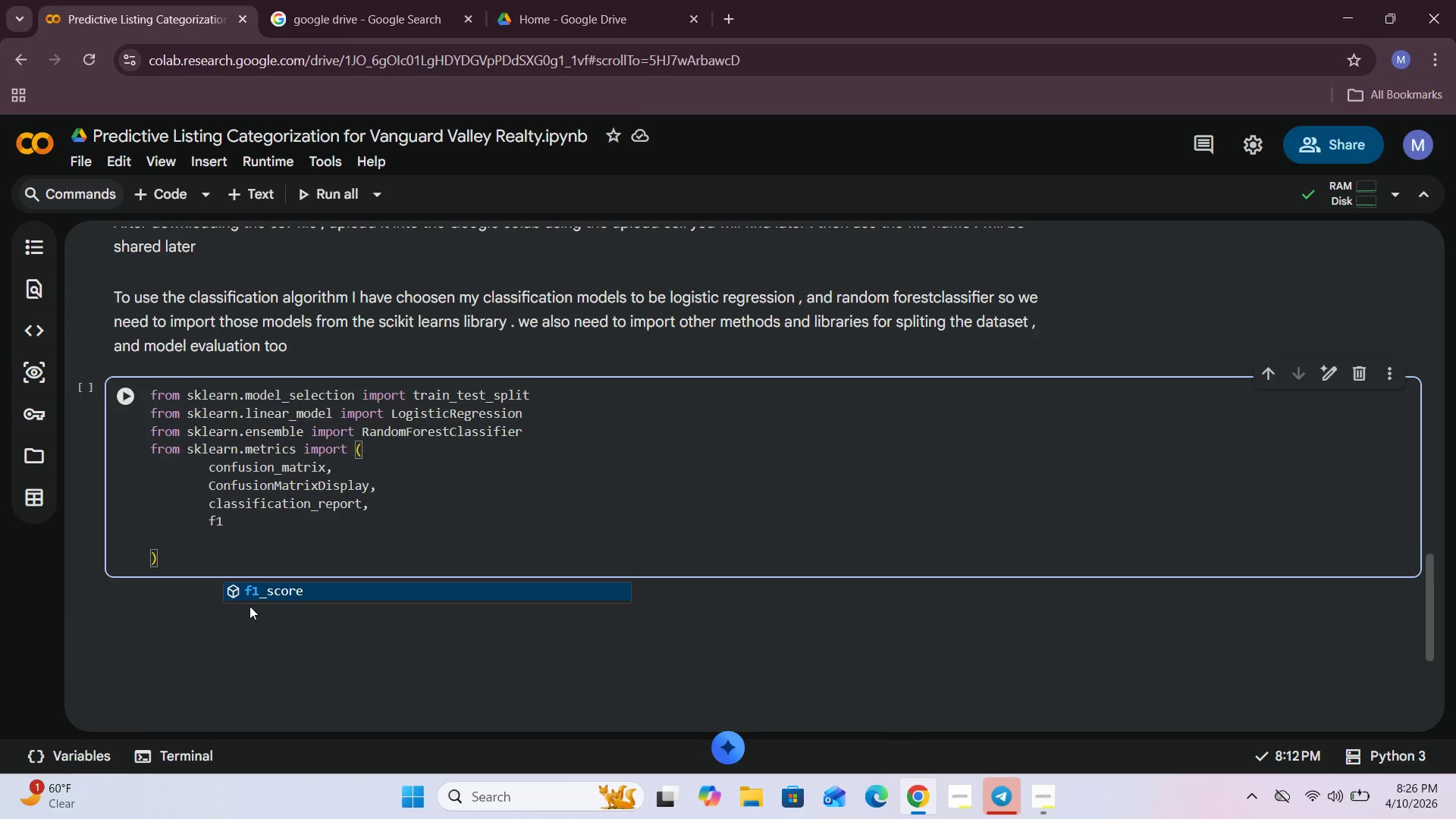 
left_click([273, 593])
 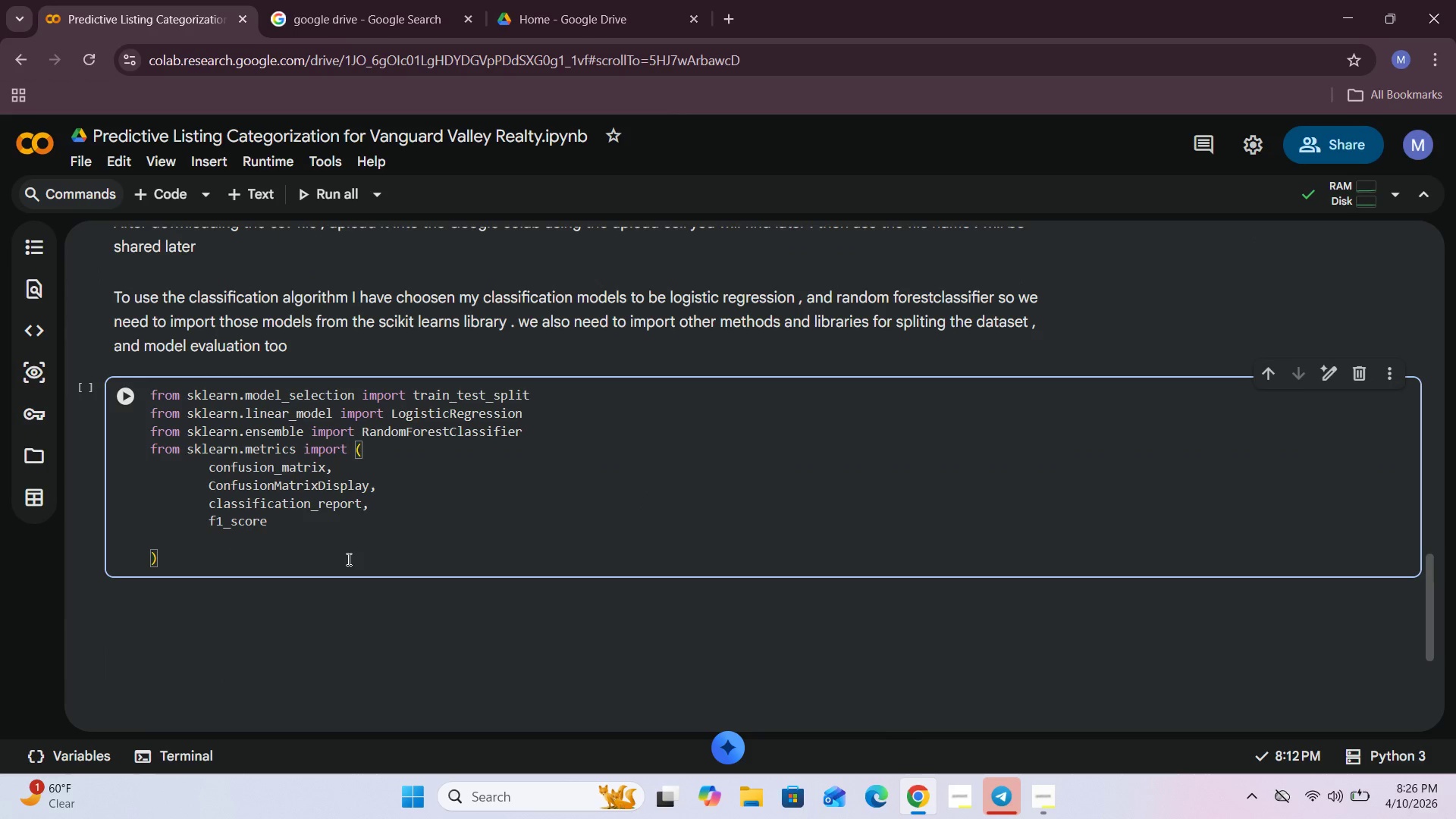 
key(Comma)
 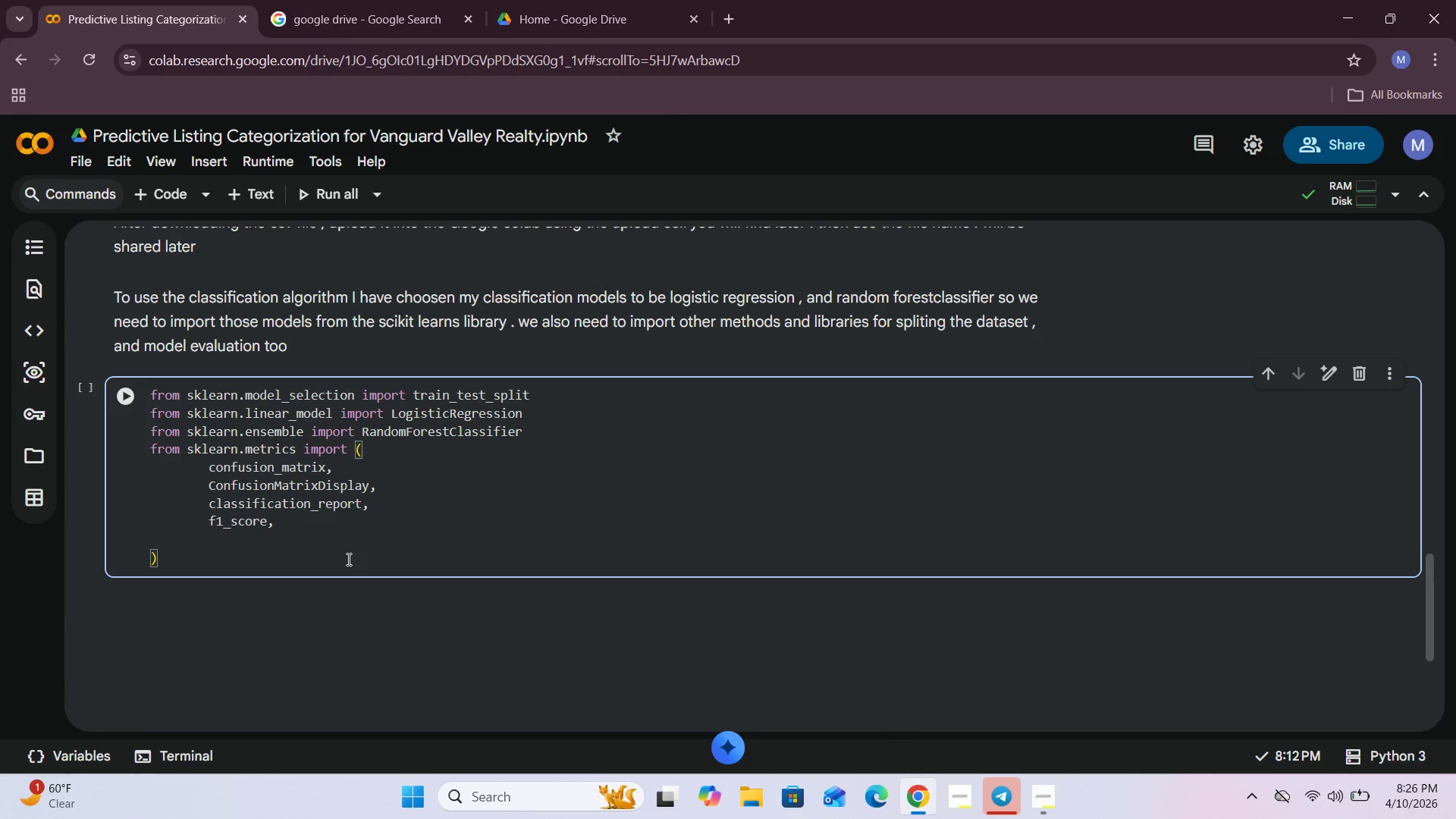 
key(Space)
 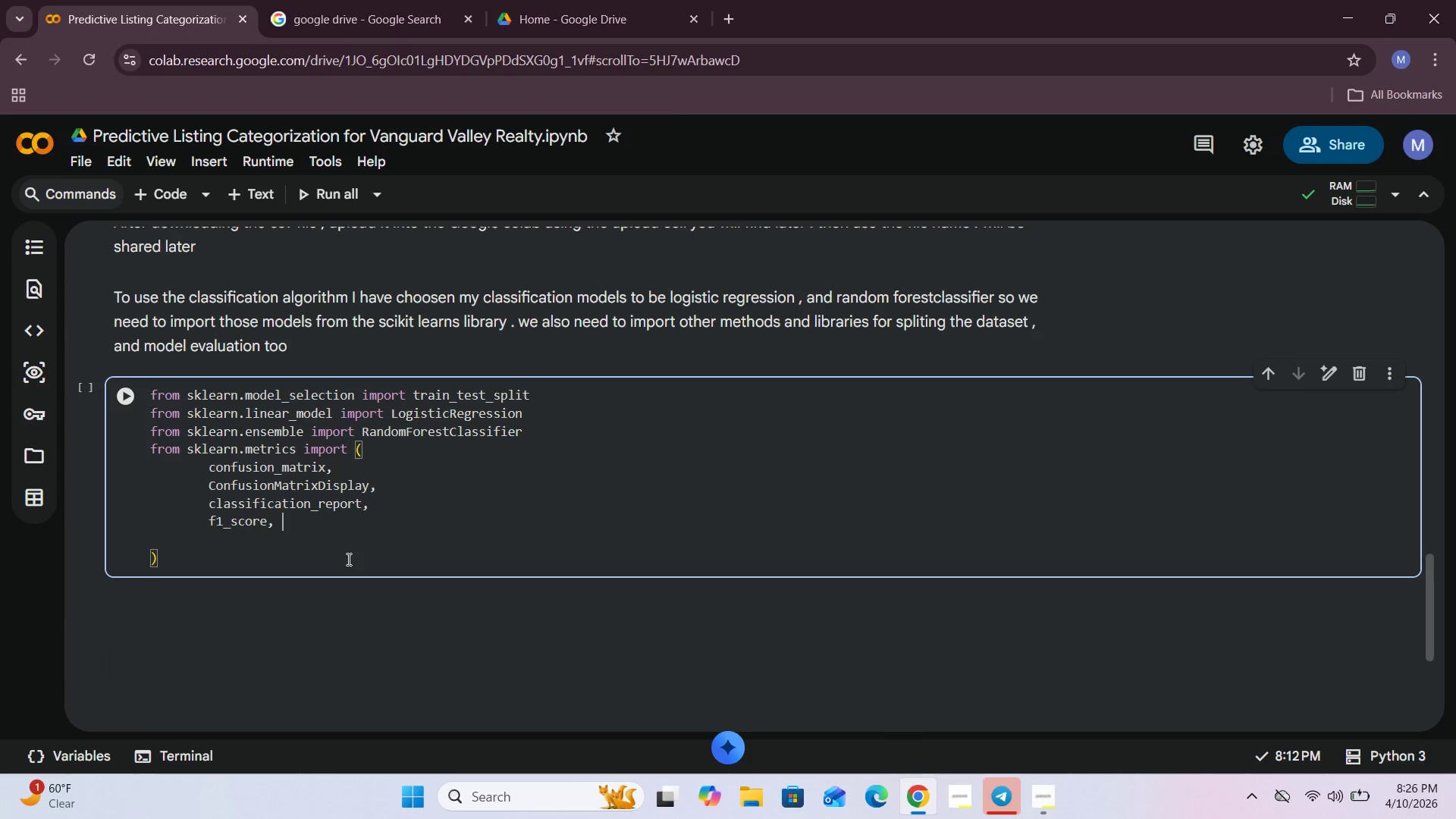 
key(Enter)
 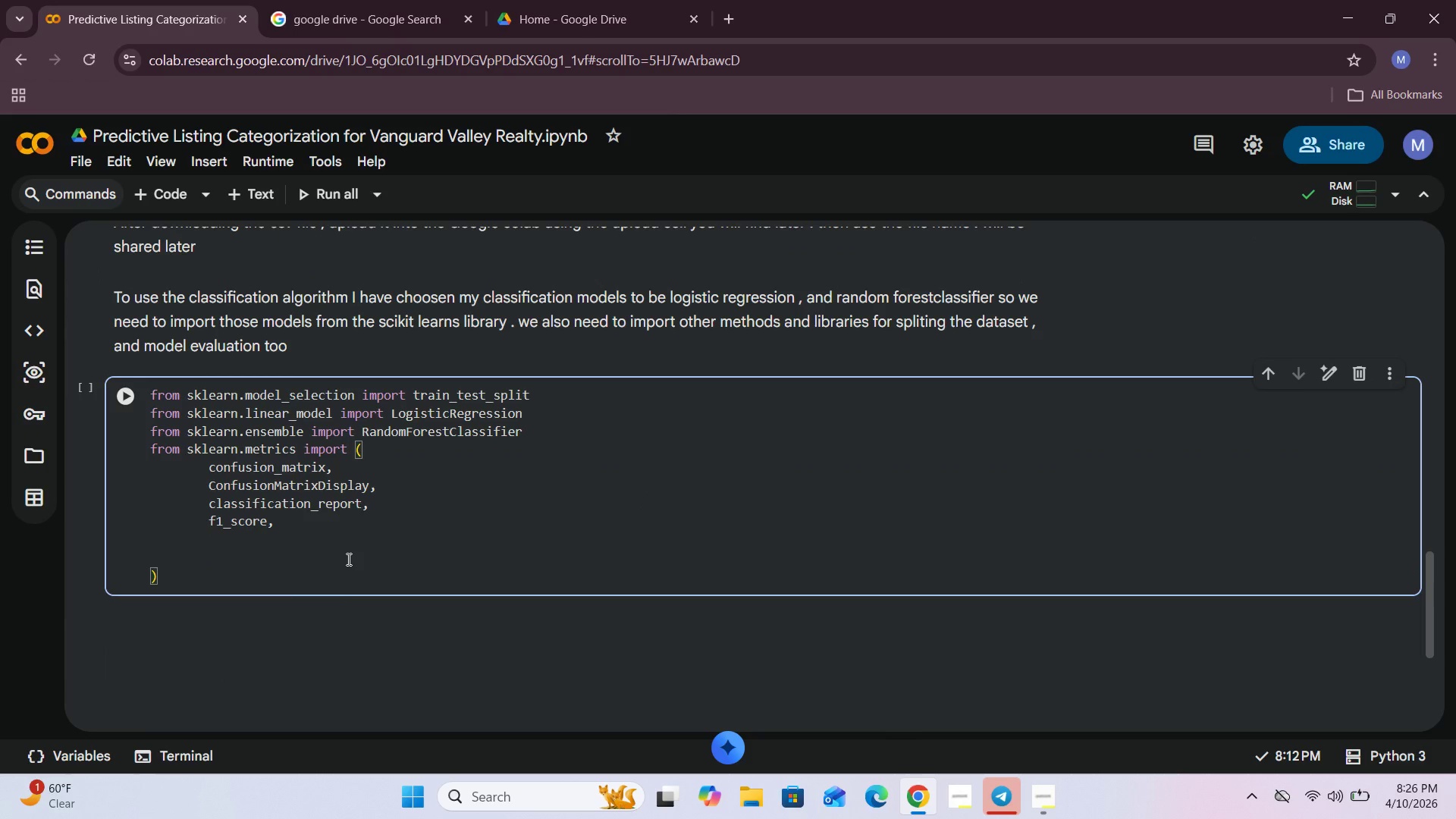 
type(precisin)
 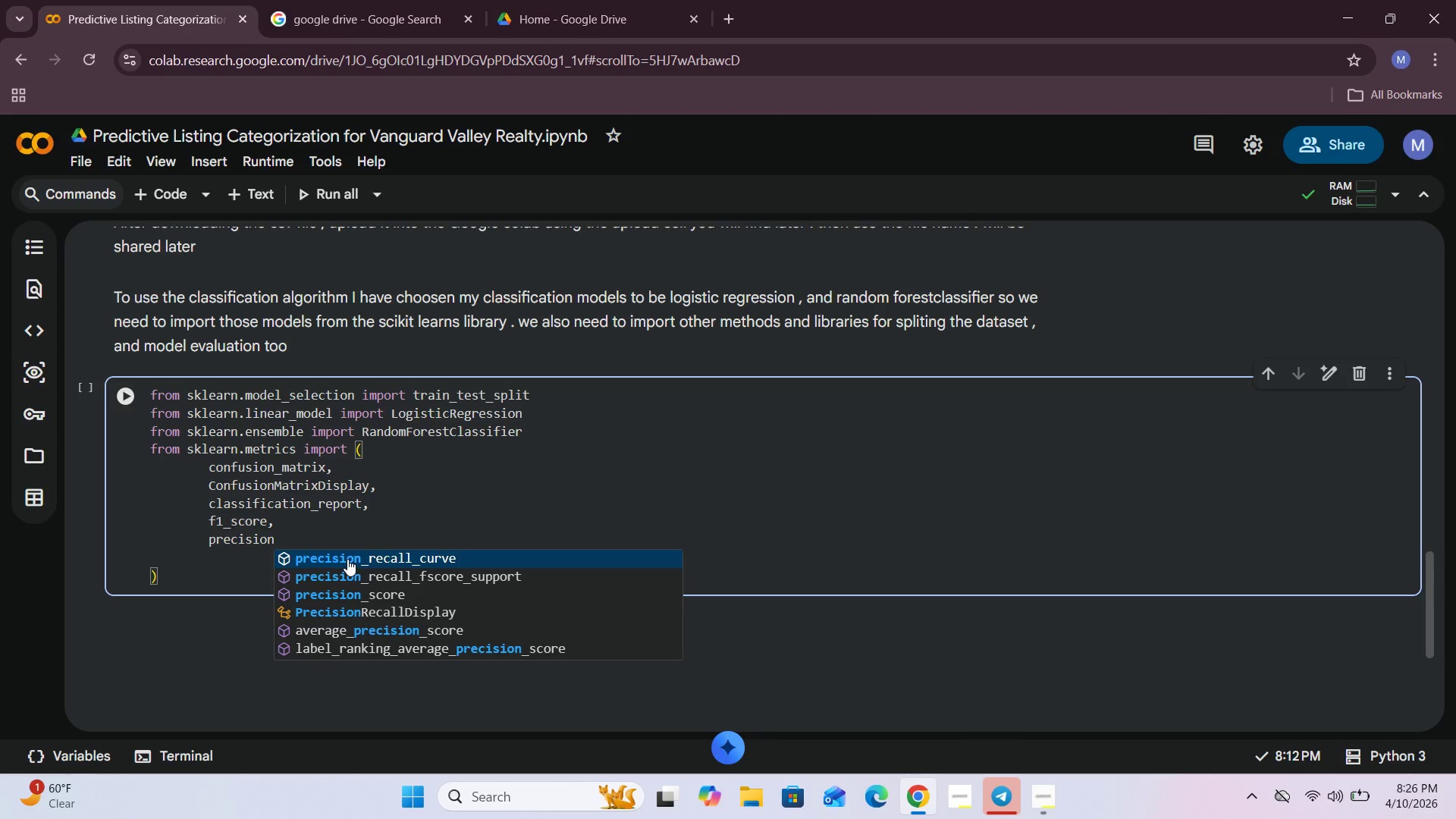 
hold_key(key=O, duration=0.39)
 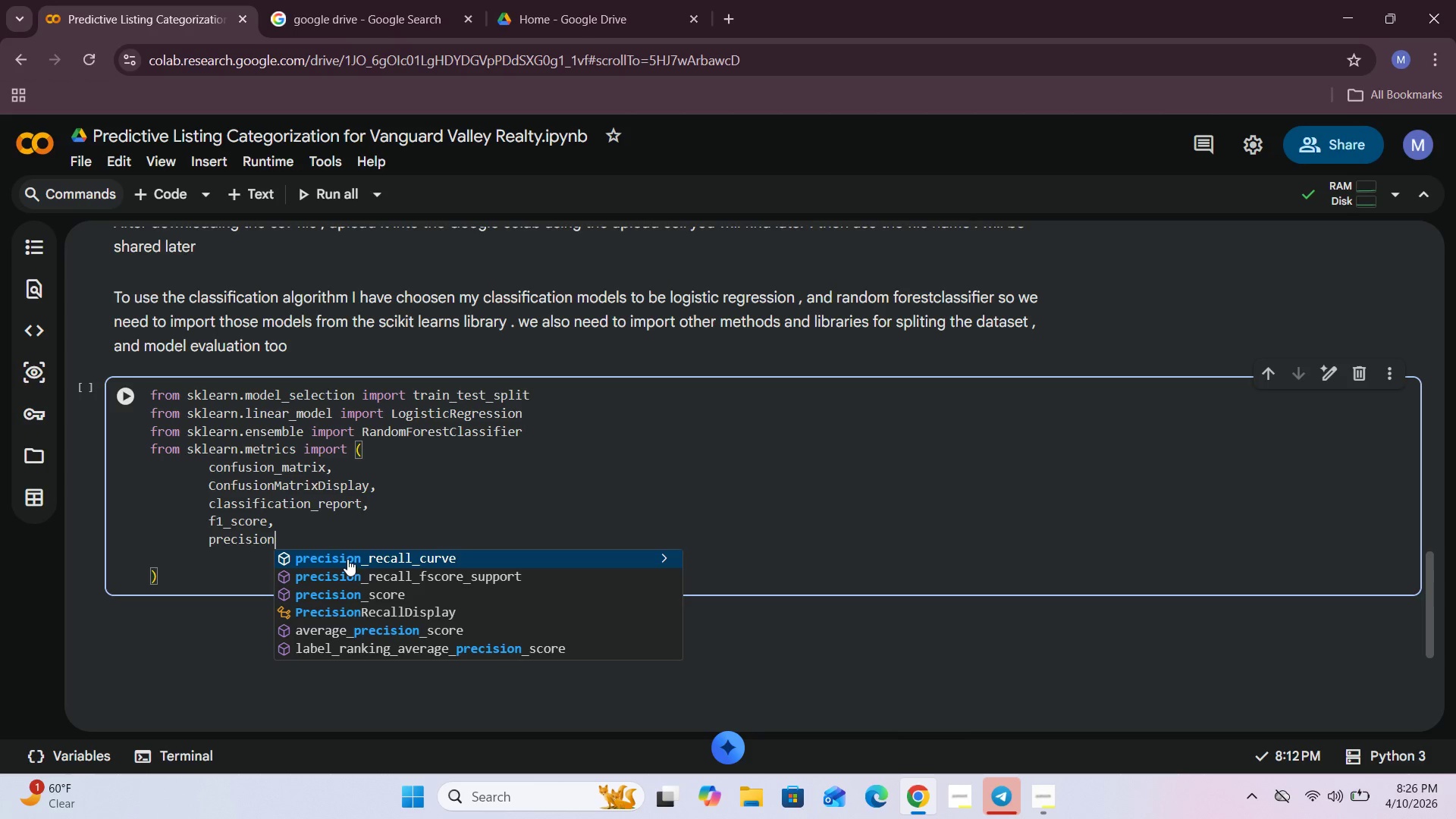 
type(_sc)
 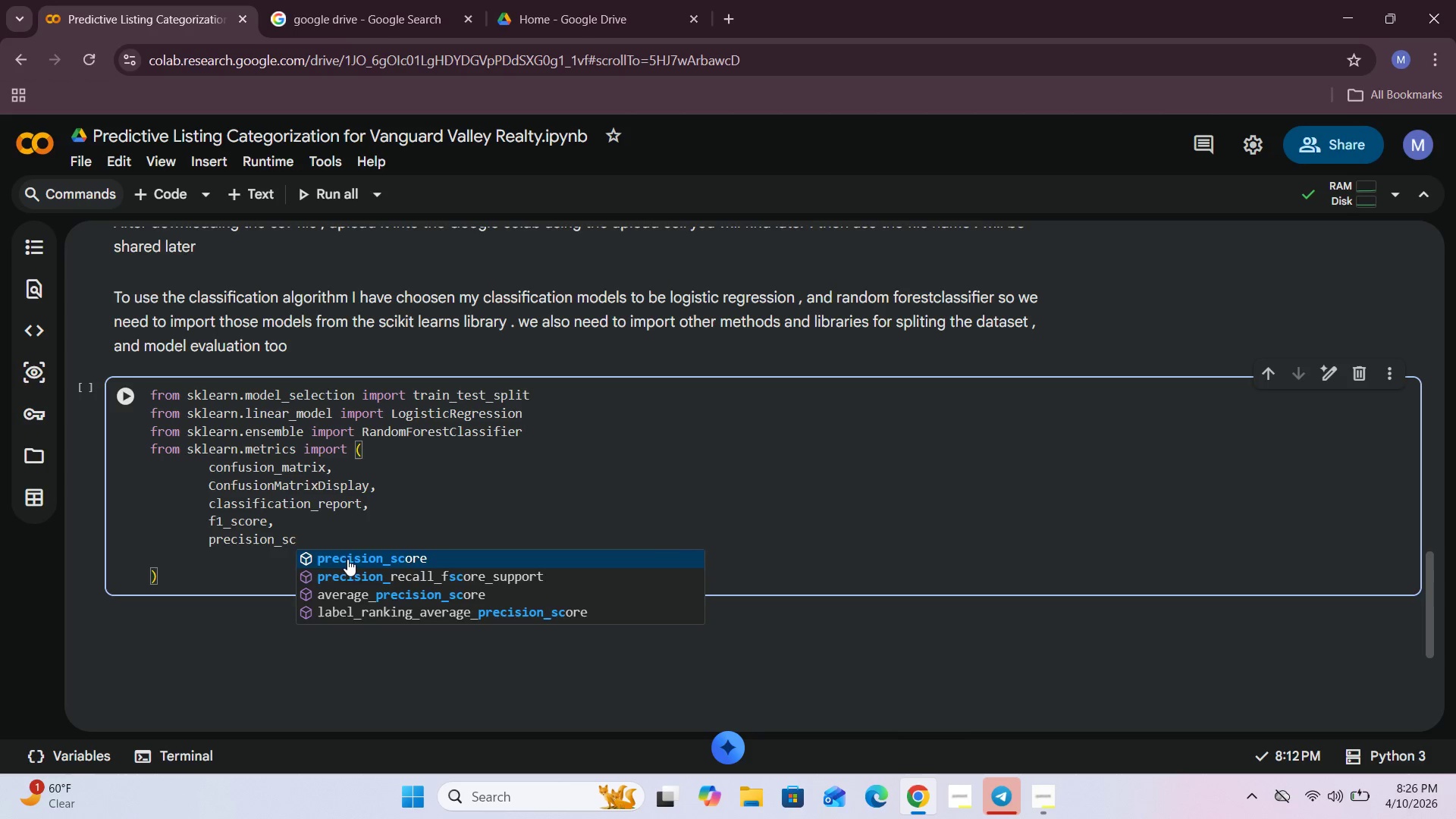 
left_click([347, 559])
 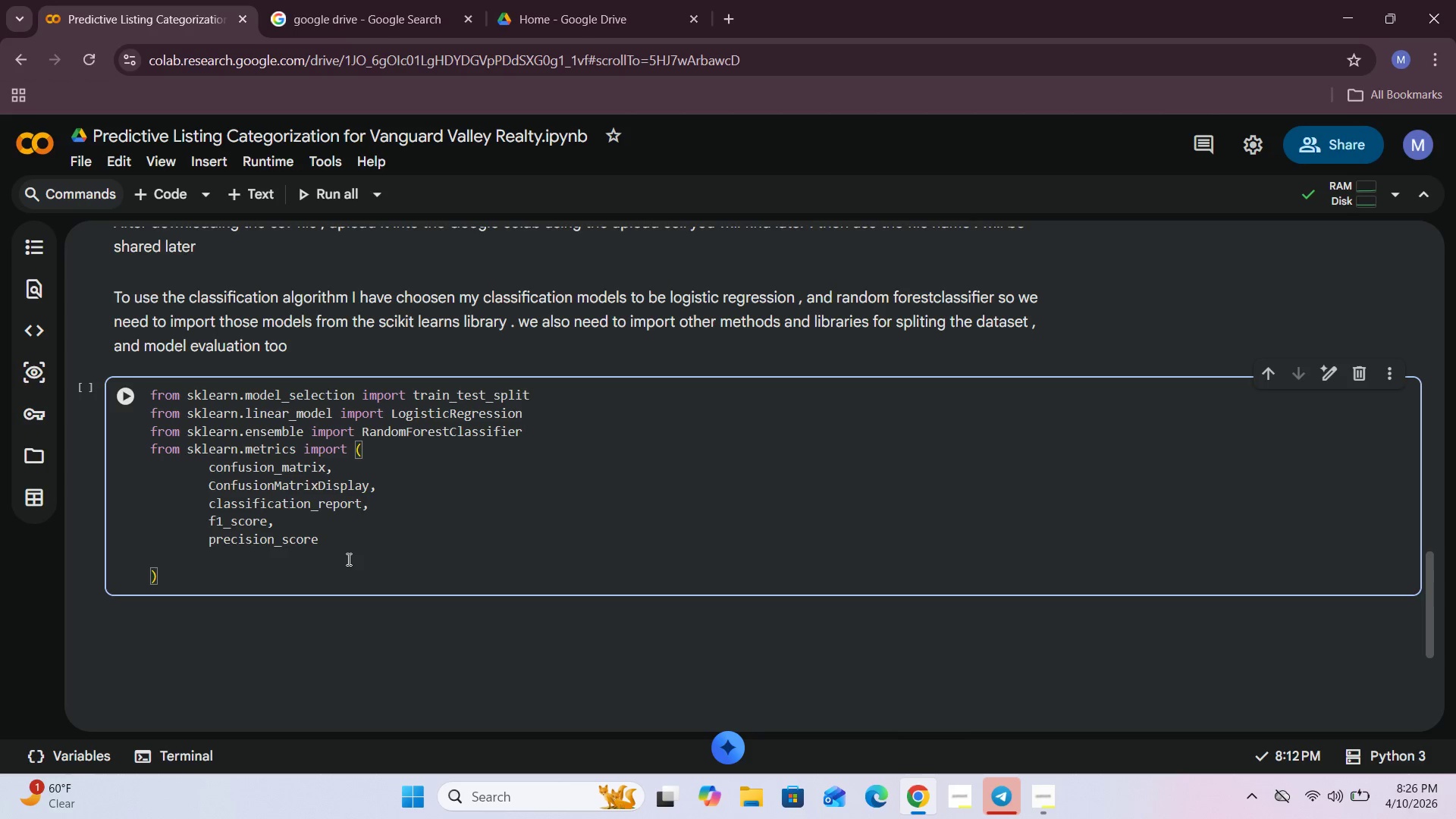 
key(Comma)
 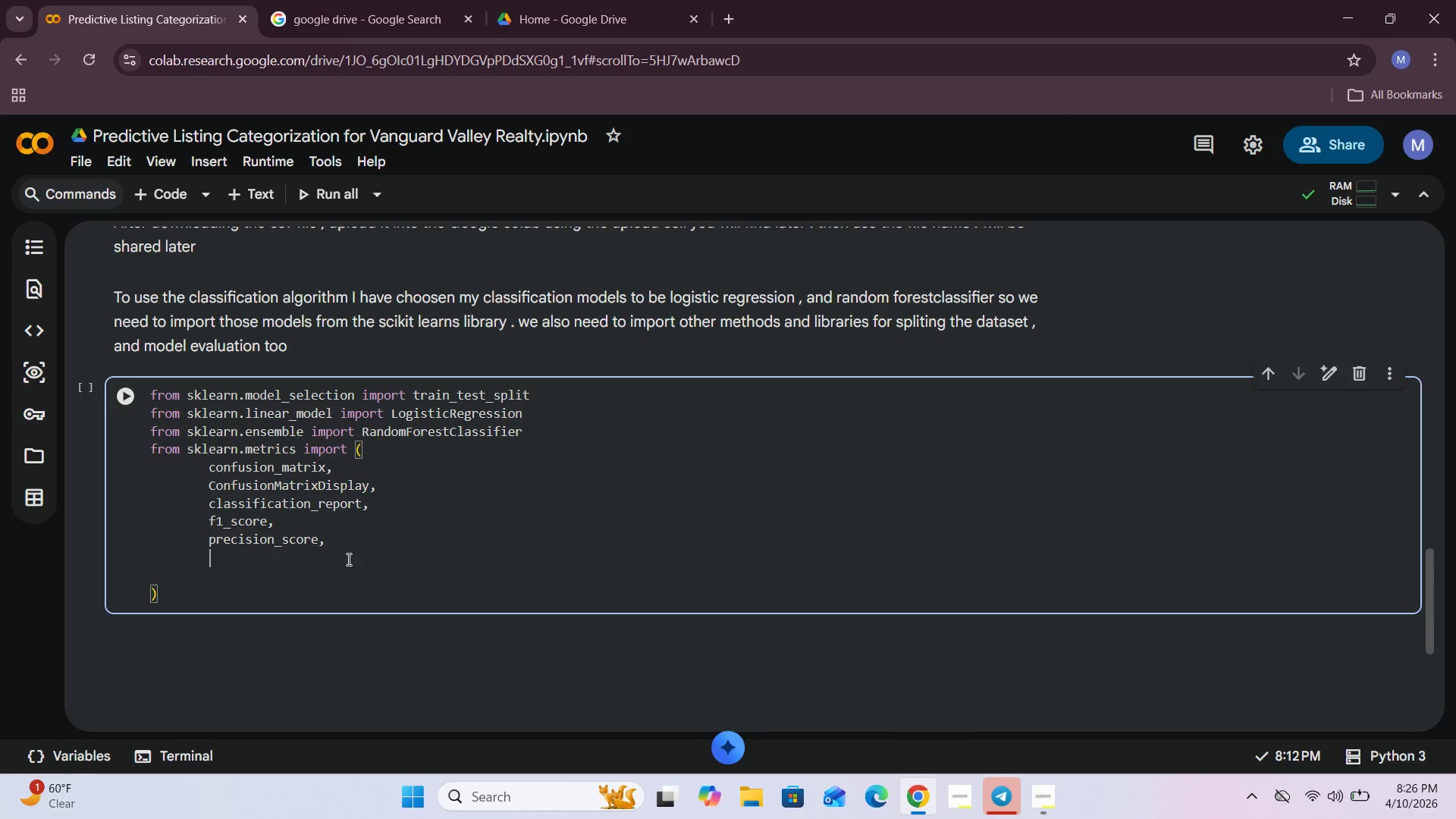 
key(Enter)
 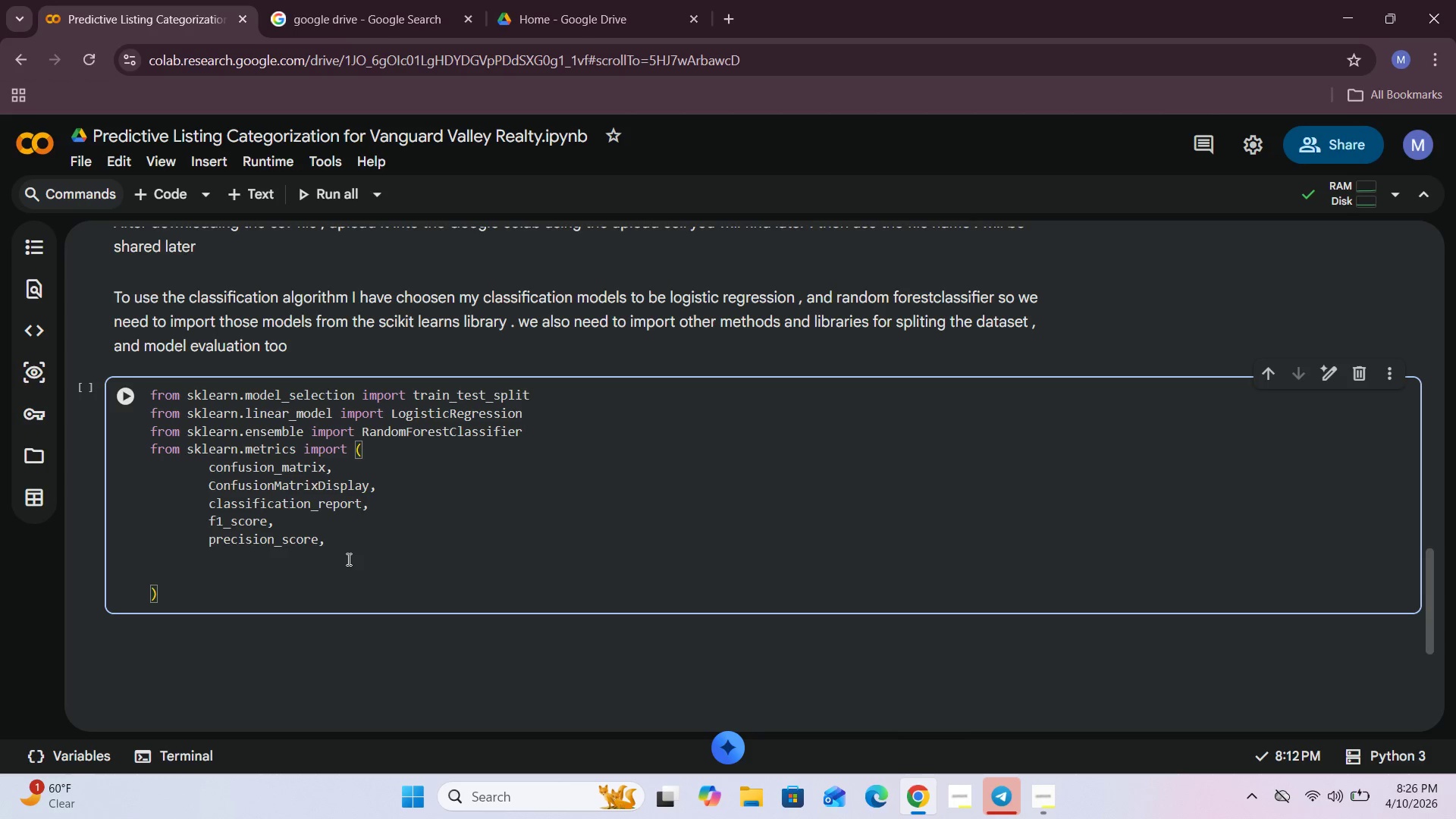 
type(recall_)
 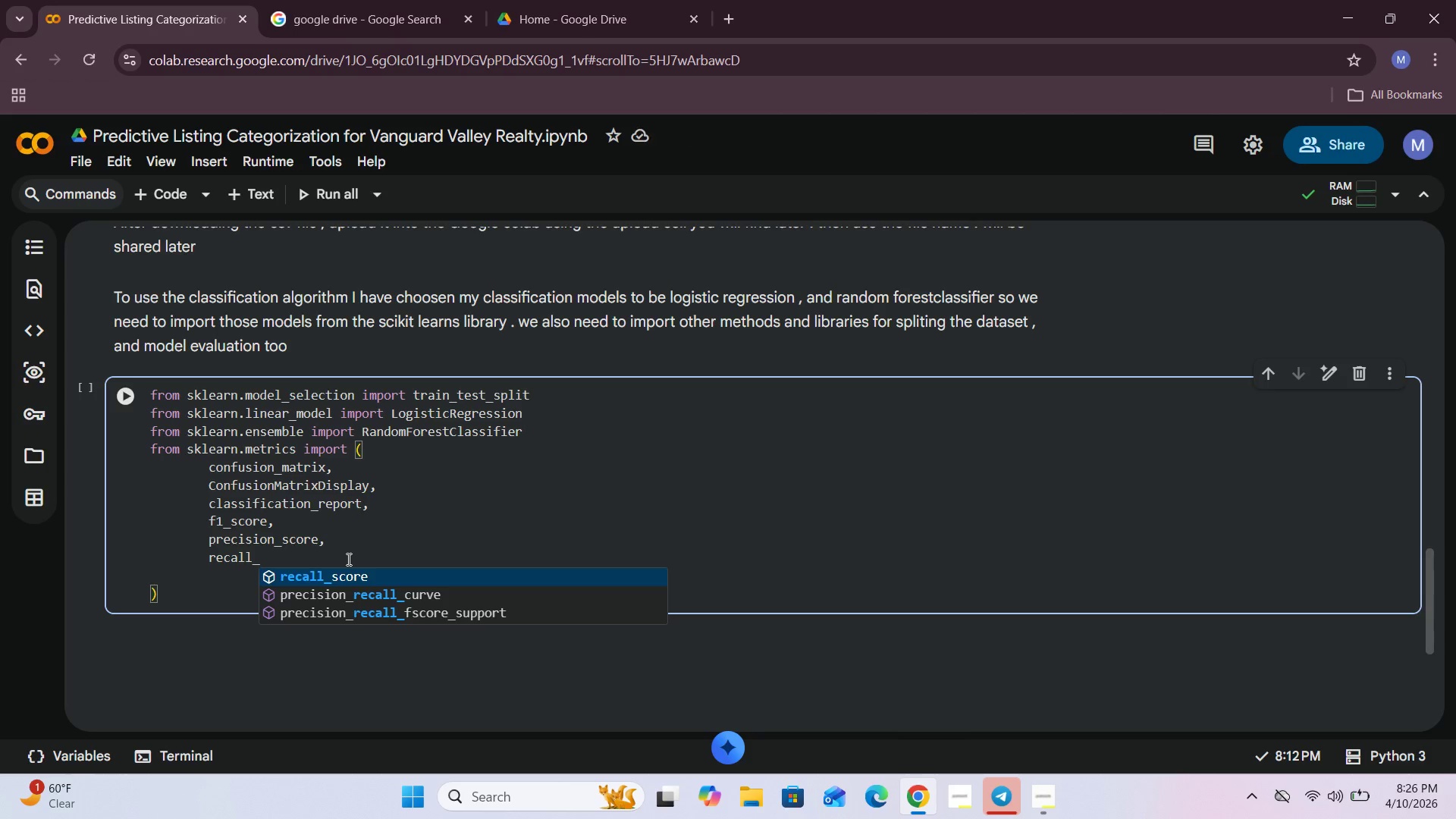 
left_click([353, 576])
 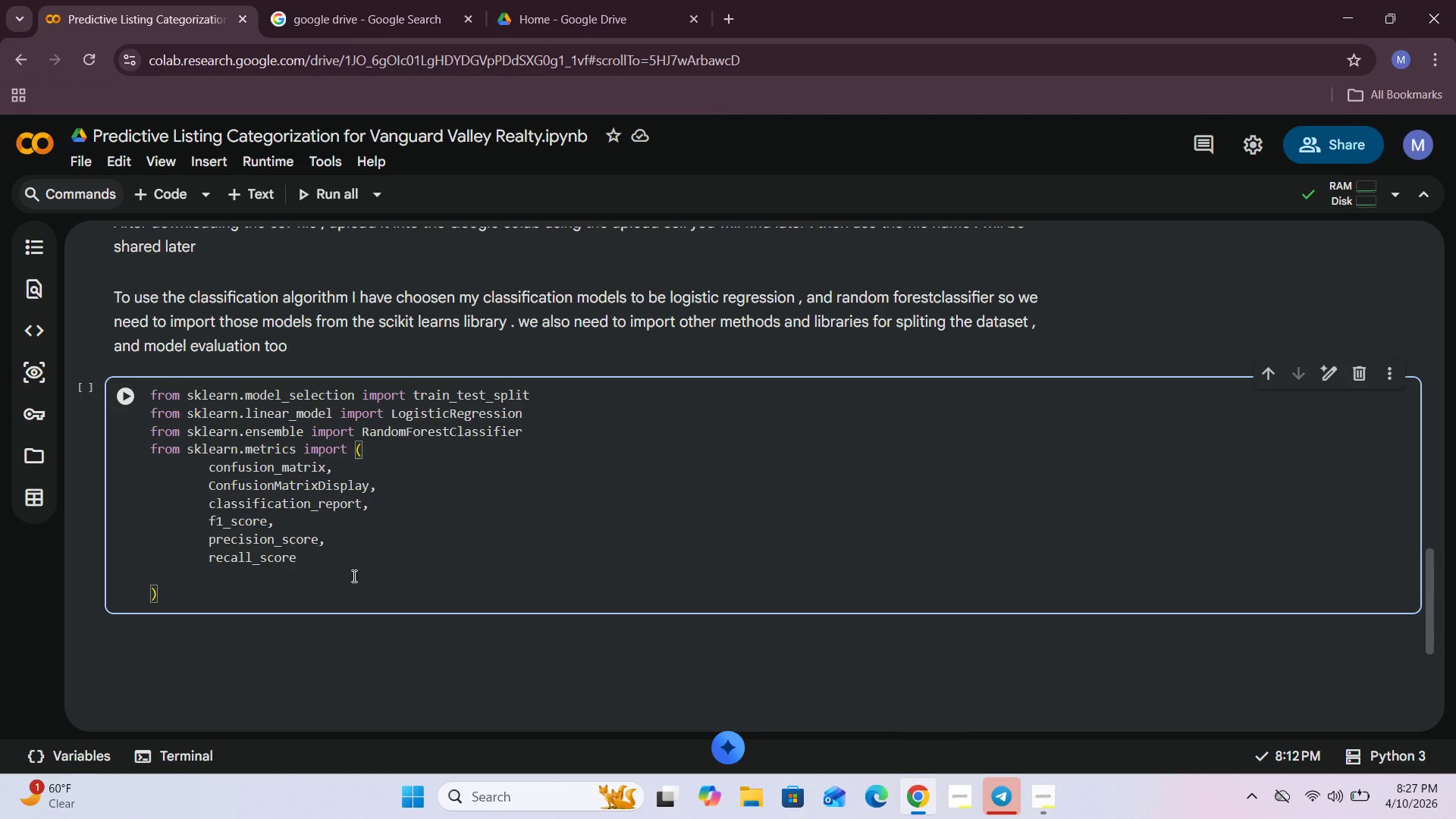 
key(Comma)
 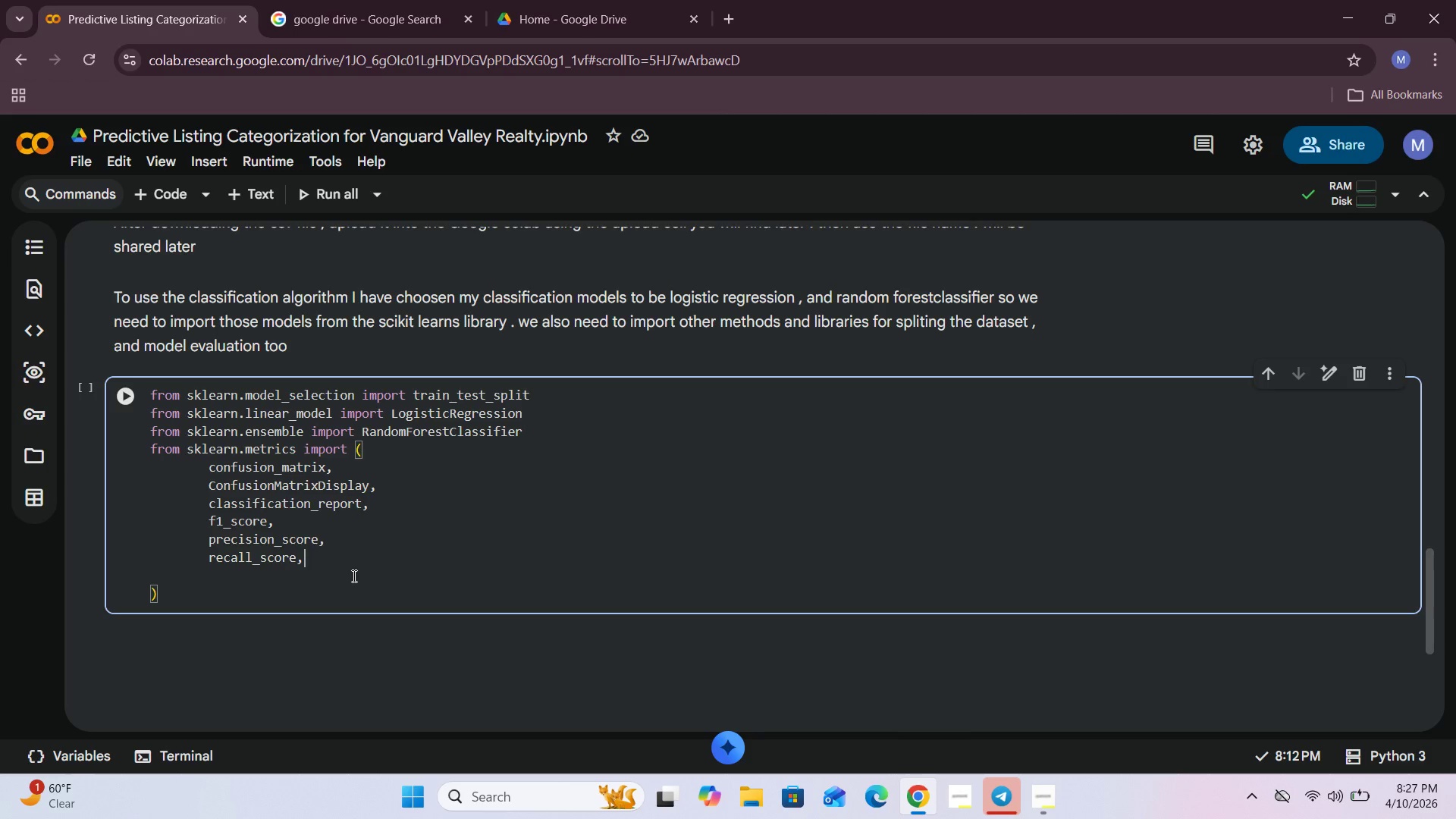 
key(Enter)
 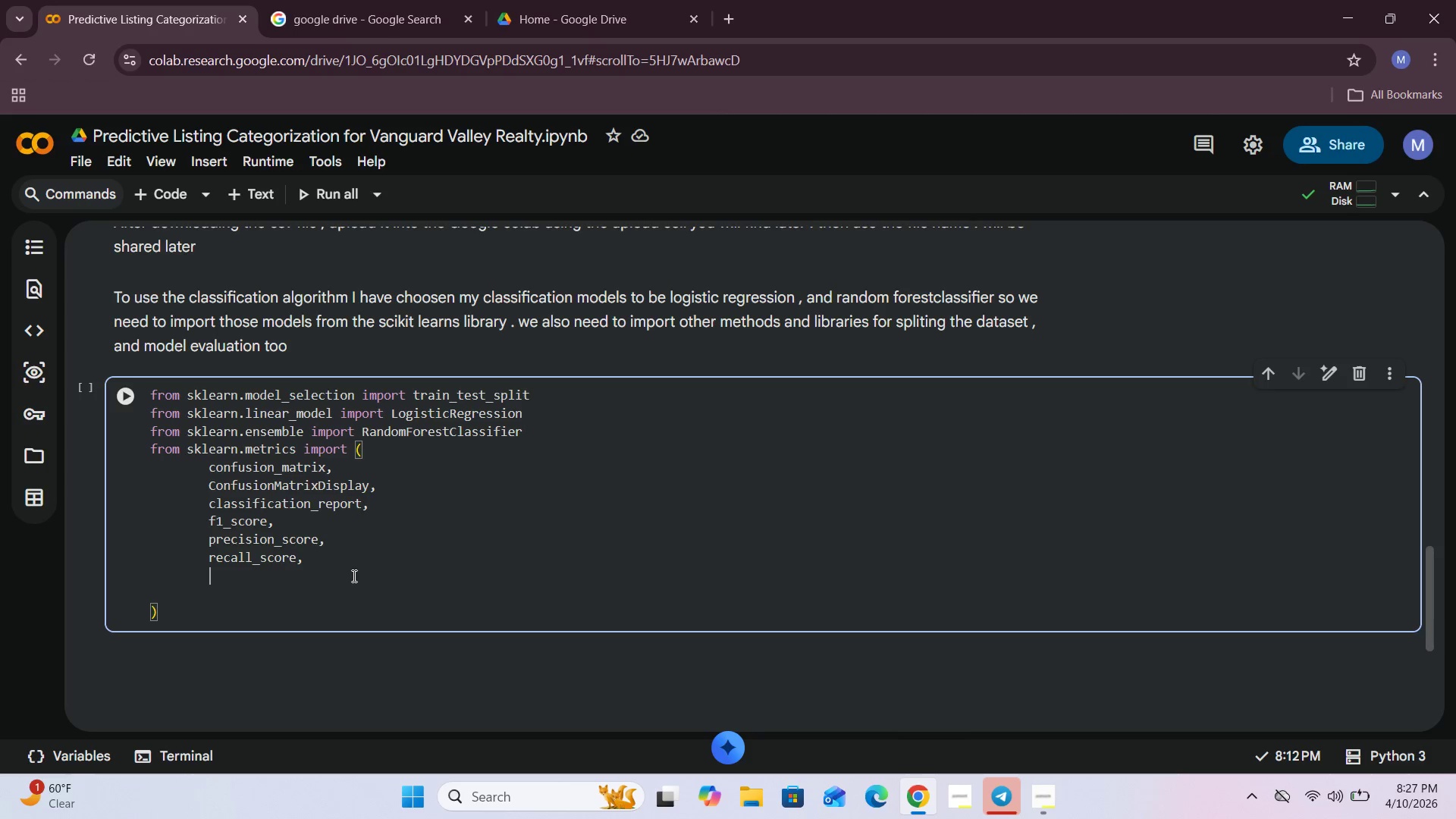 
type(accuracy_)
 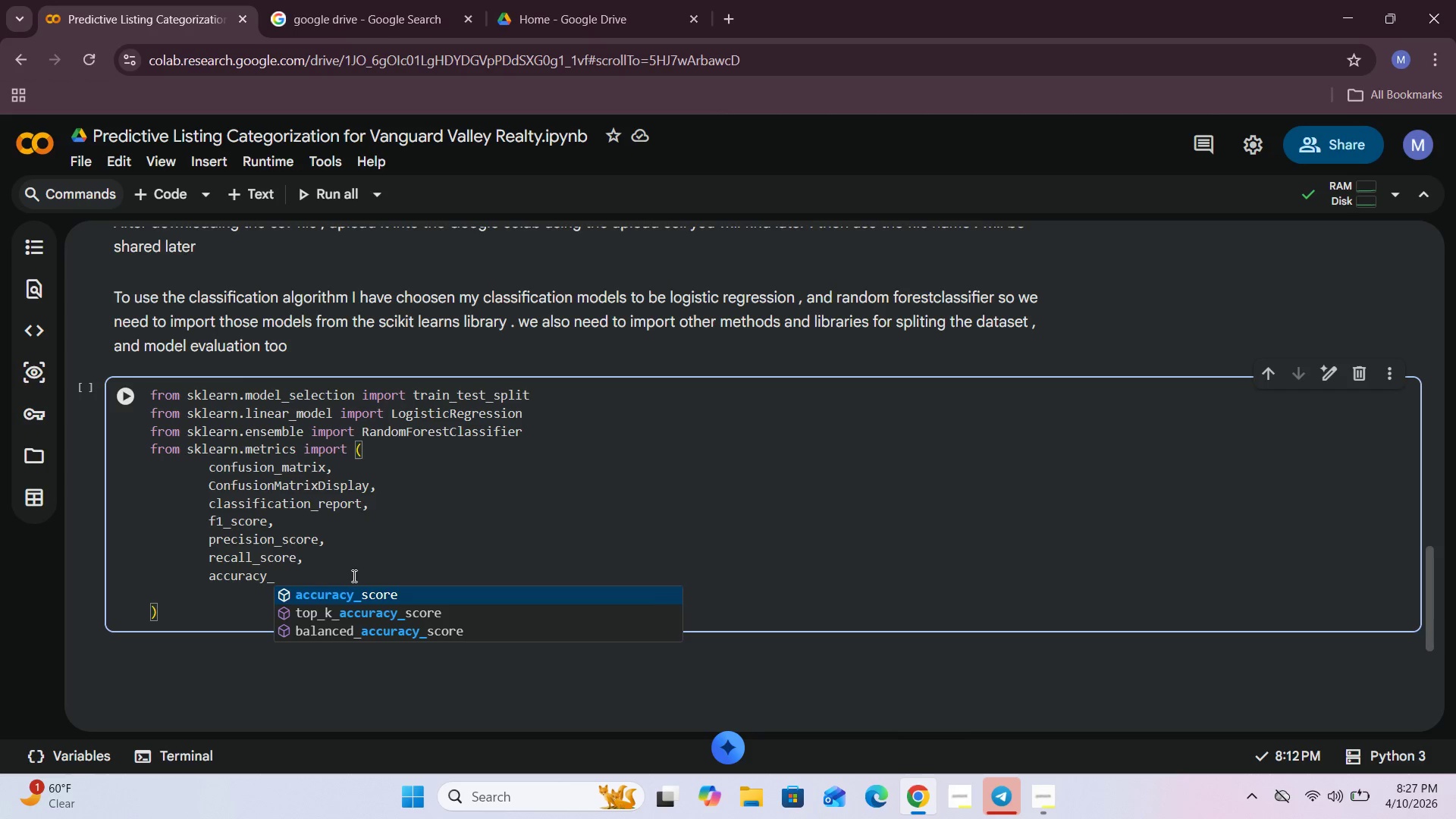 
left_click([355, 594])
 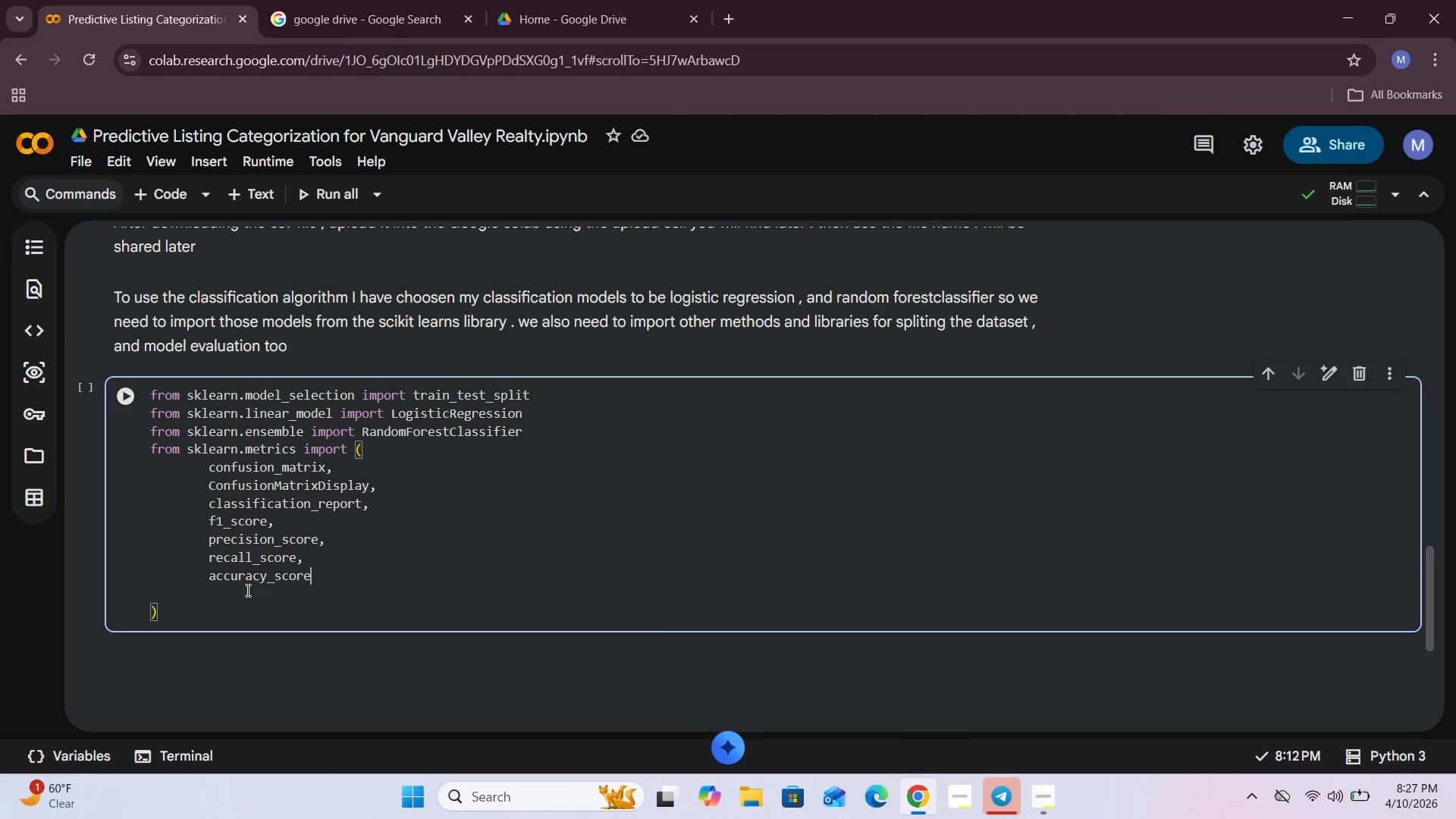 
left_click([192, 595])
 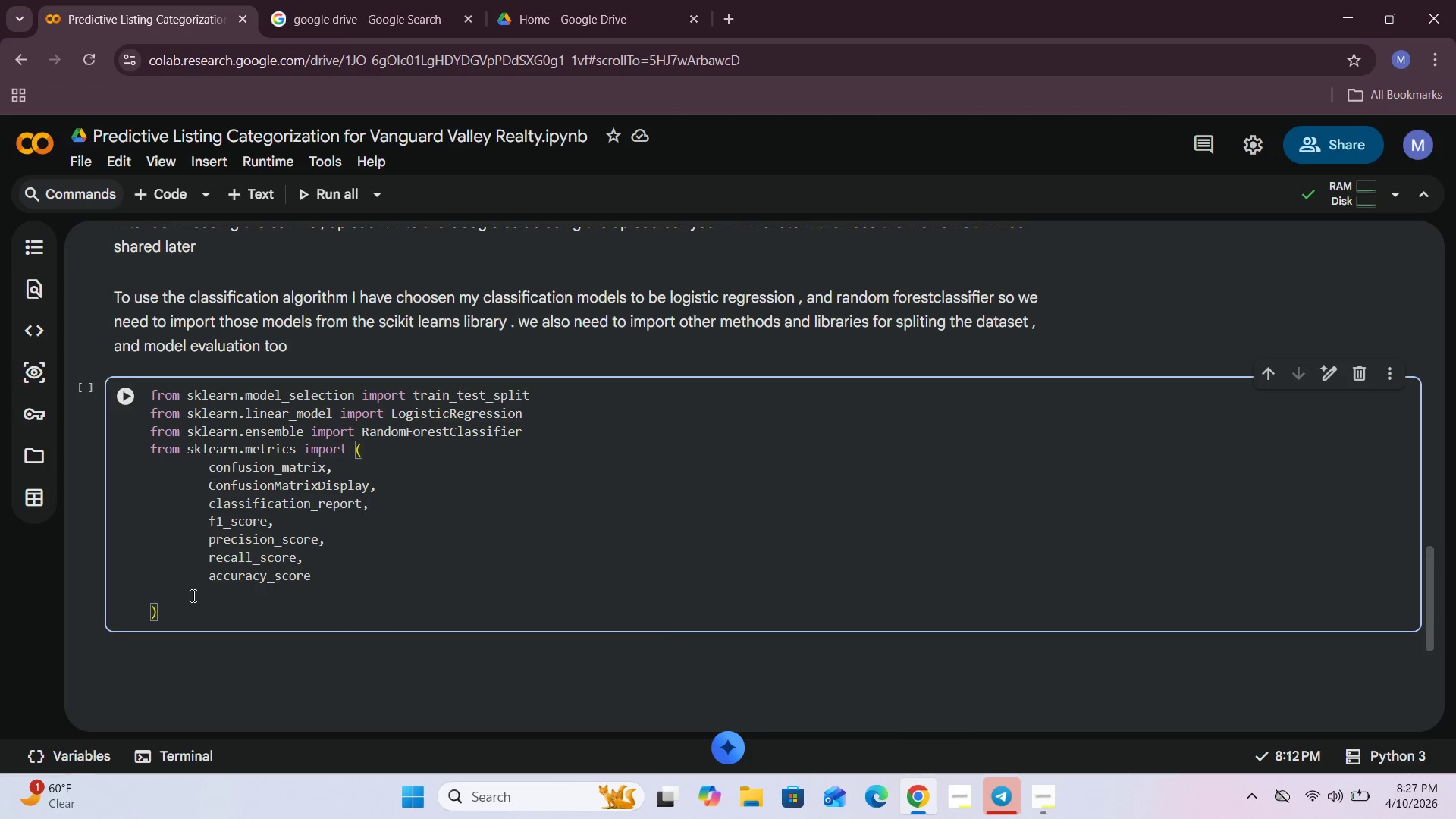 
key(Backspace)
 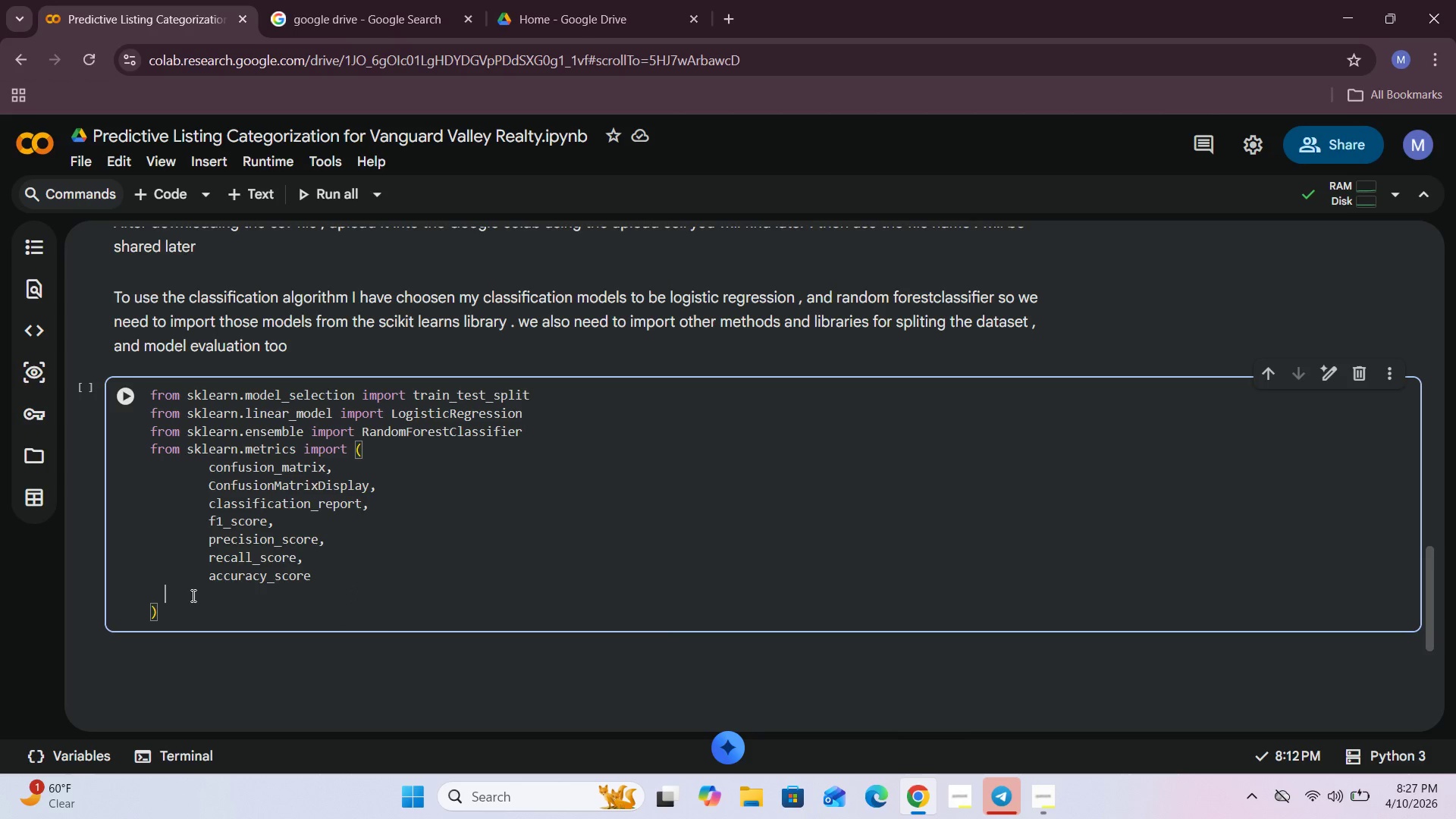 
key(Backspace)
 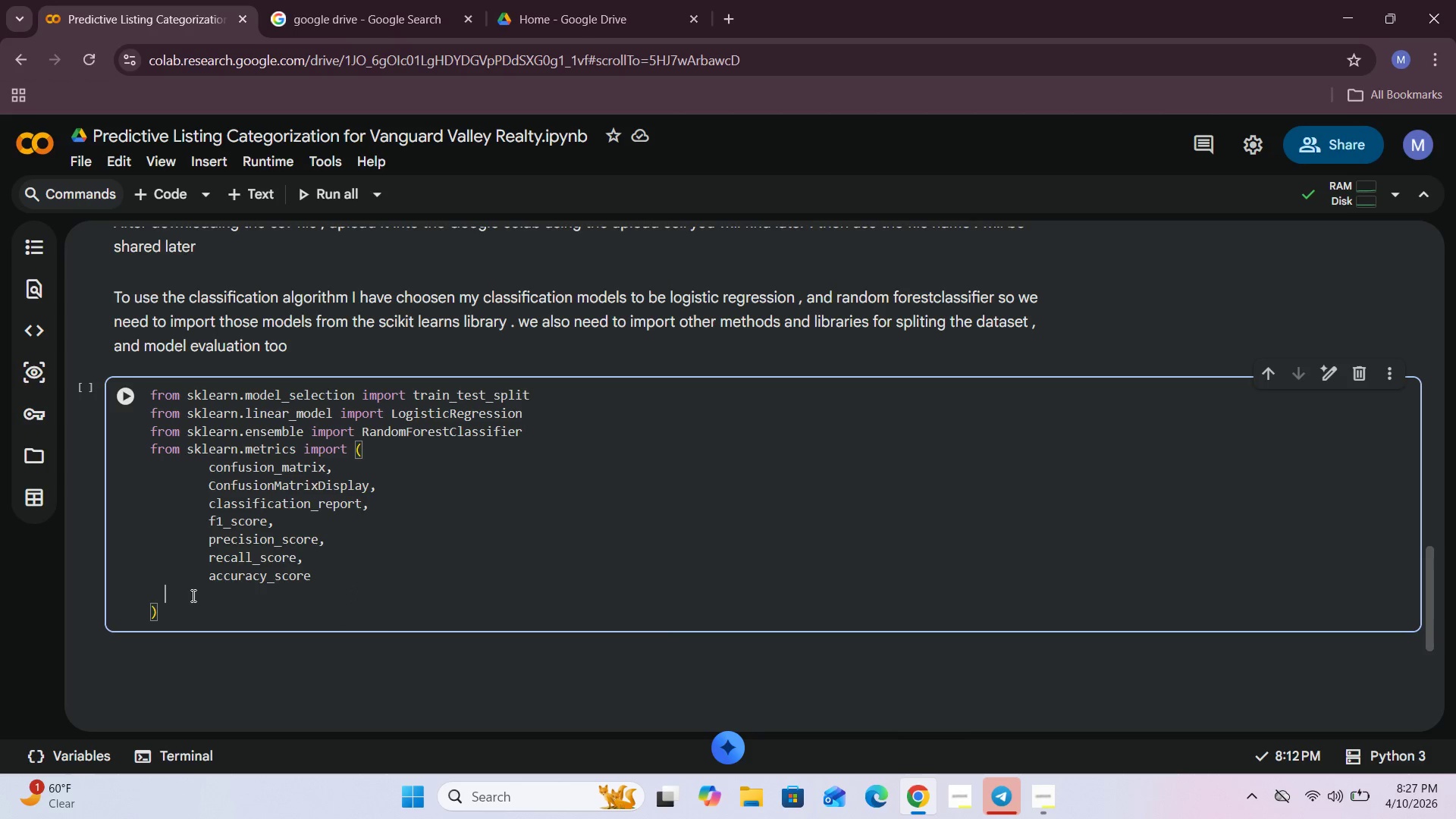 
key(Backspace)
 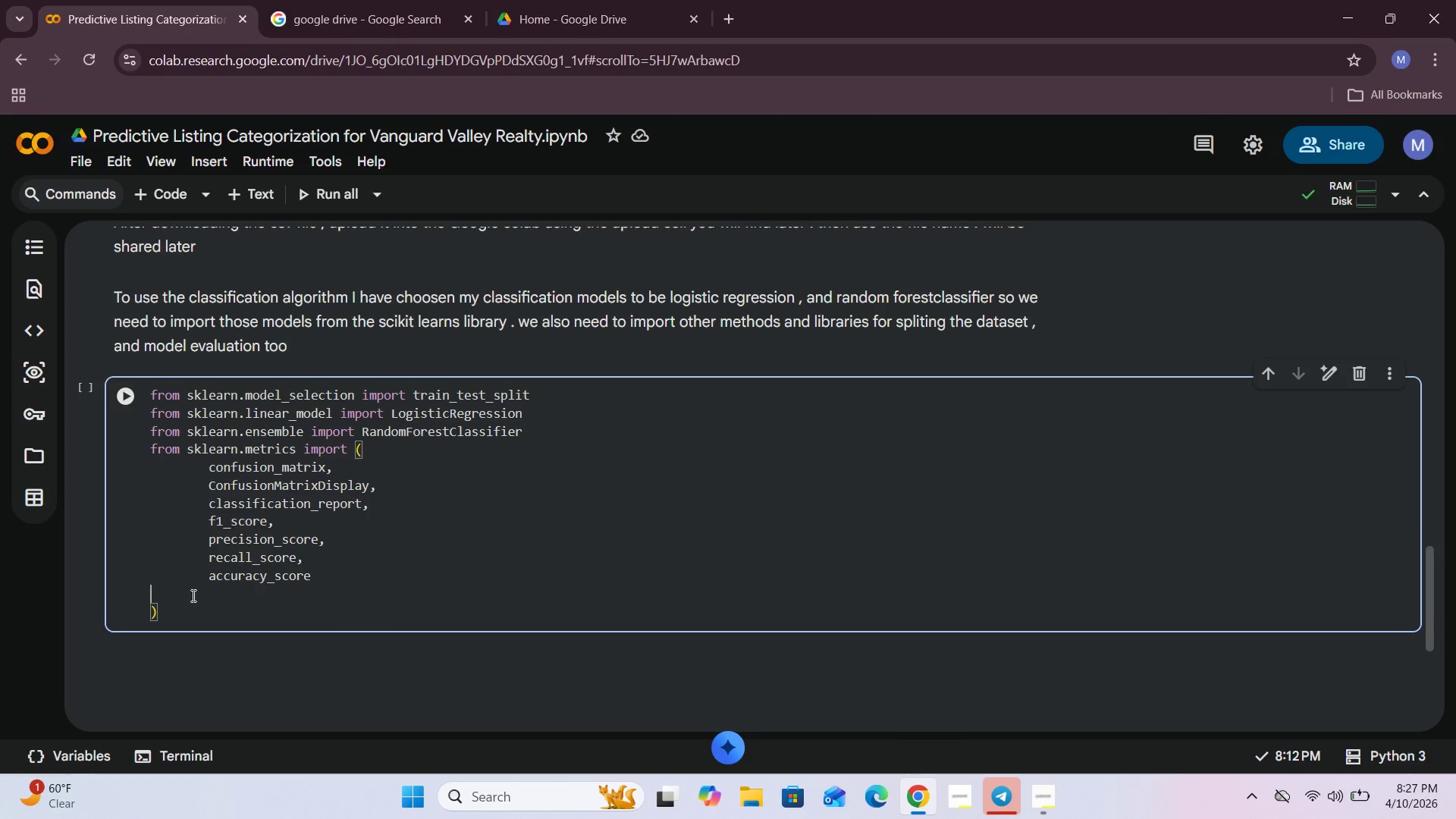 
key(Backspace)
 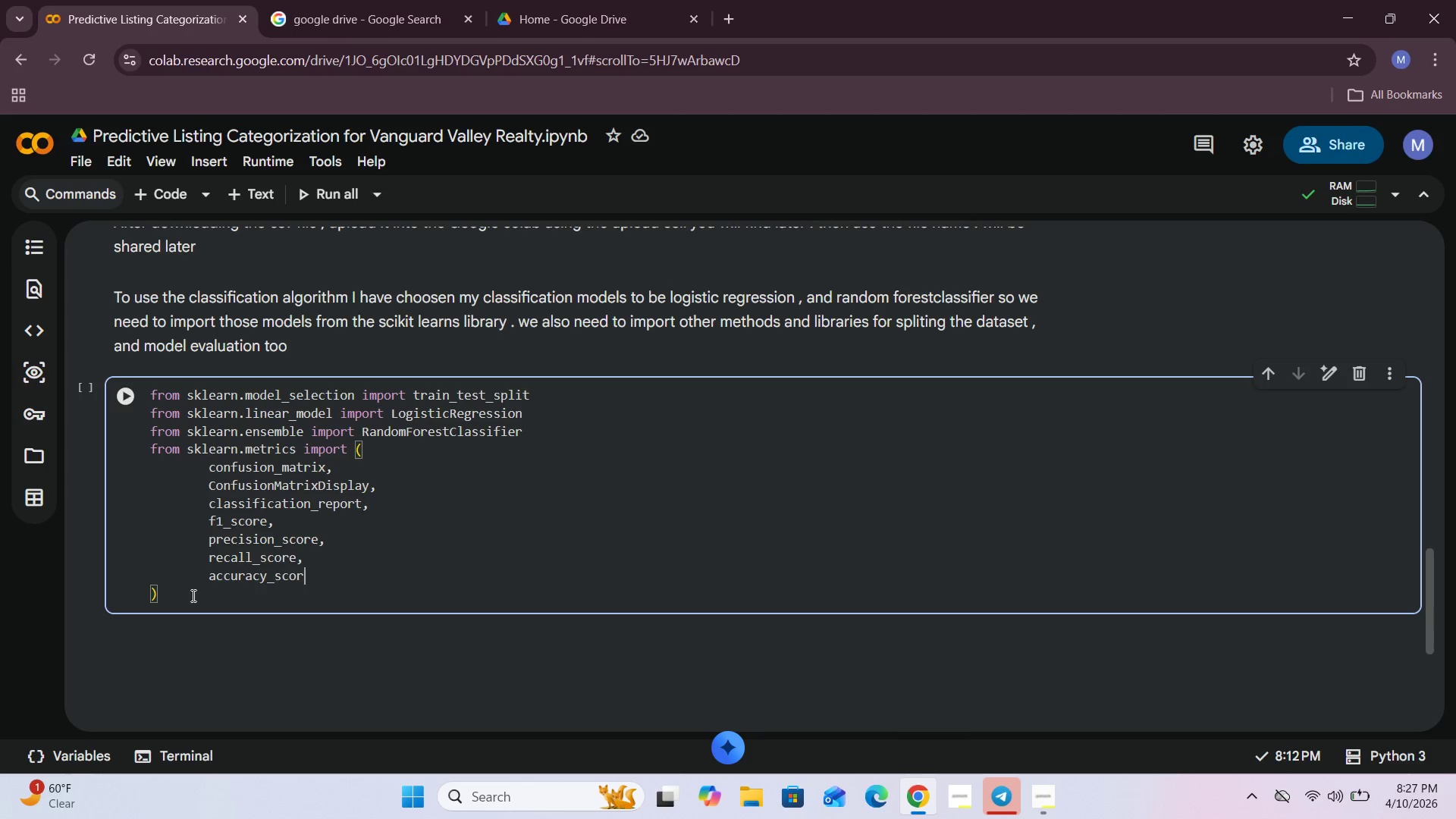 
key(Backspace)
 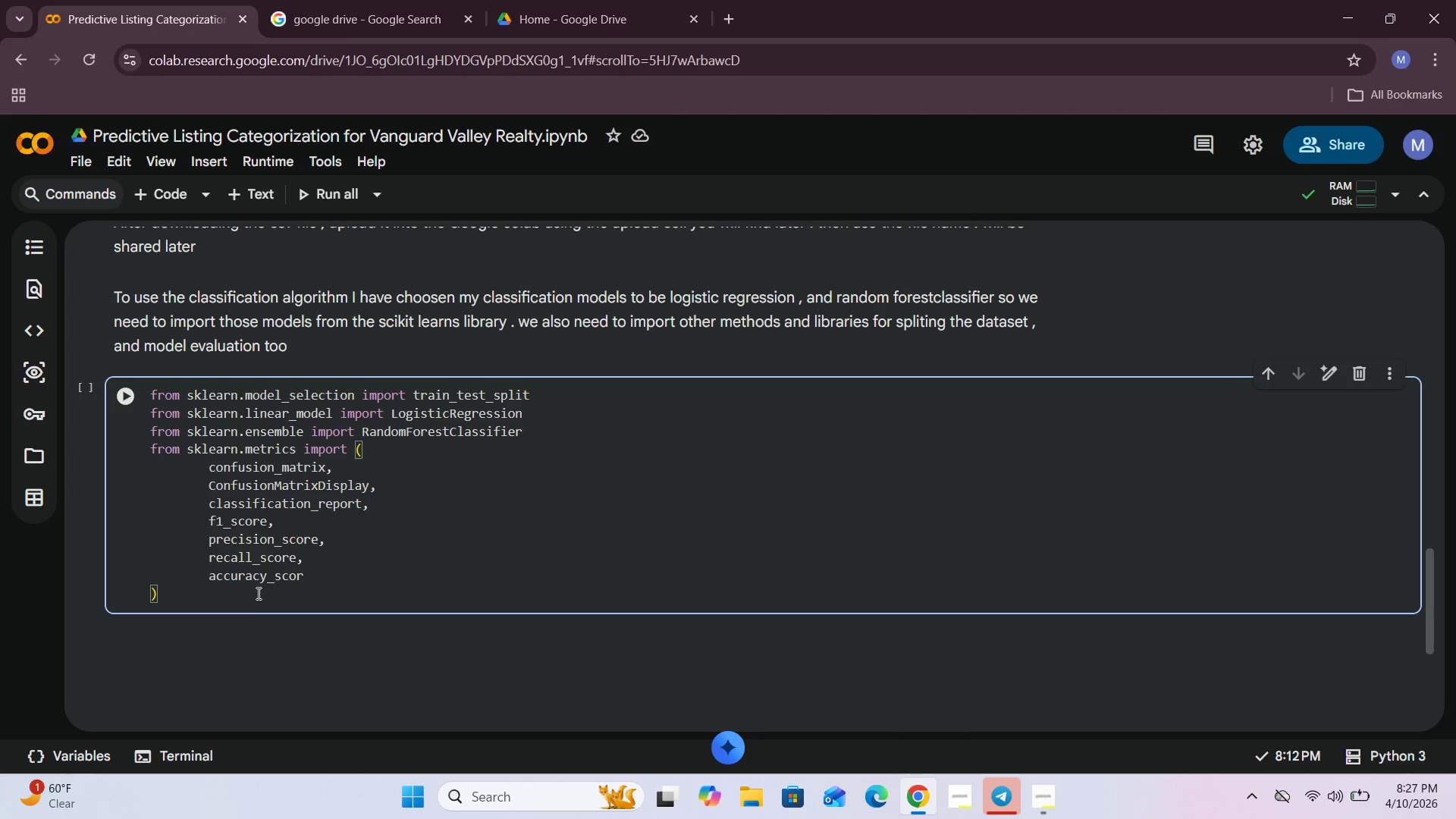 
key(Backspace)
 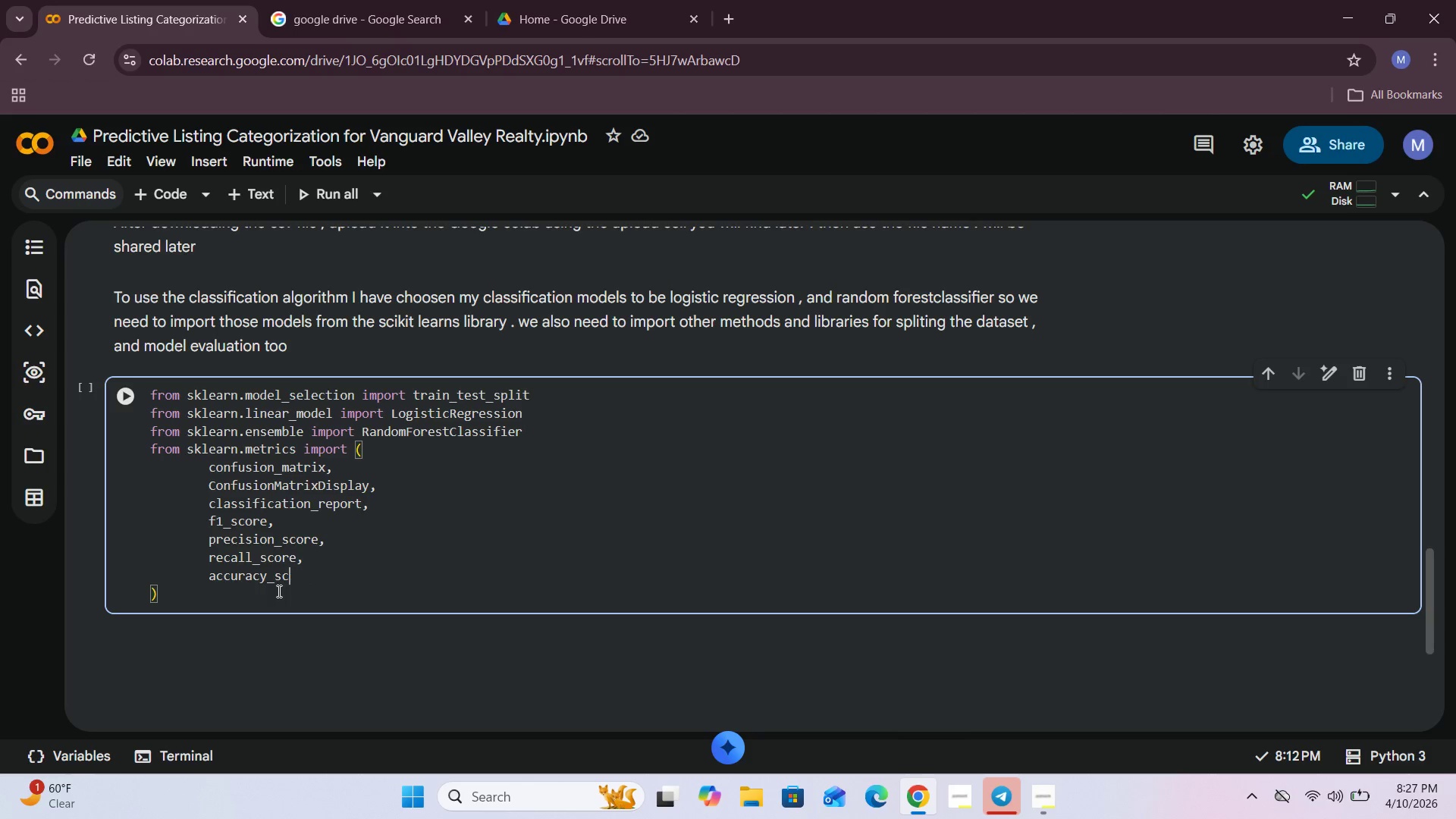 
key(Backspace)
 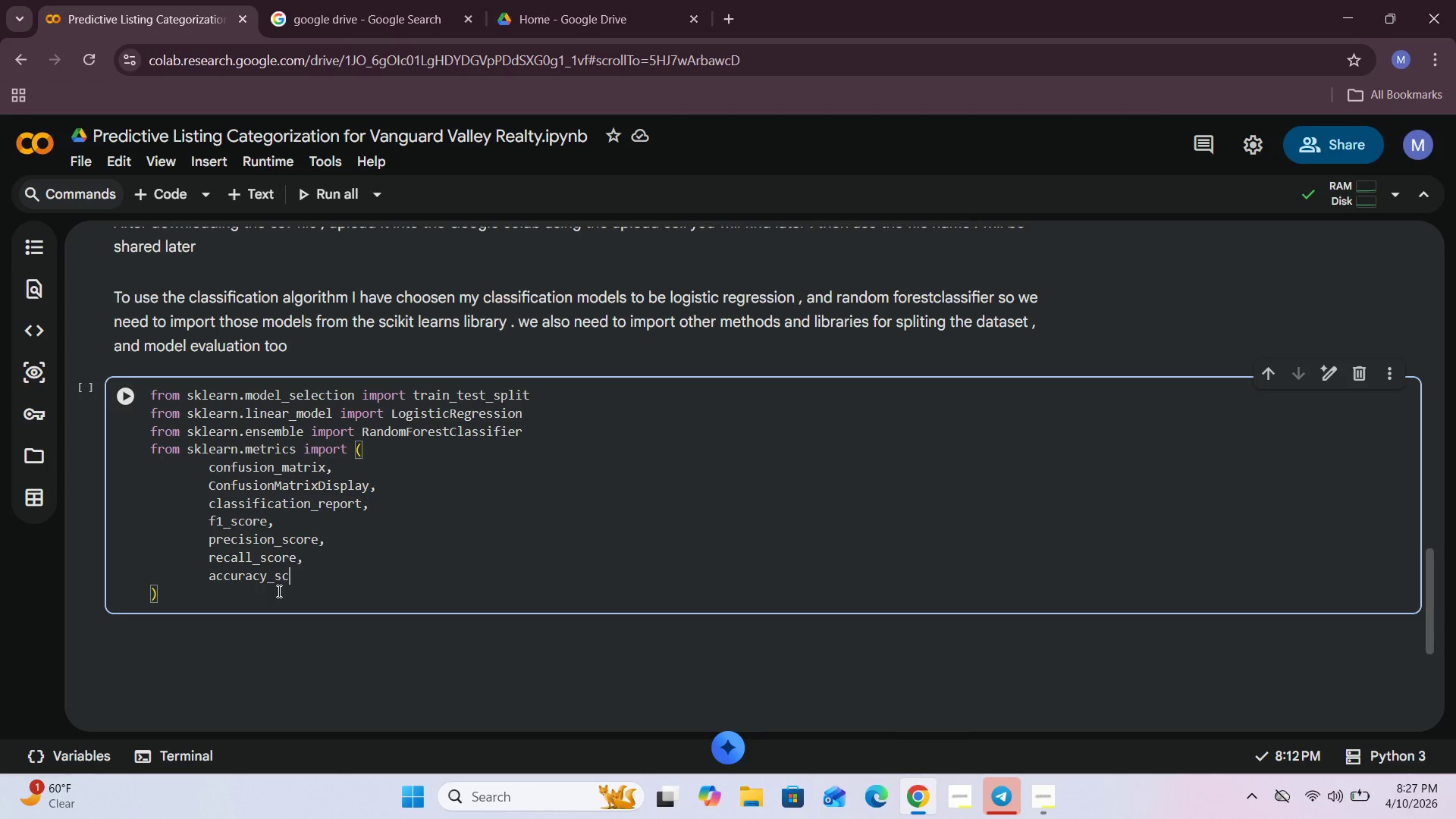 
key(Backspace)
 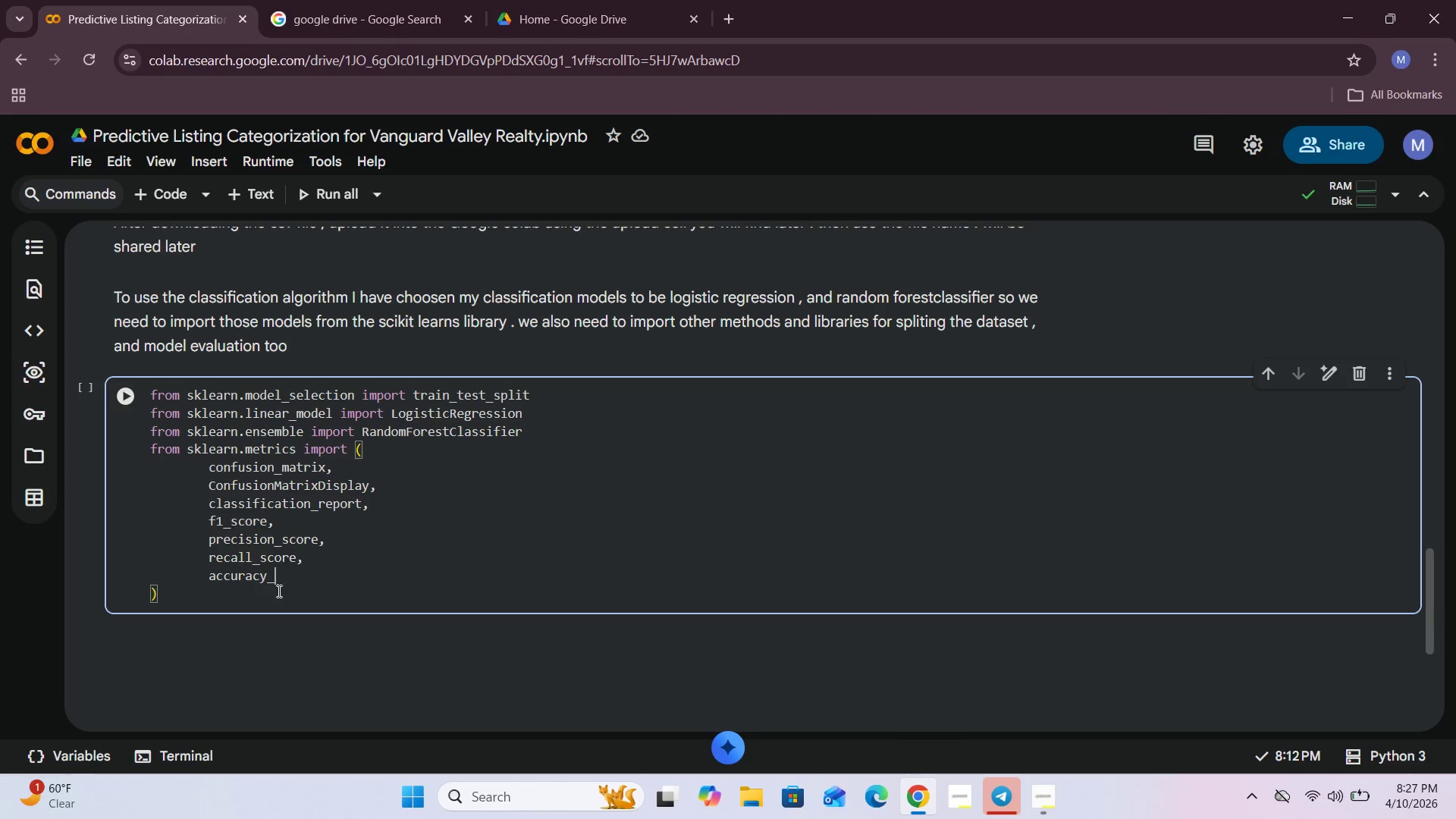 
key(Backspace)
 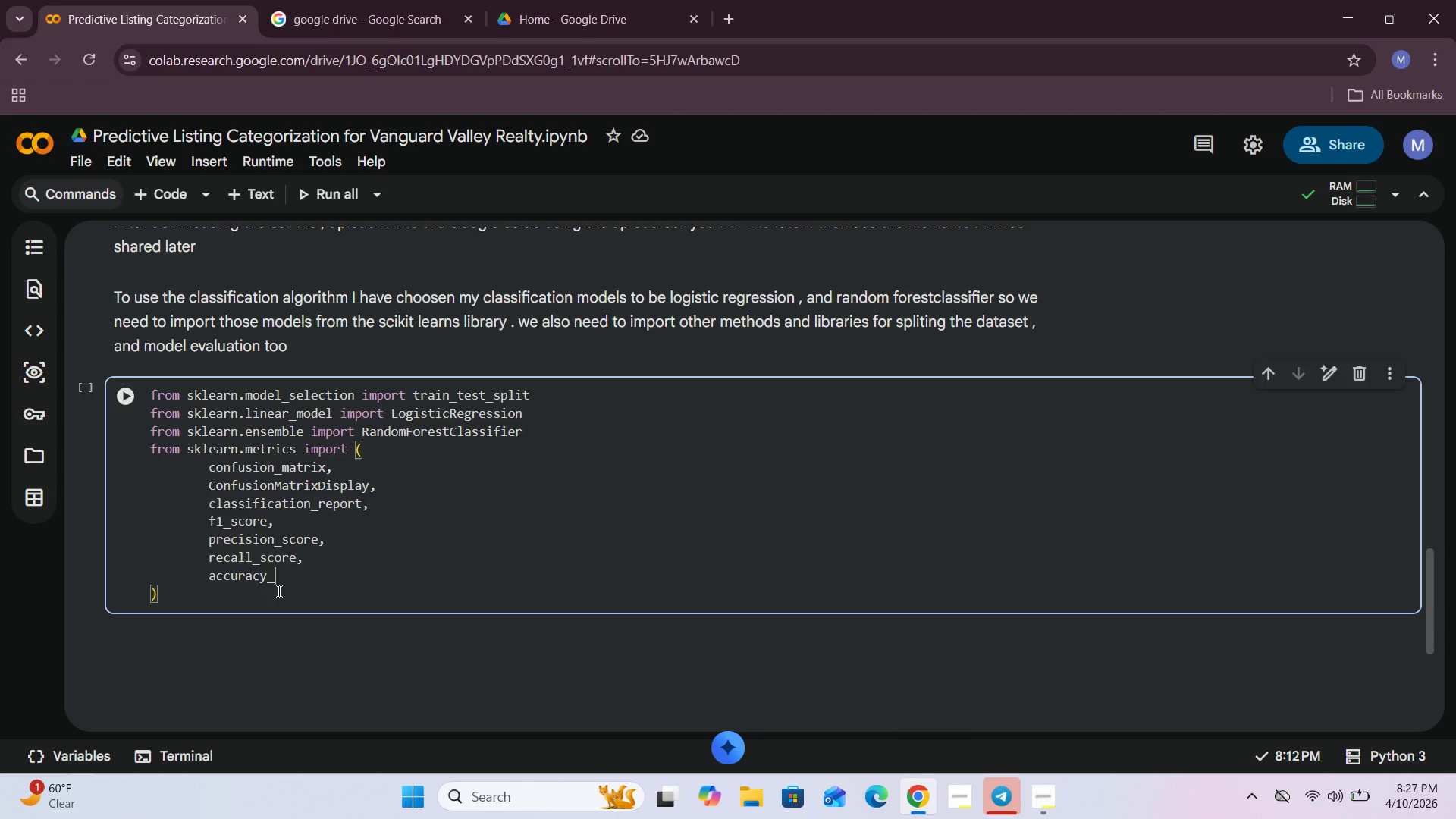 
key(Backspace)
 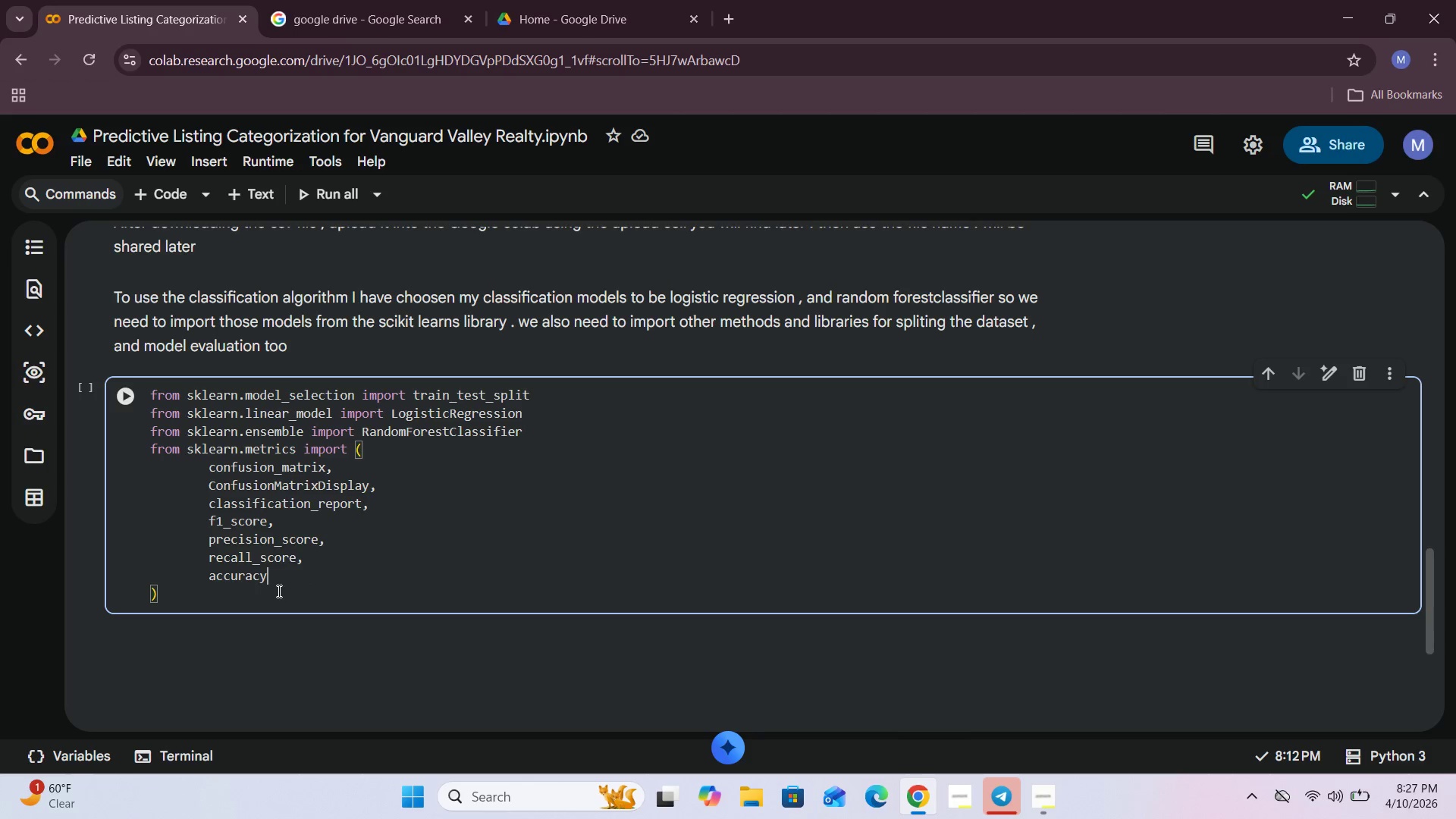 
key(Shift+Minus)
 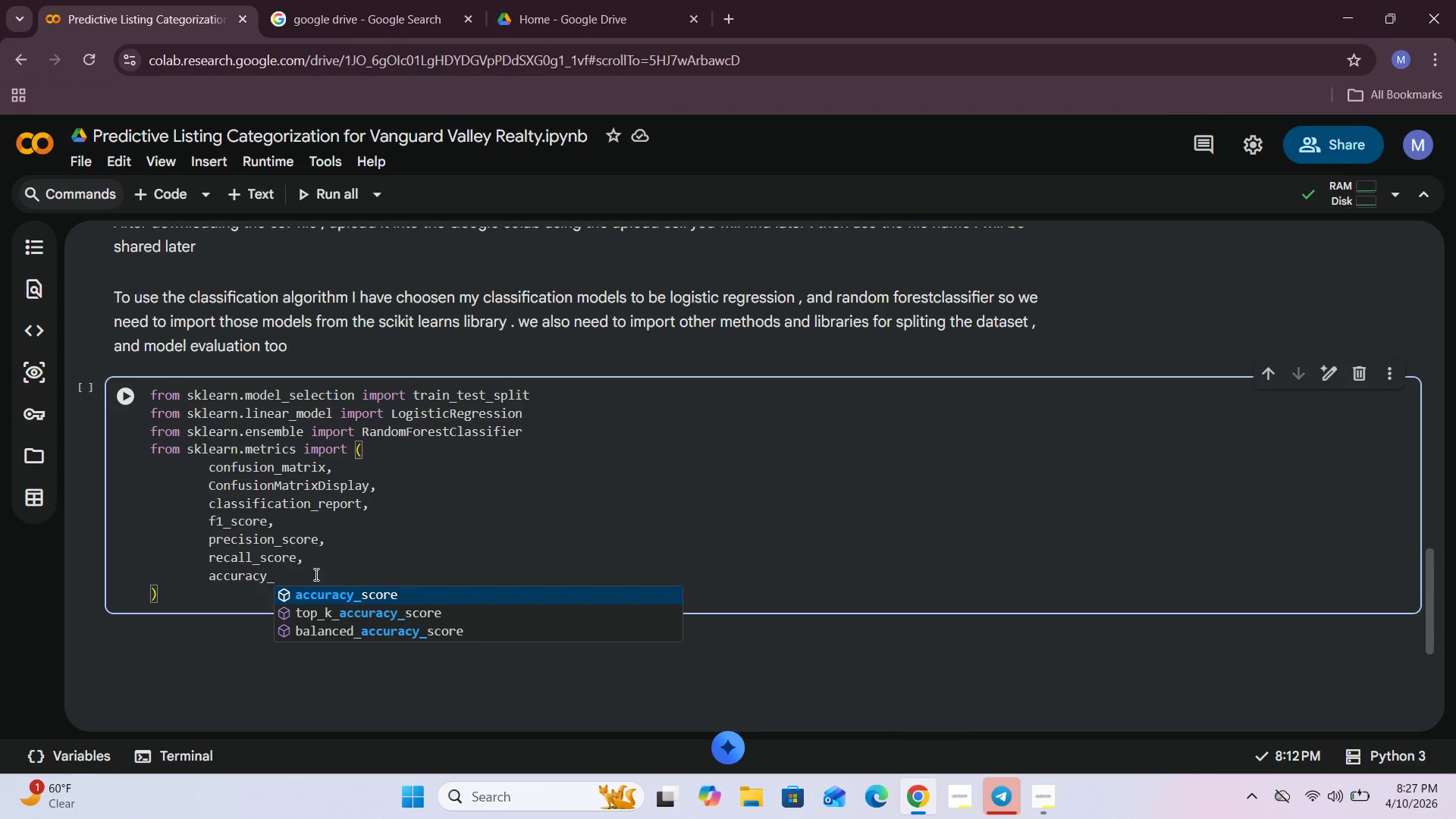 
left_click([334, 594])
 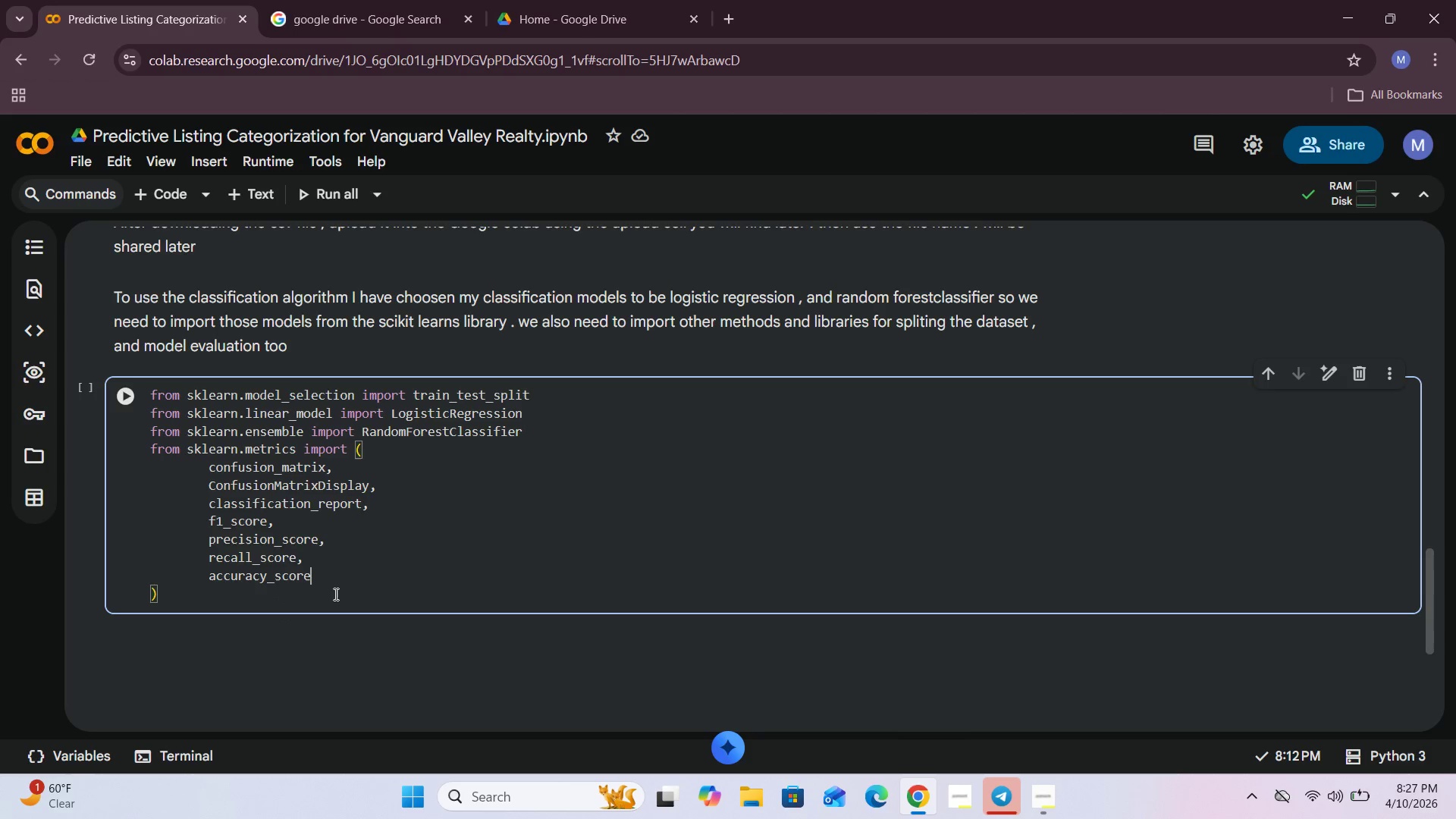 
left_click([124, 392])
 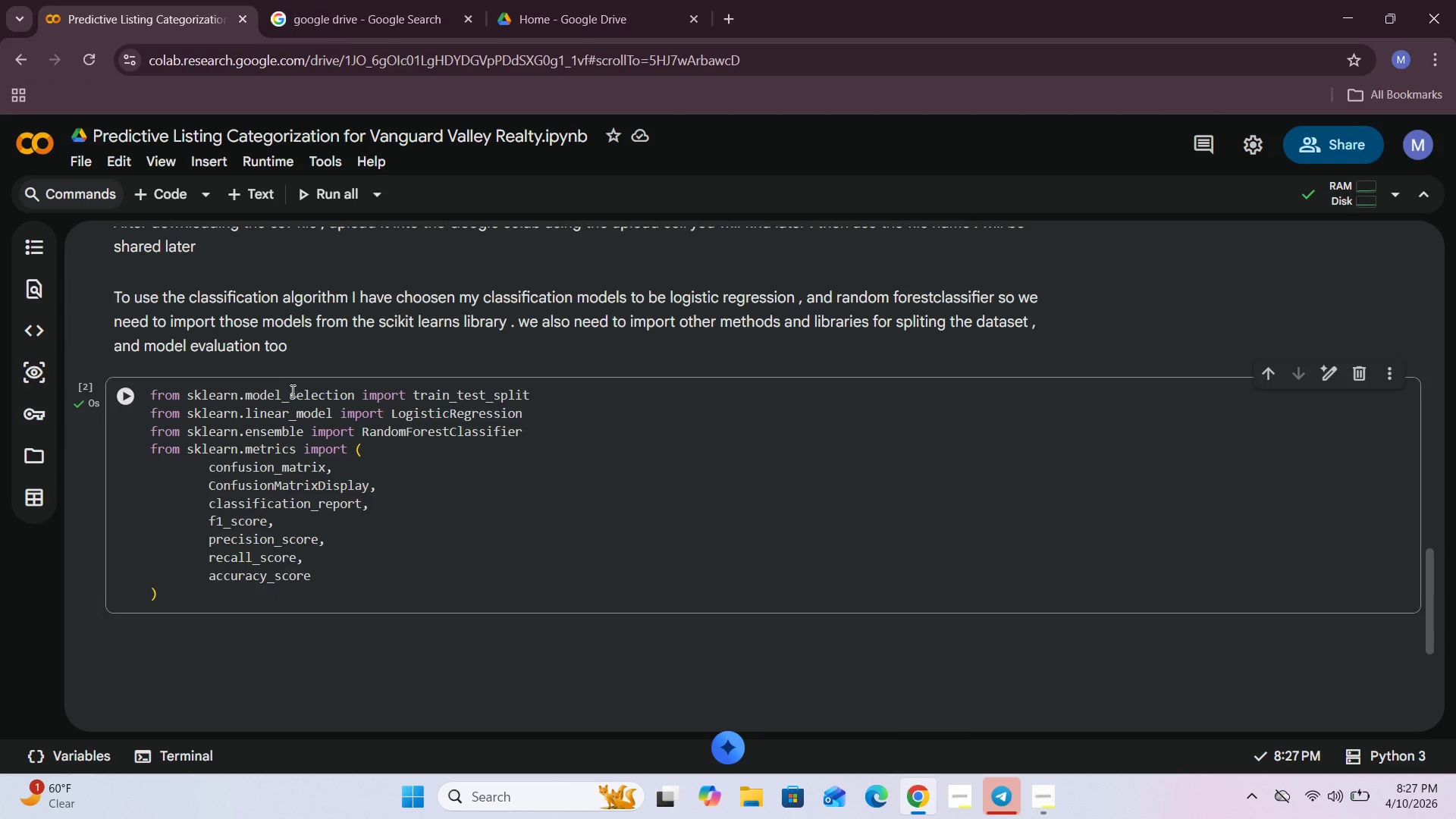 
scroll: coordinate [292, 391], scroll_direction: down, amount: 2.0
 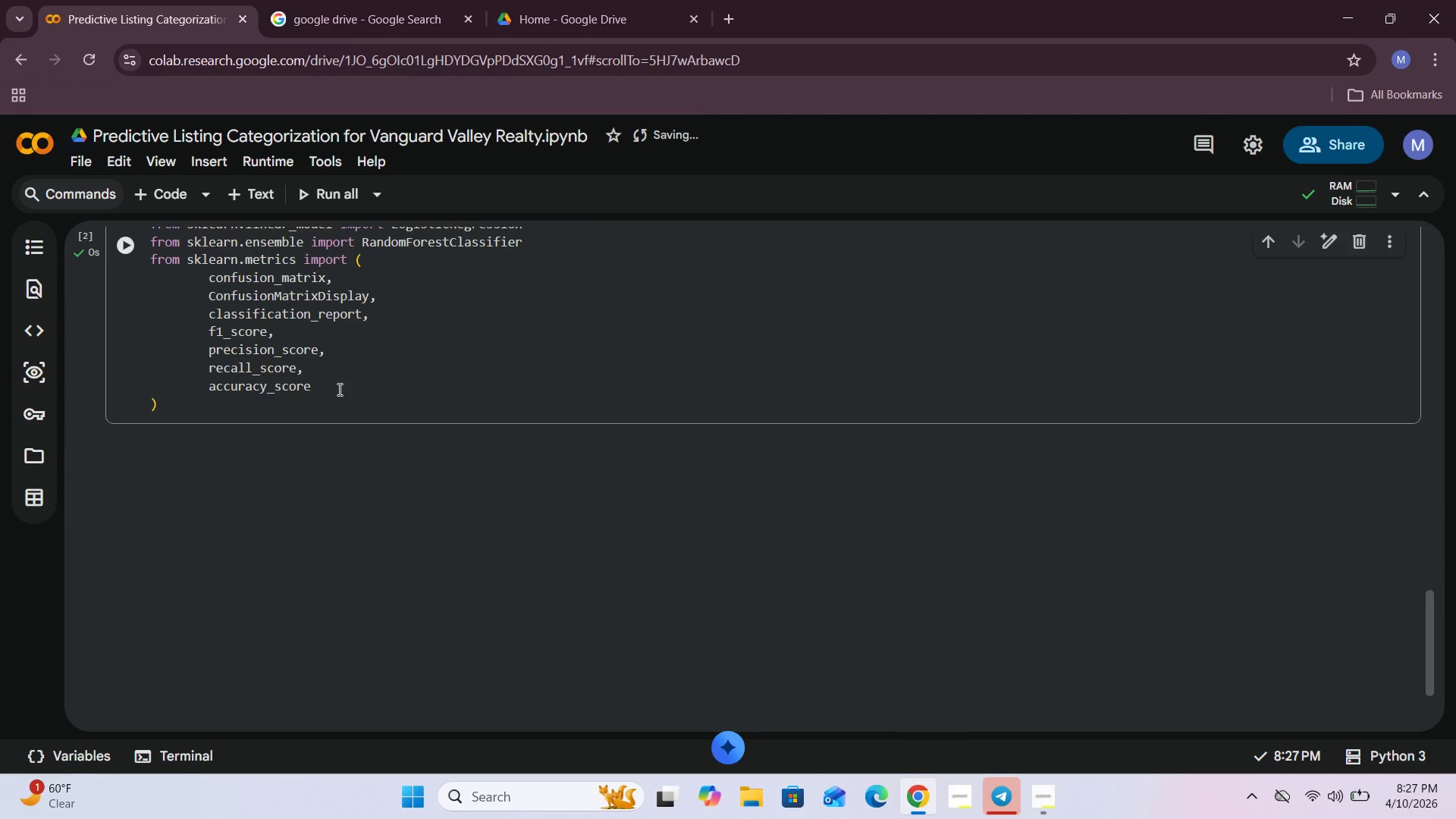 
left_click([427, 388])
 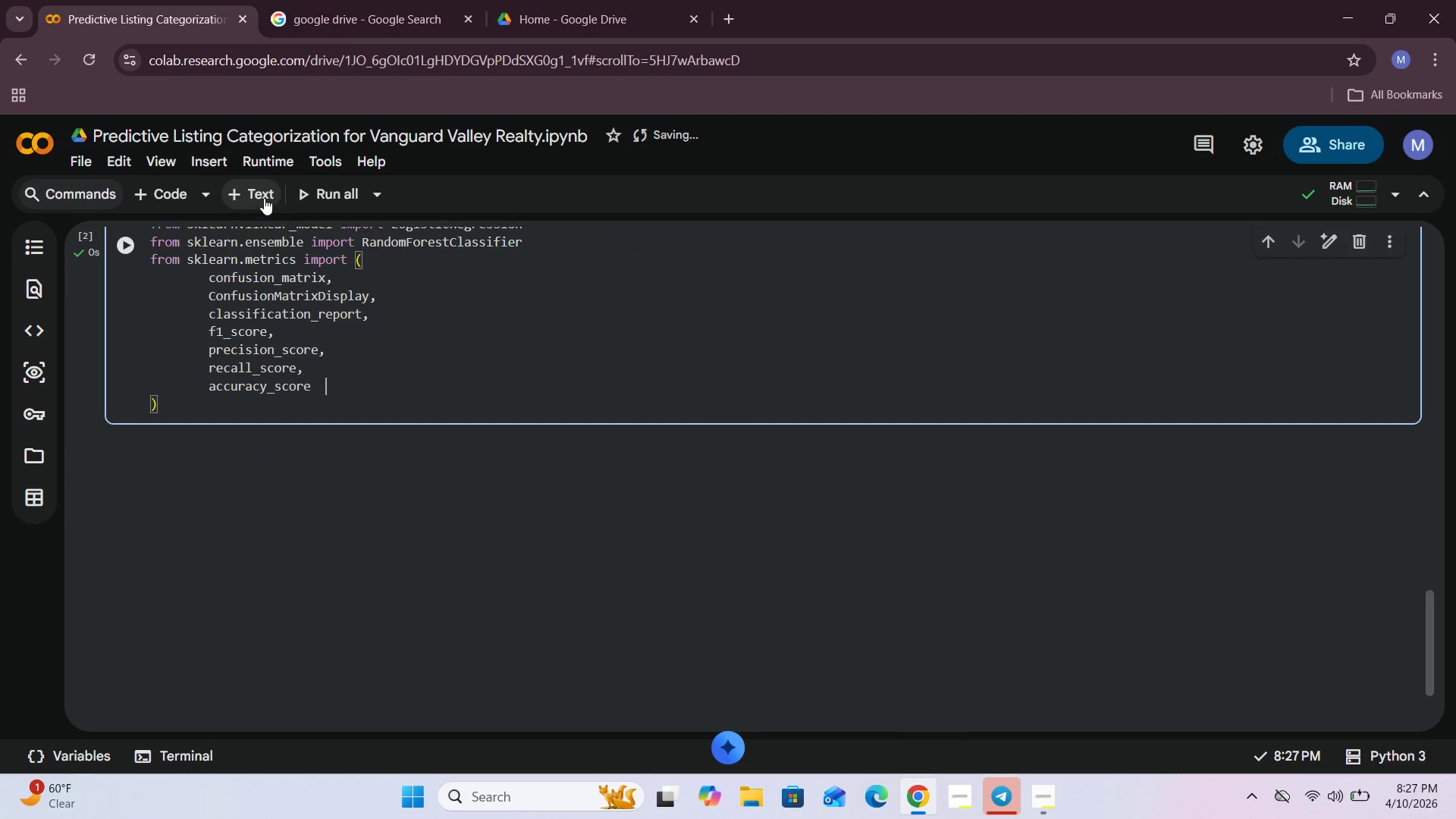 
left_click([256, 195])
 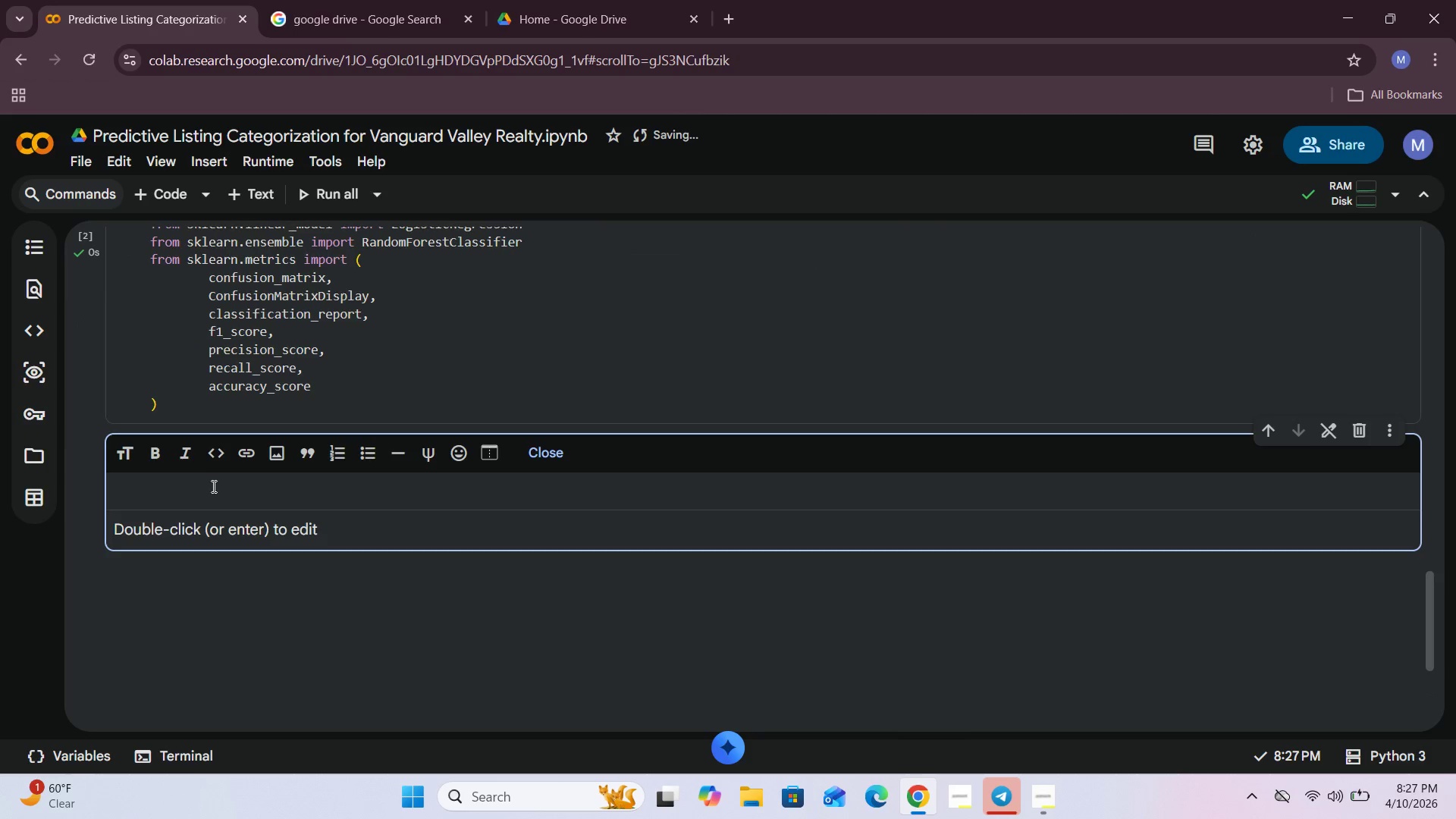 
left_click([212, 488])
 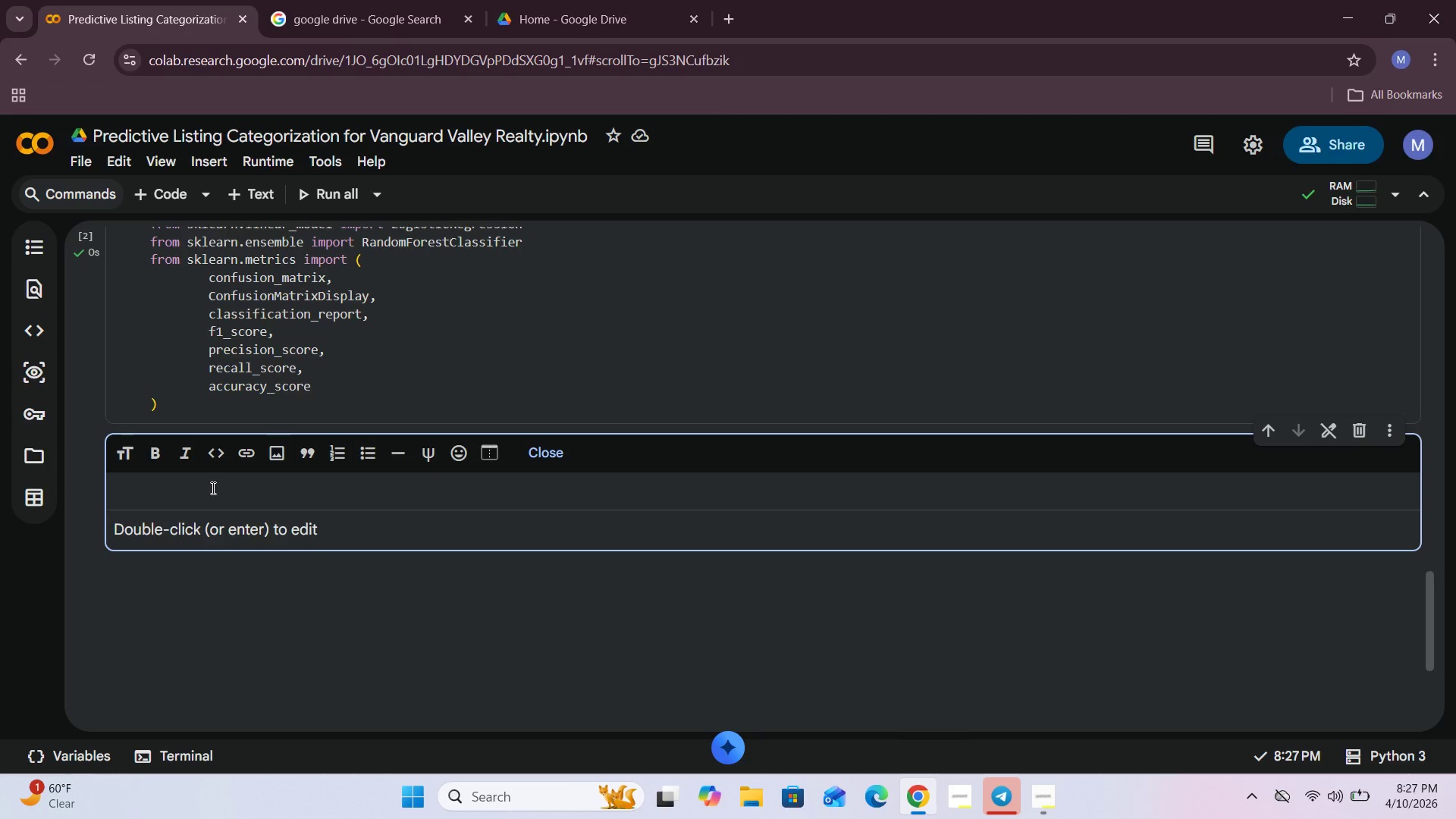 
type(we have downloaded all the important libraries we need for this project )
 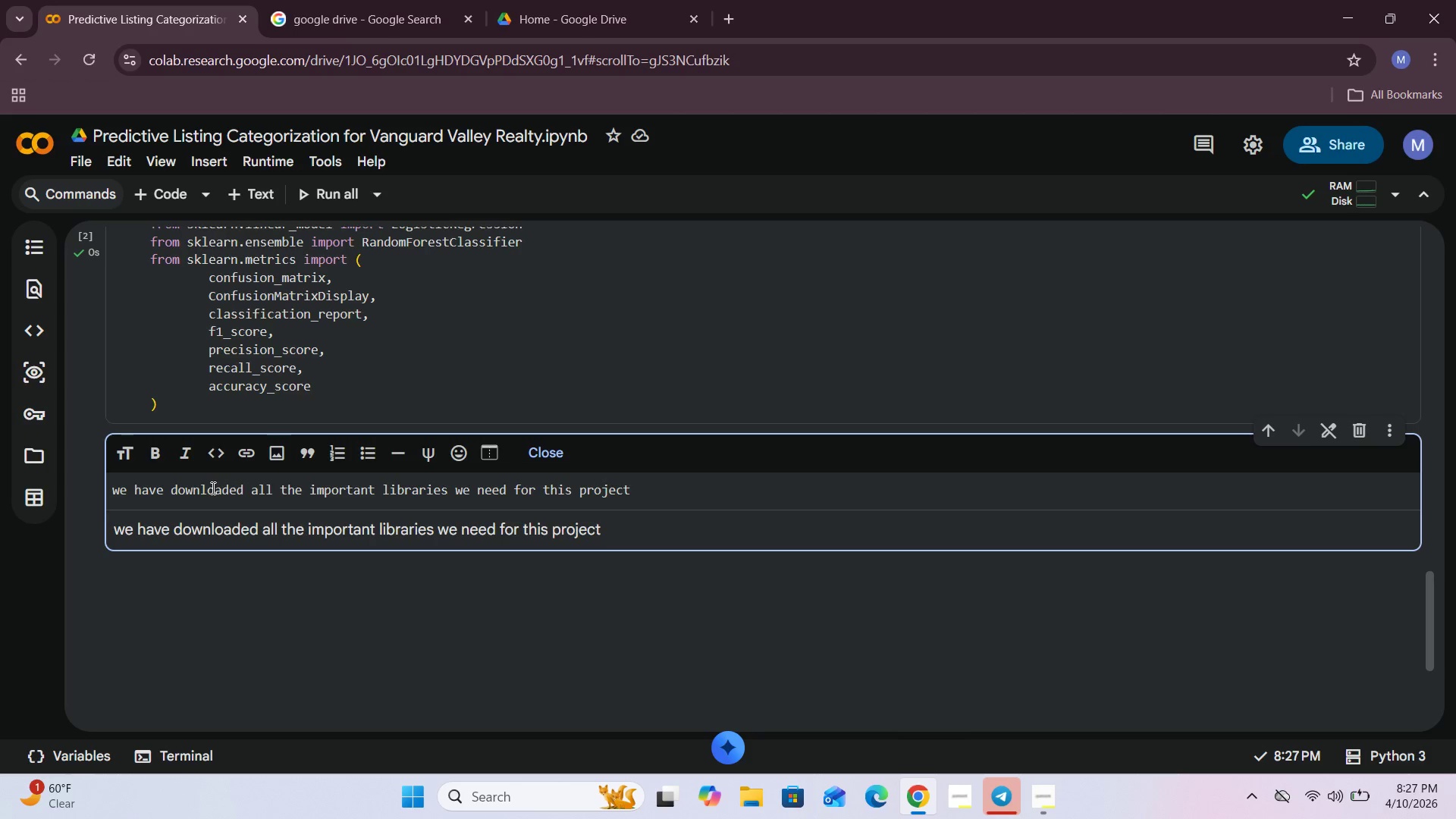 
key(Enter)
 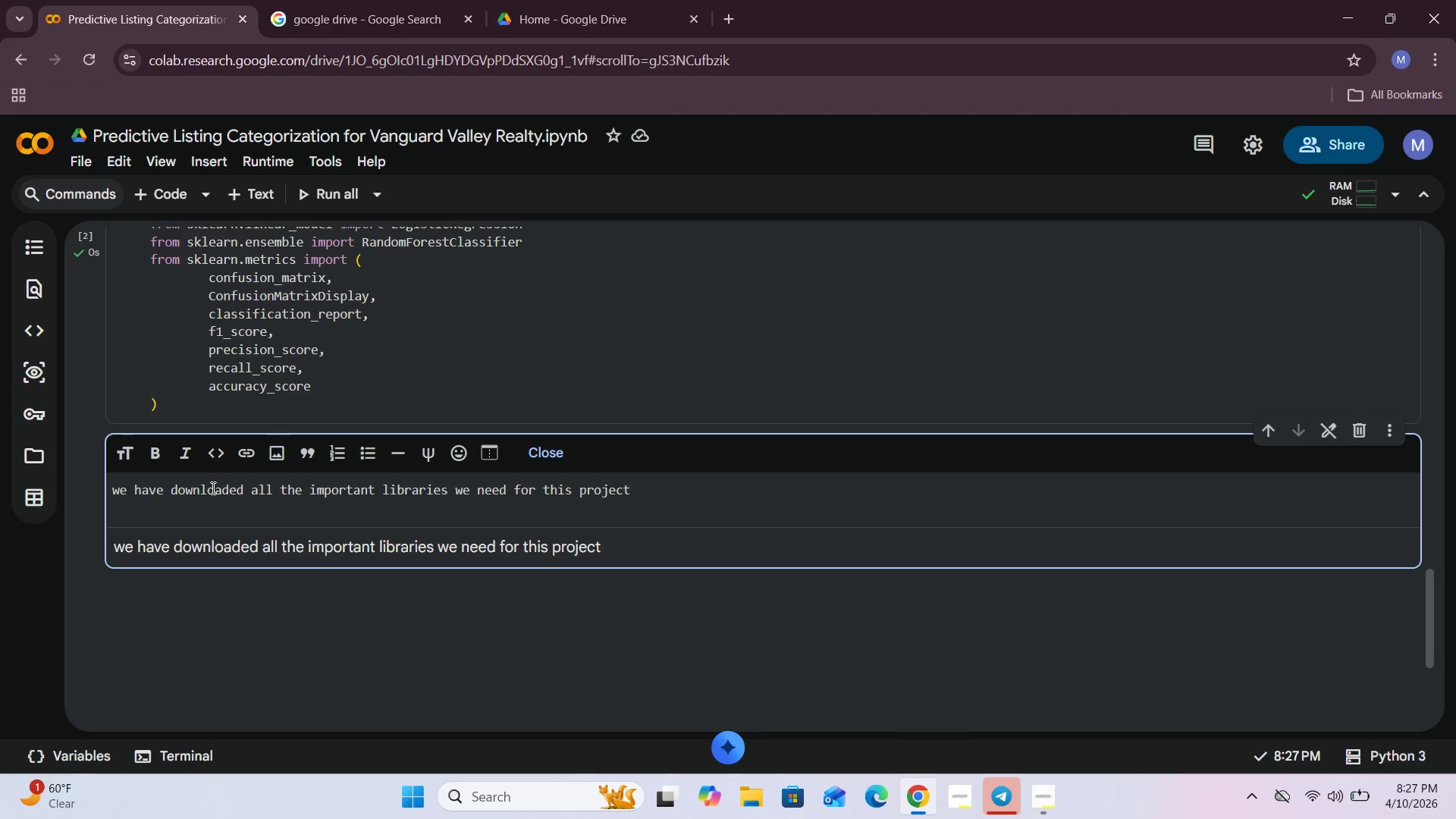 
type(Now let us import the dataset we have downloaded from kaggle. )
 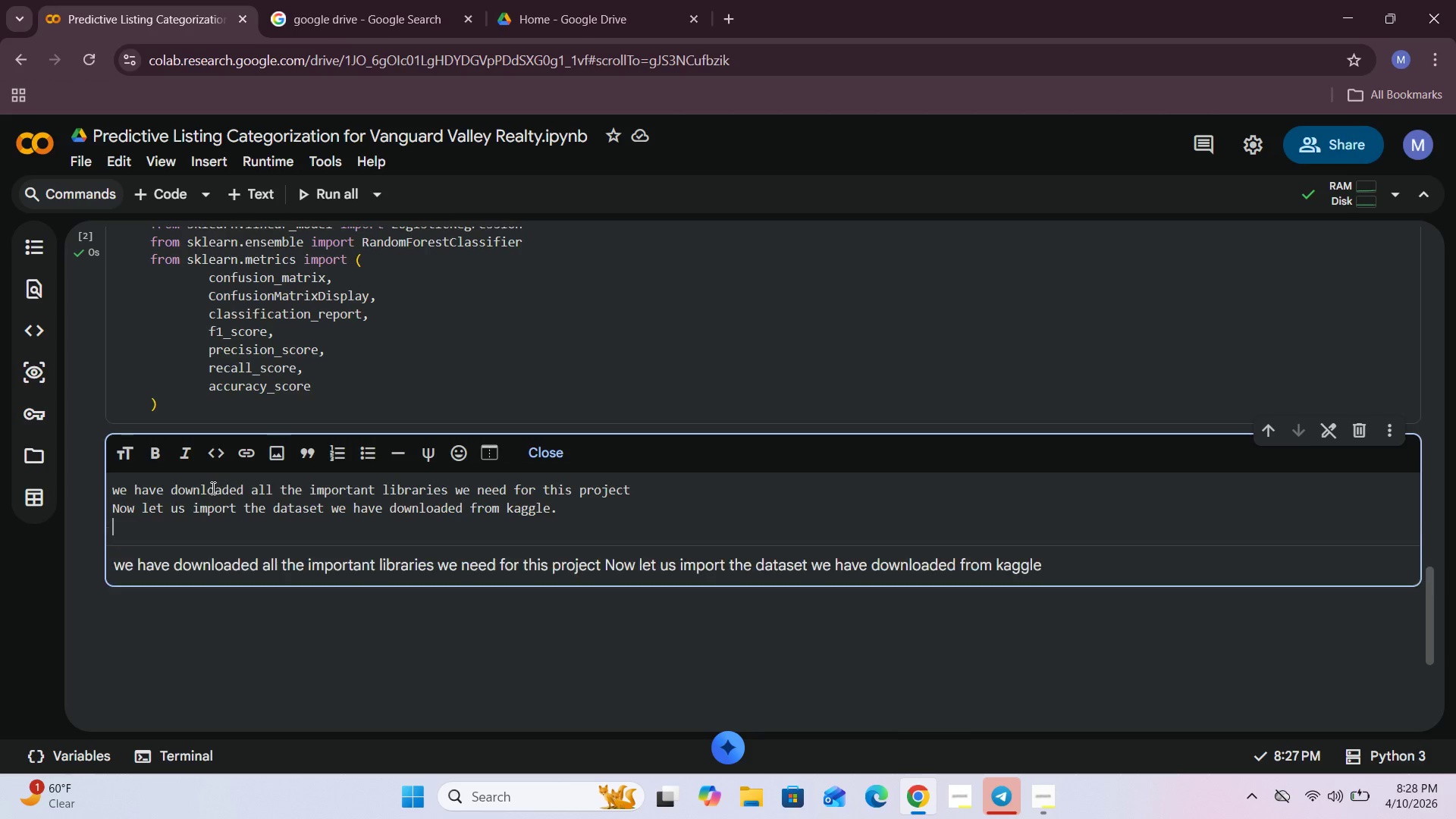 
key(Enter)
 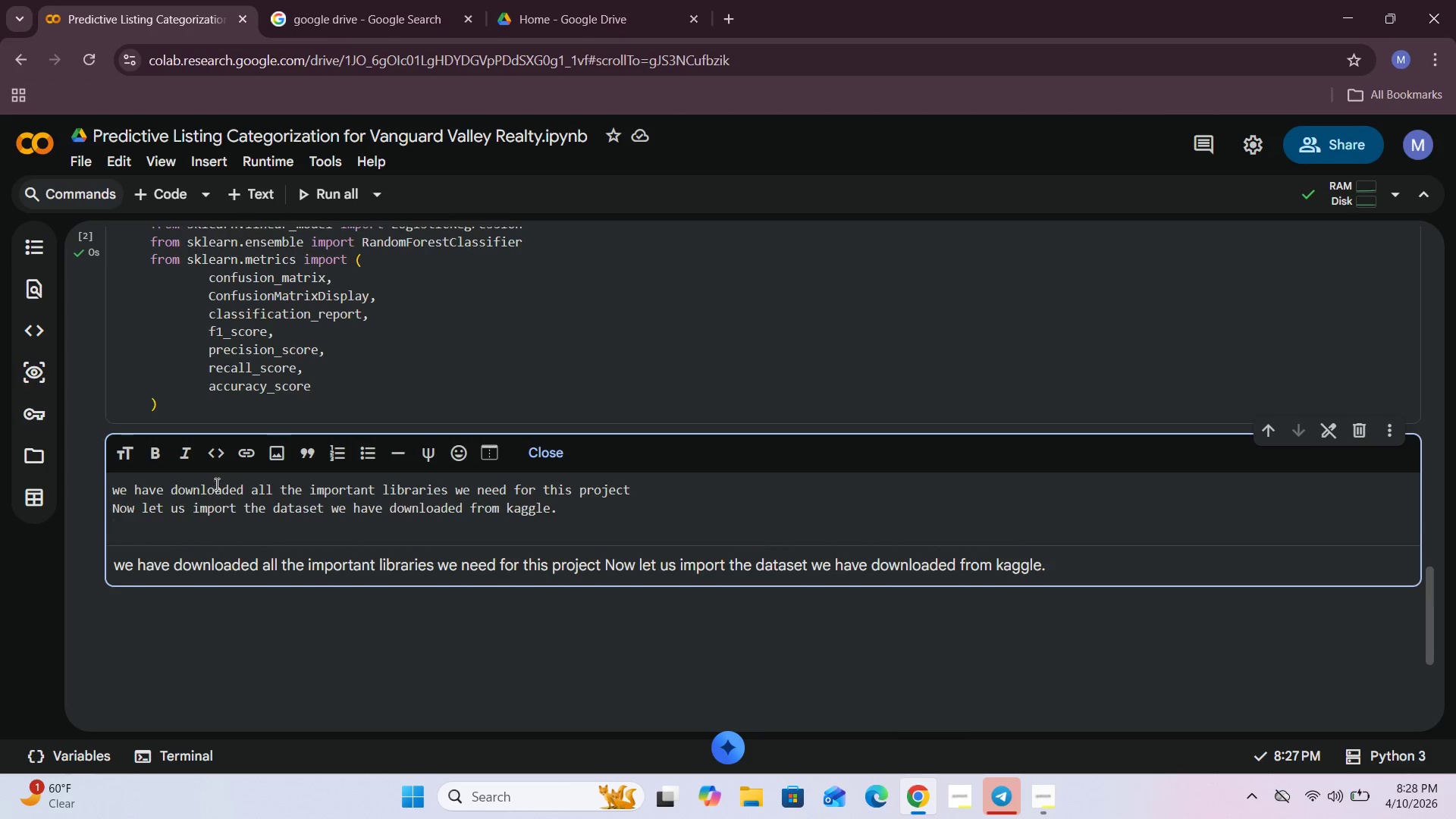 
left_click([530, 450])
 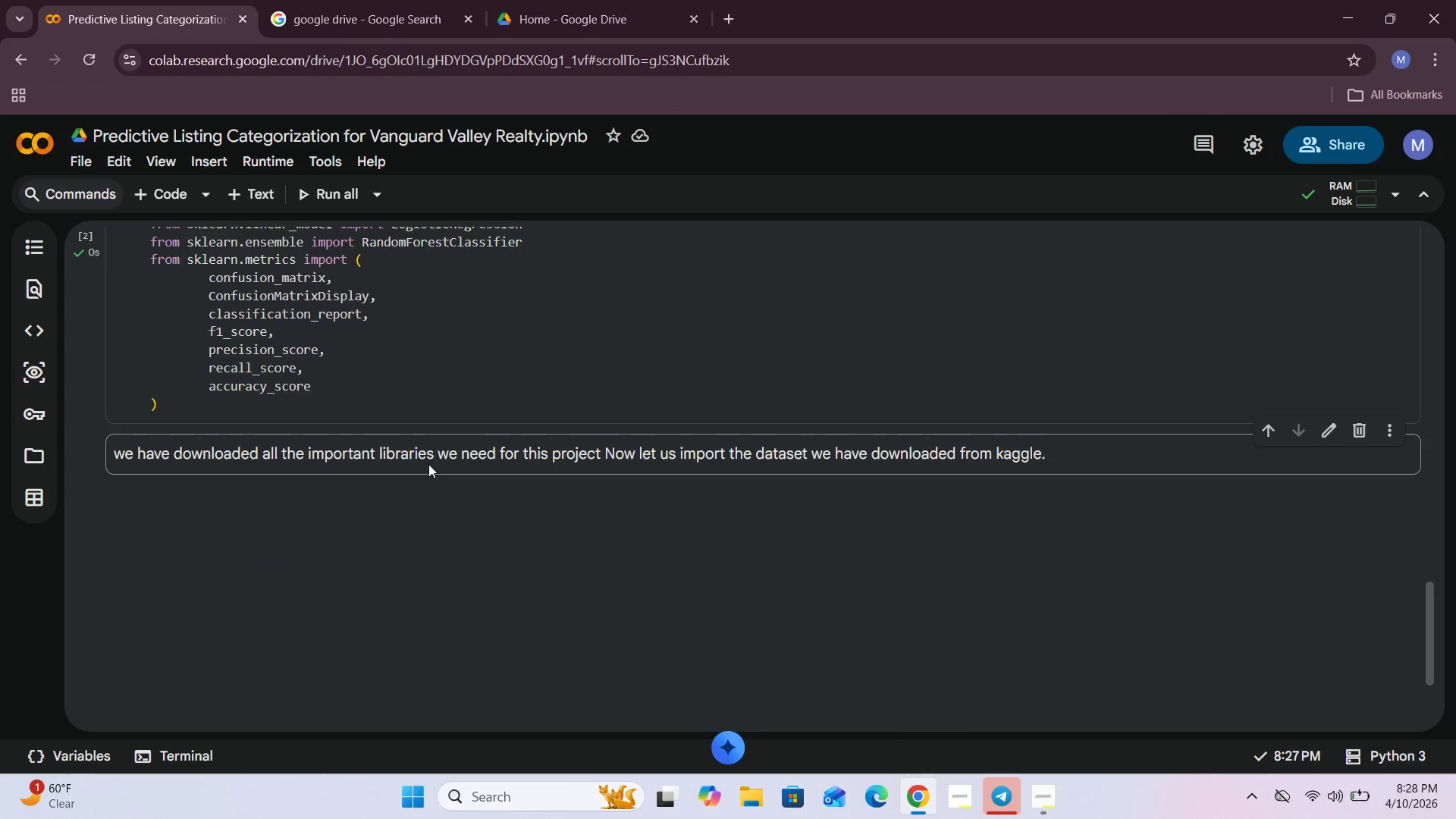 
left_click([414, 464])
 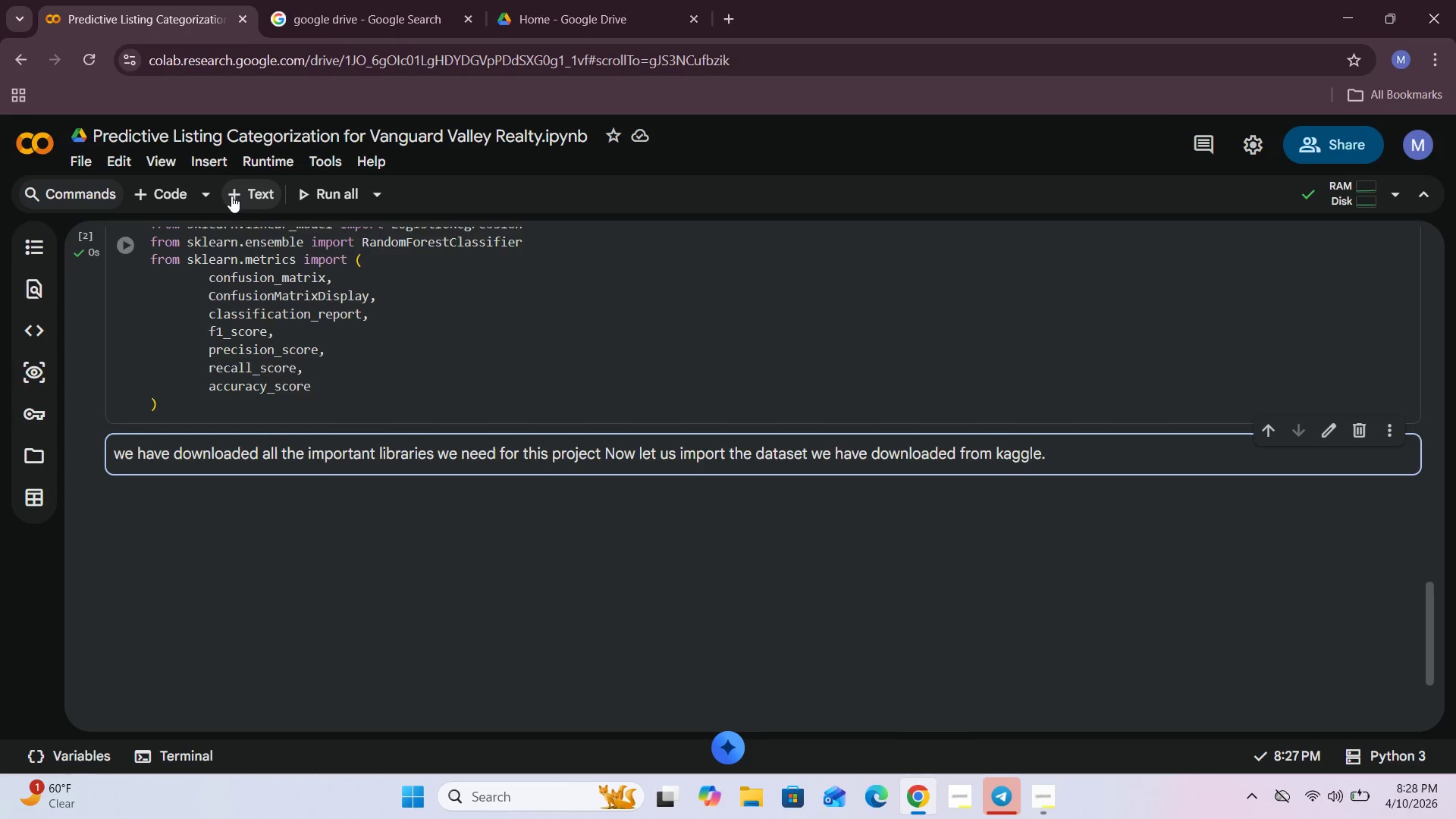 
left_click([231, 196])
 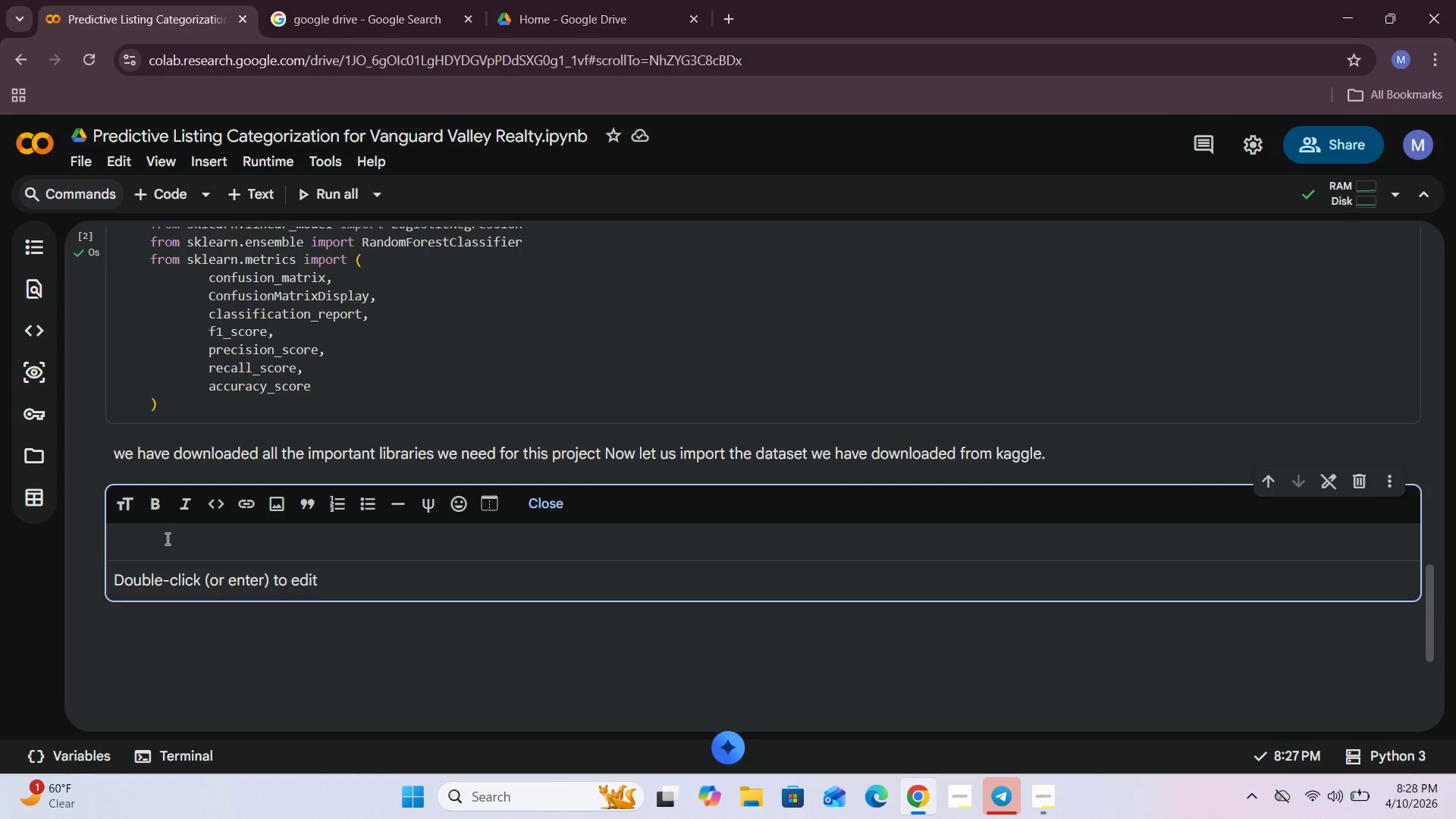 
left_click([165, 553])
 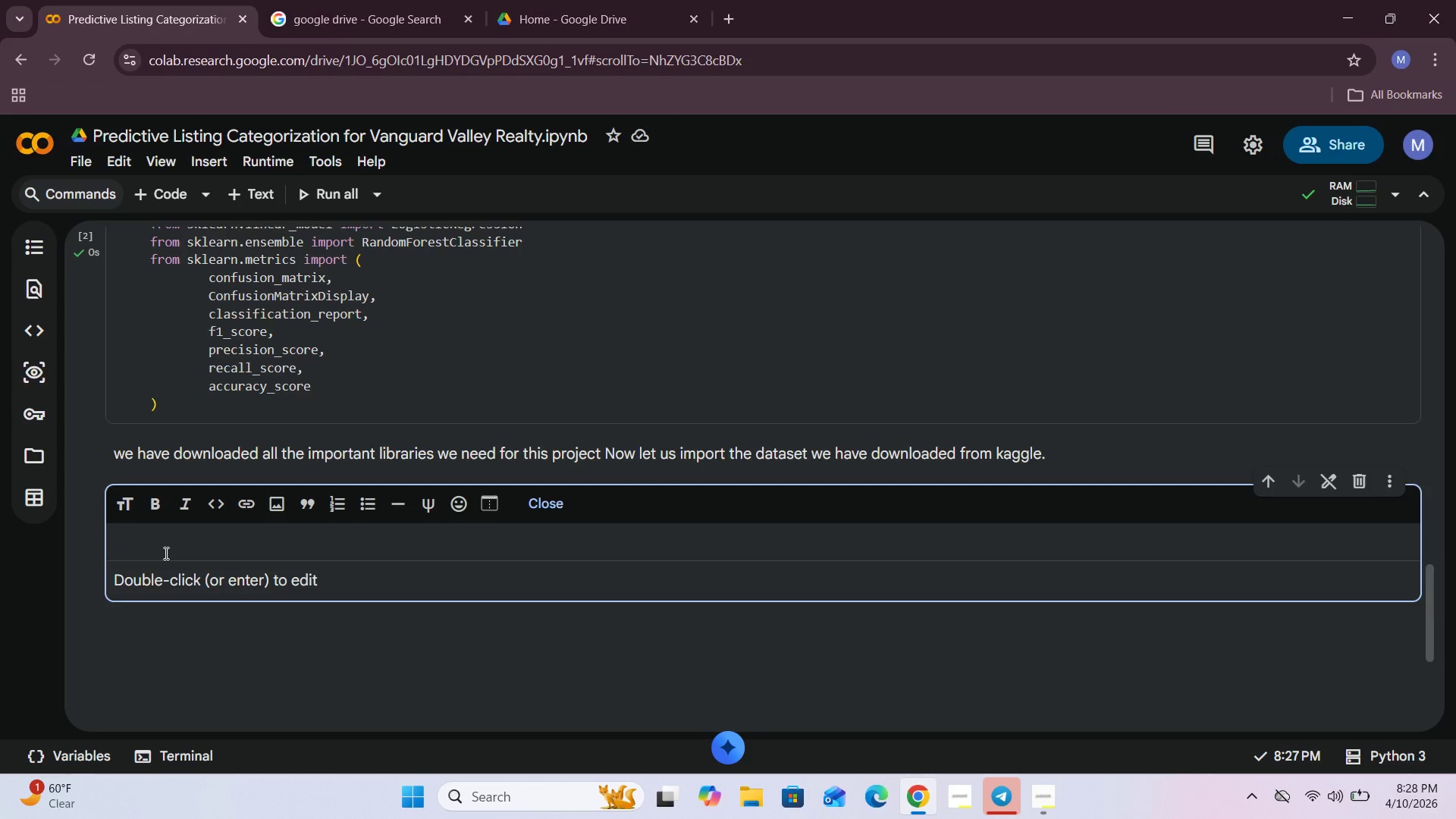 
type(I am going to the google colab to bring the dataset from my computer into the notebook)
 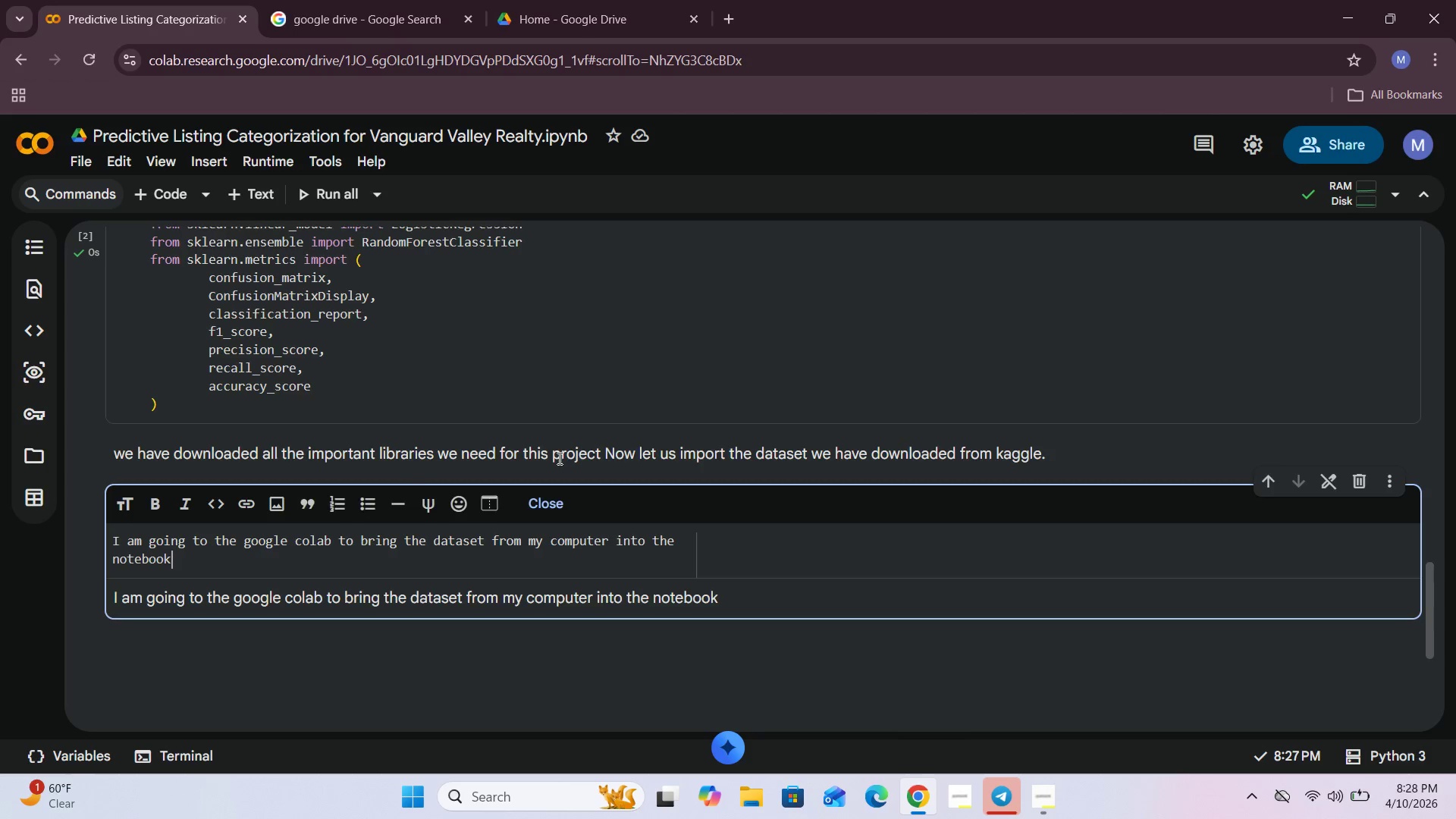 
left_click([560, 499])
 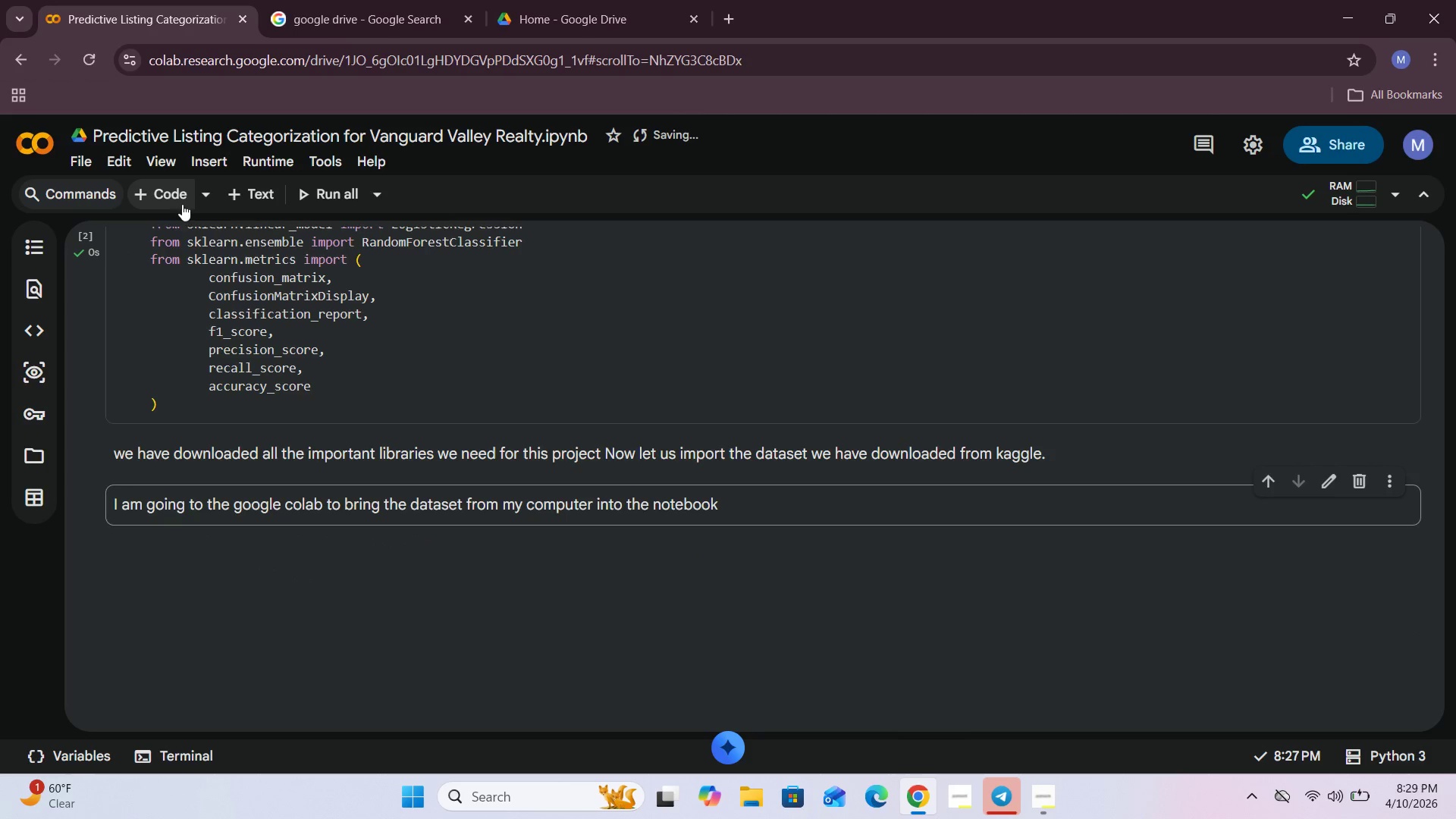 
left_click([150, 200])
 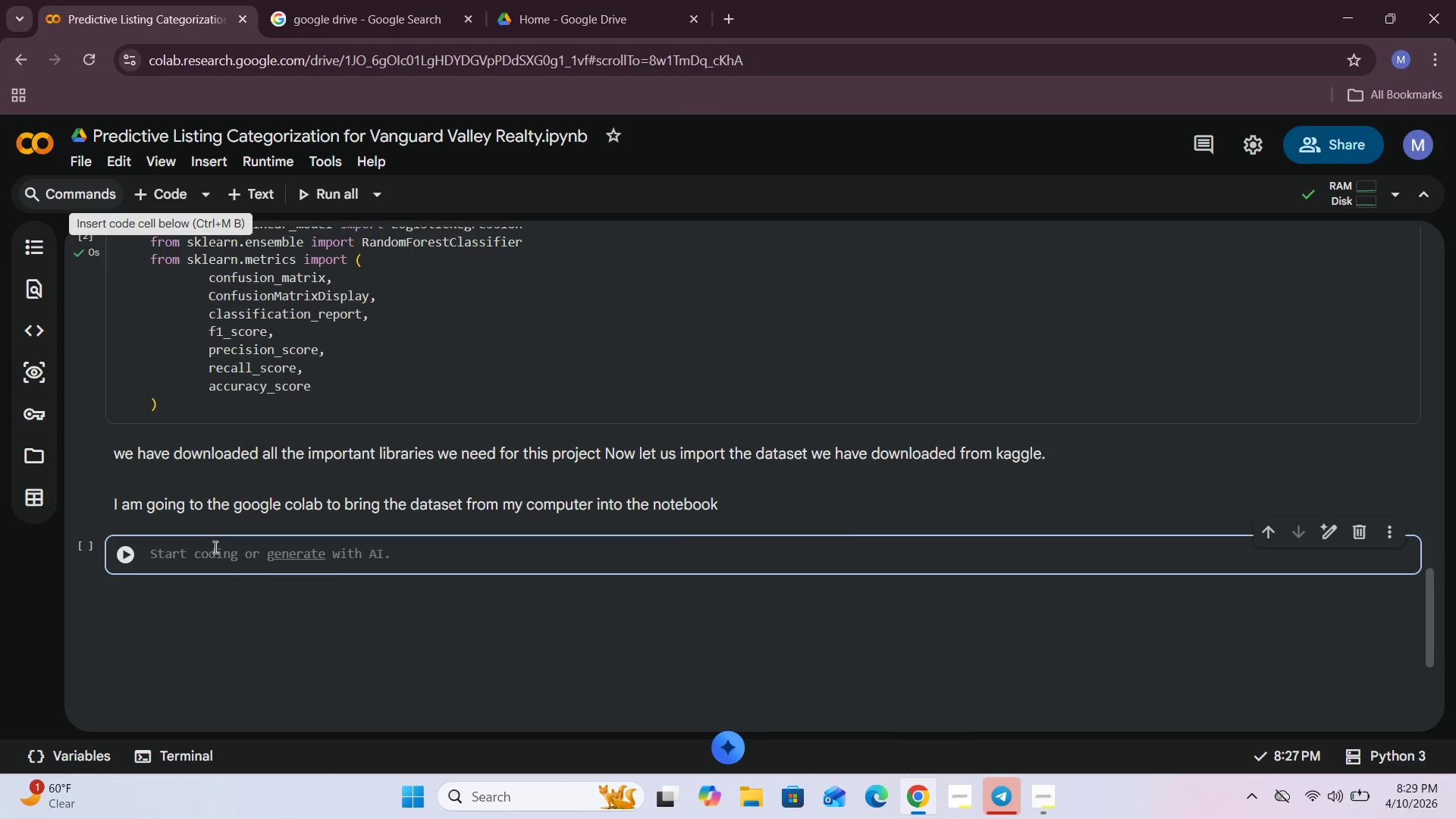 
left_click([212, 559])
 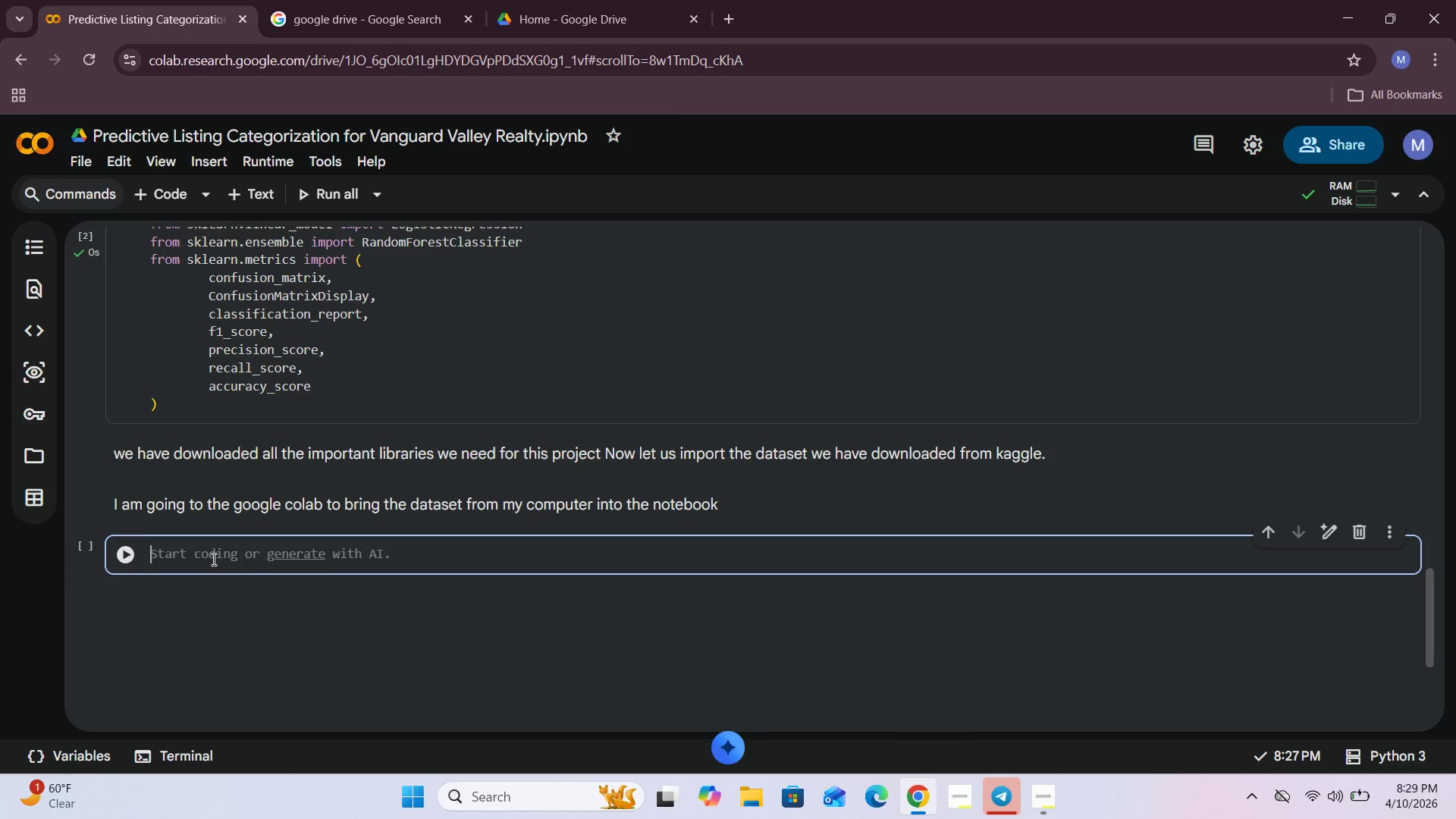 
type(frm google.colab import)
 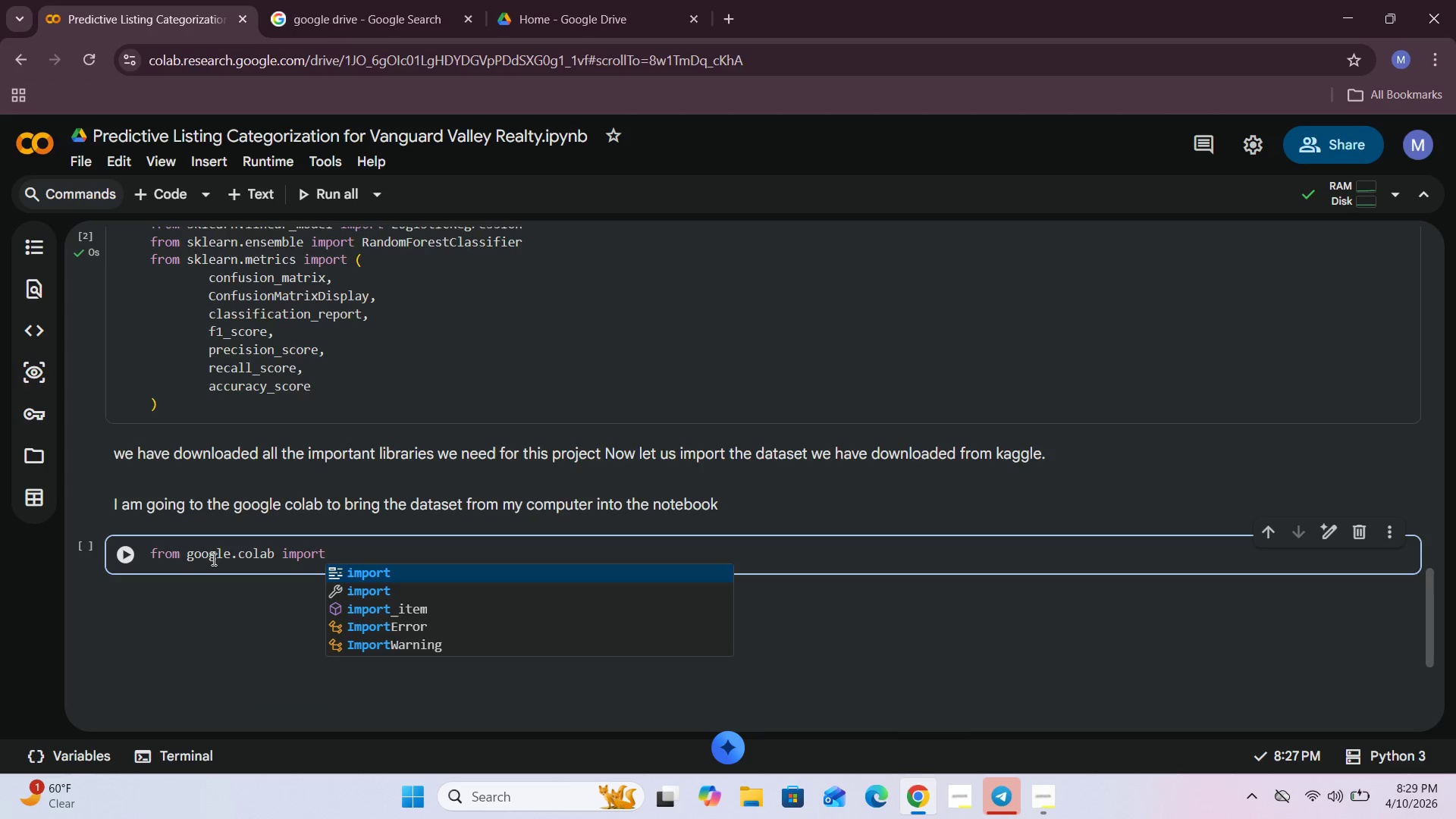 
type( files)
 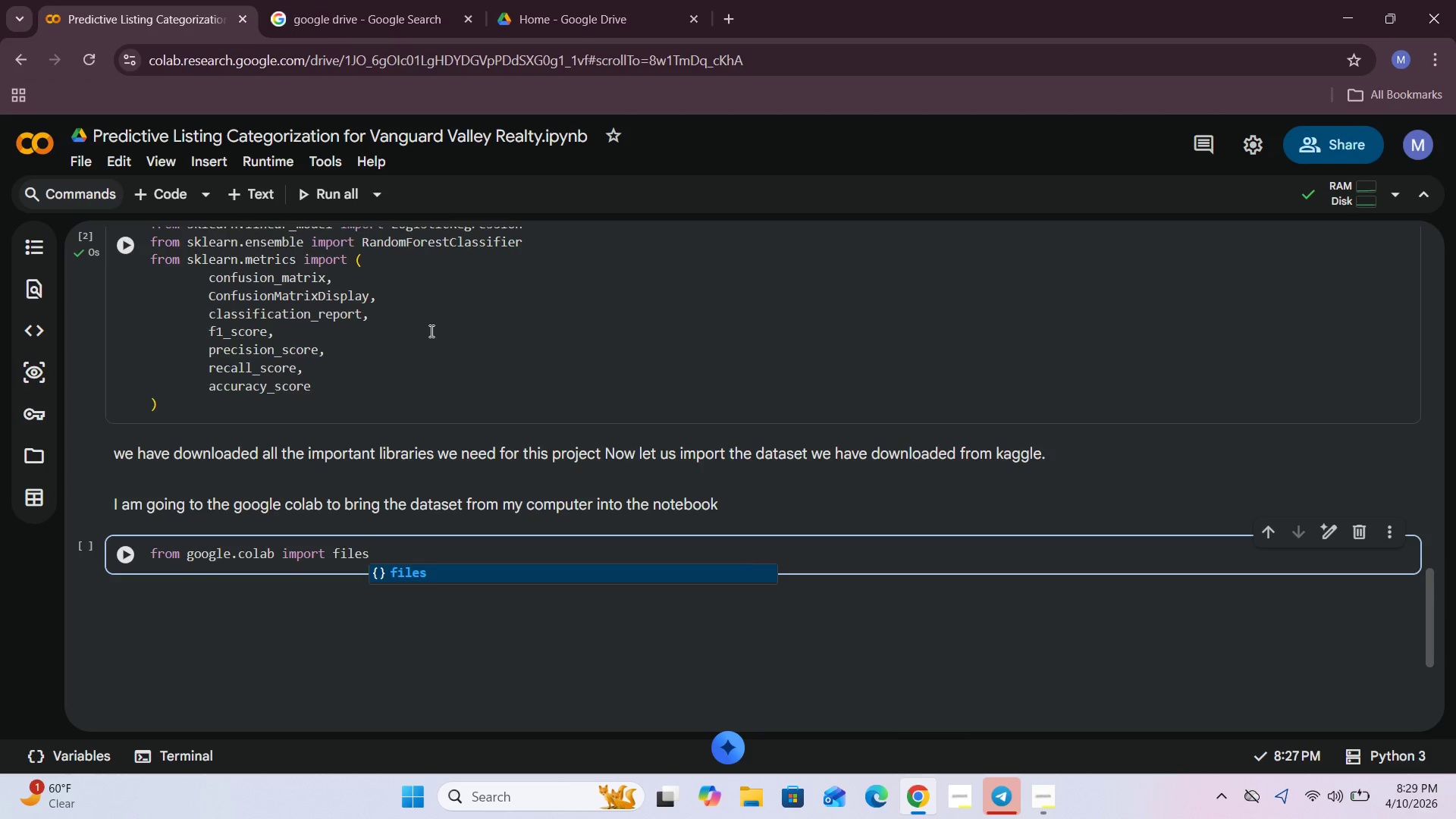 
key(Enter)
 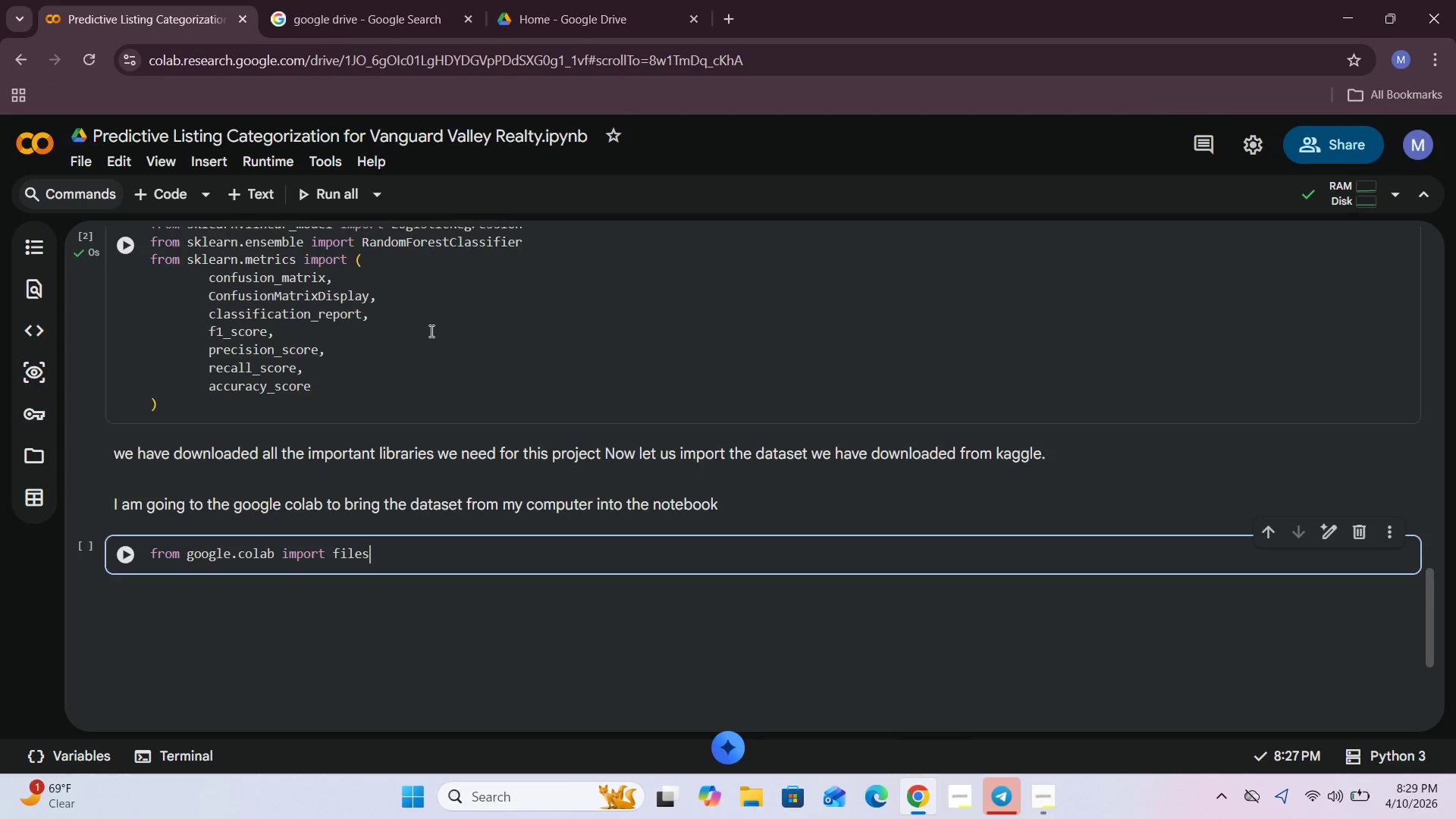 
key(Enter)
 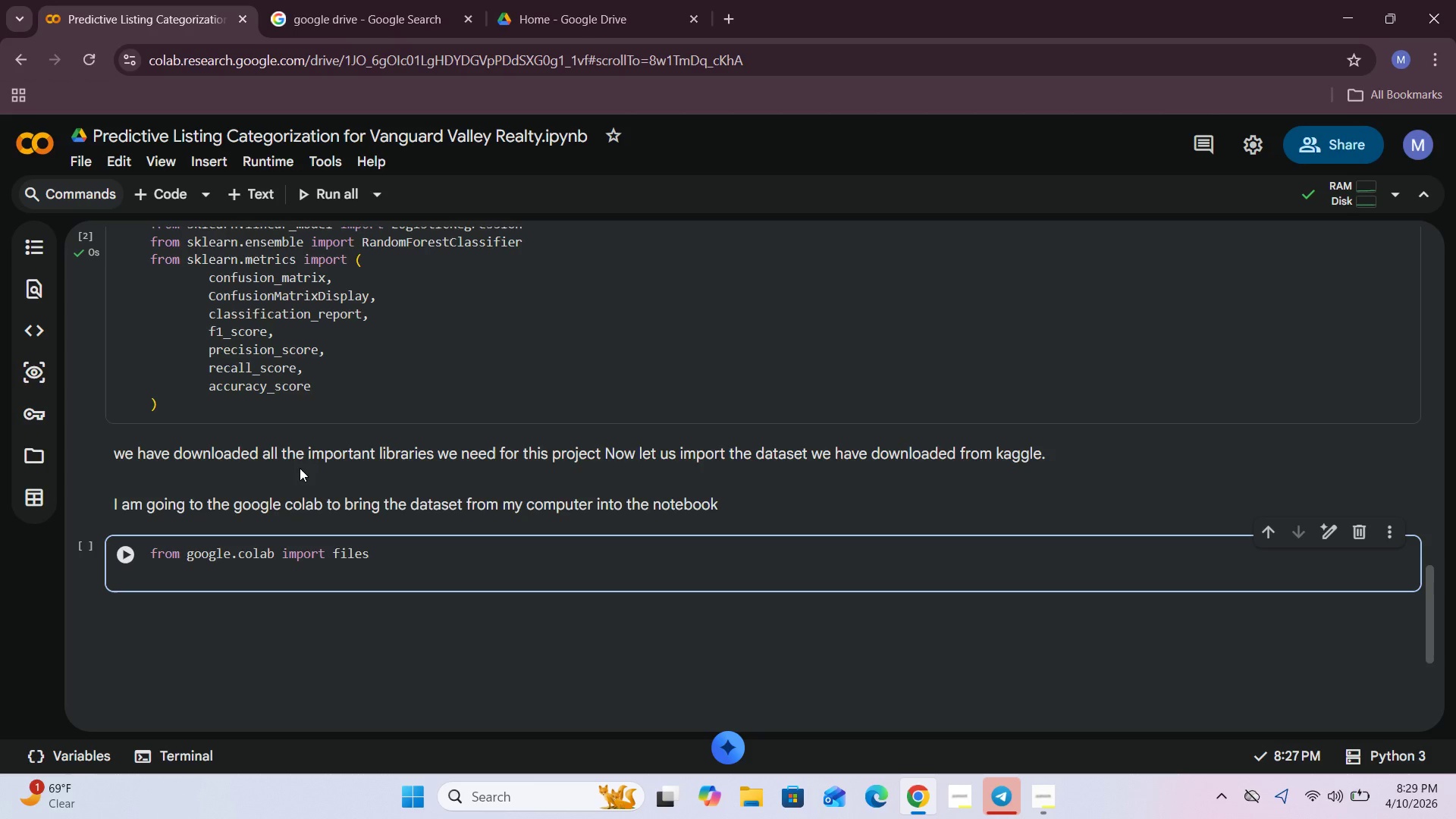 
wait(7.59)
 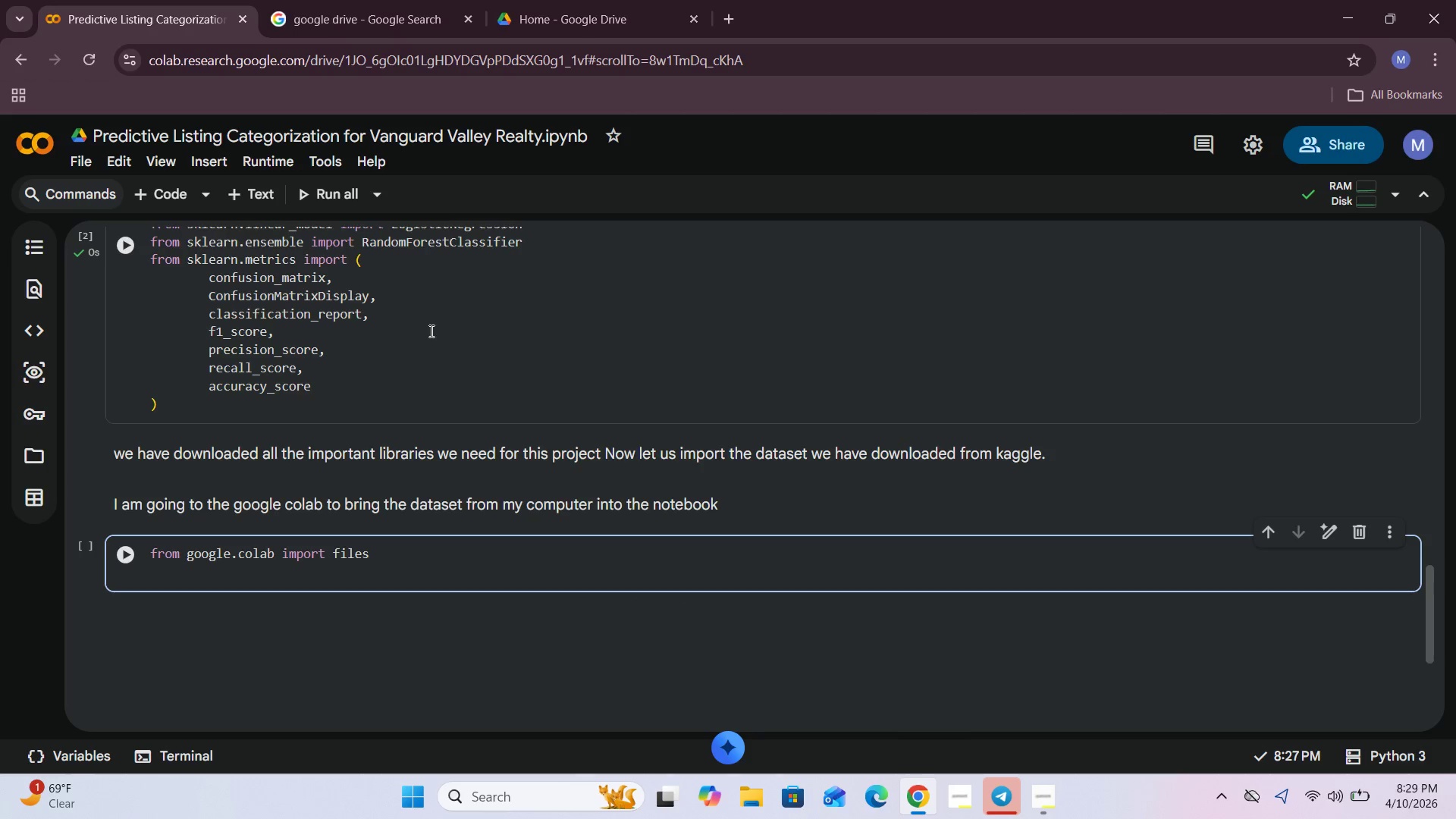 
type(files.upload()
 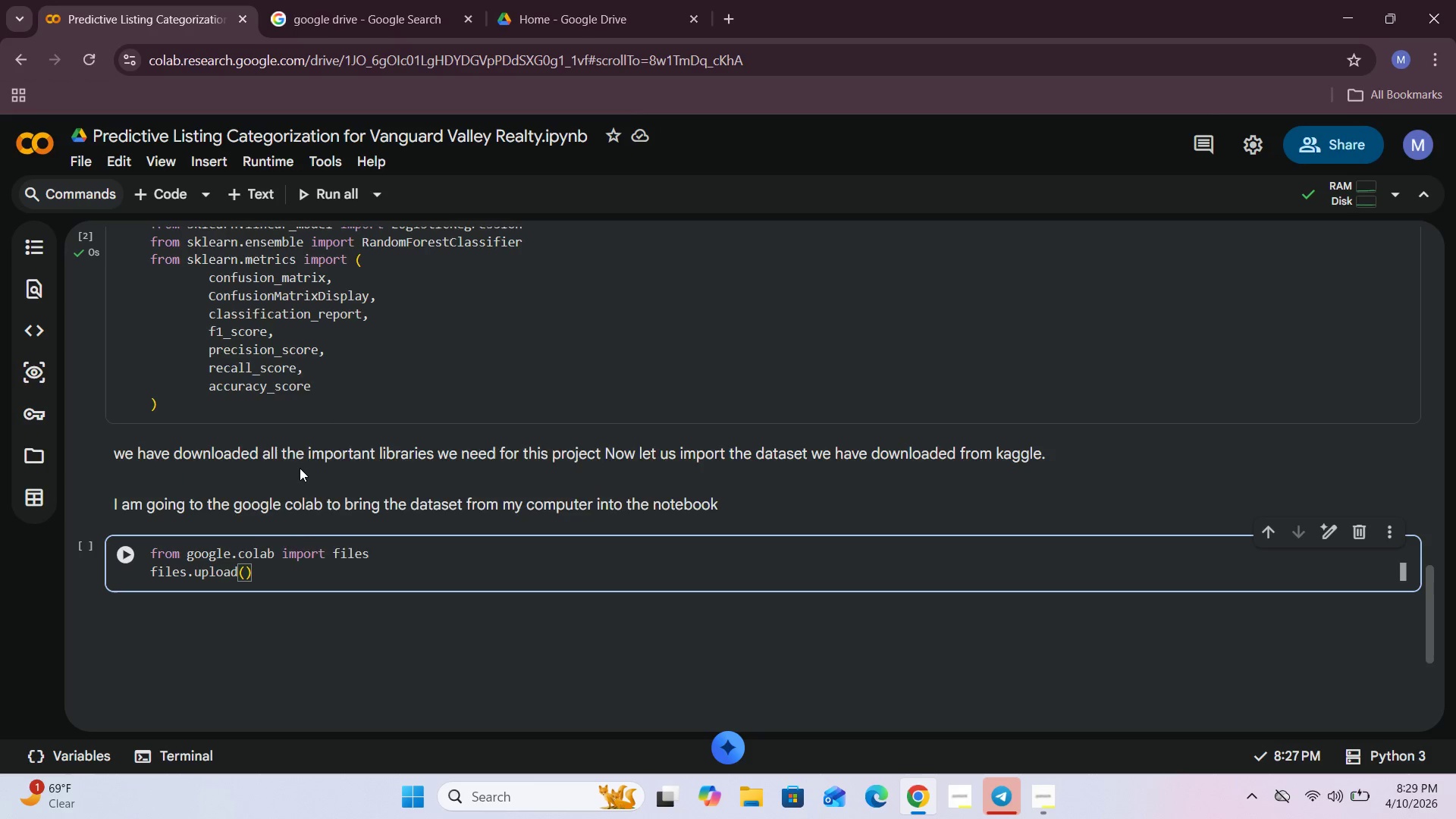 
left_click([151, 574])
 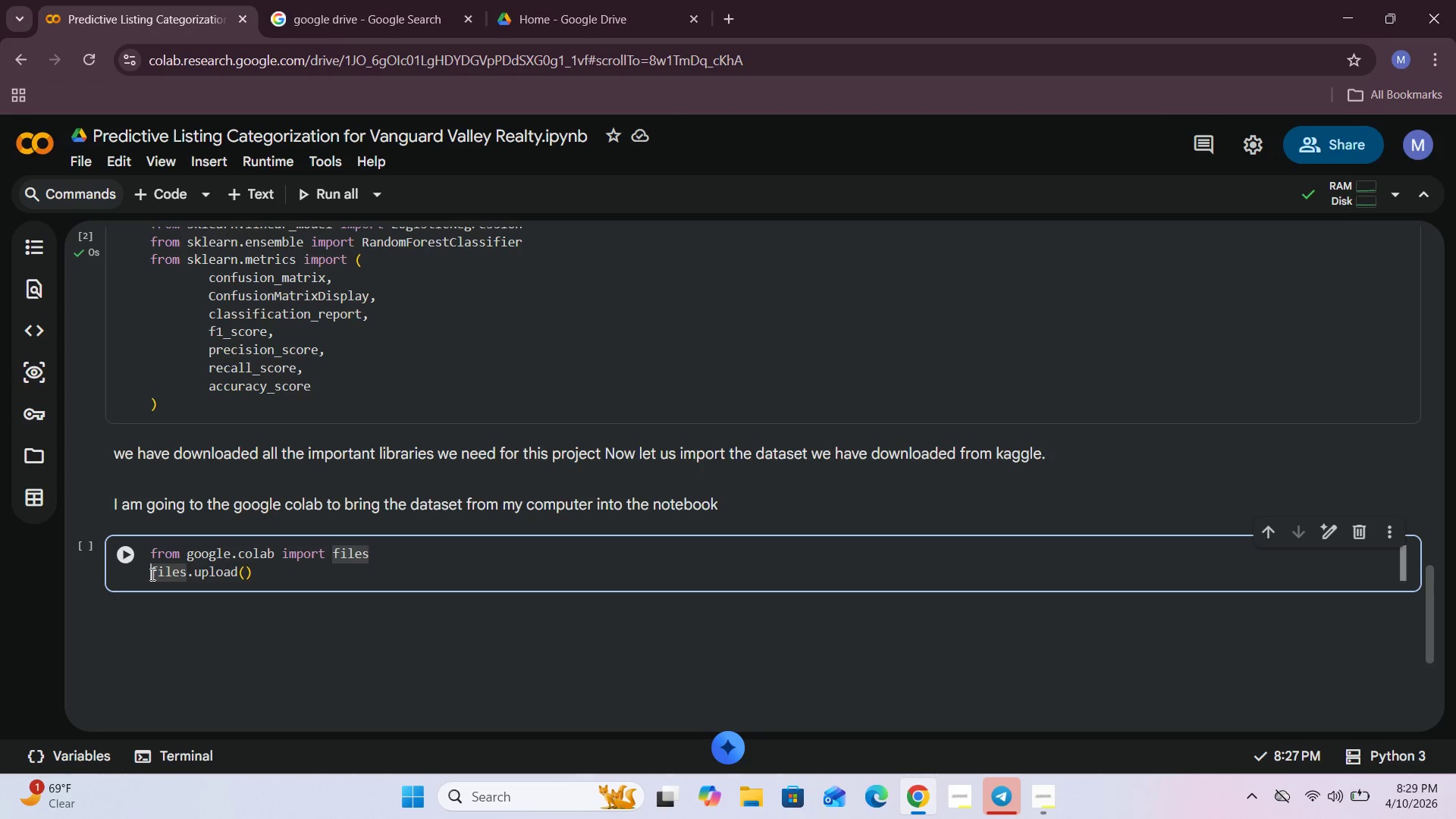 
key(Equal)
 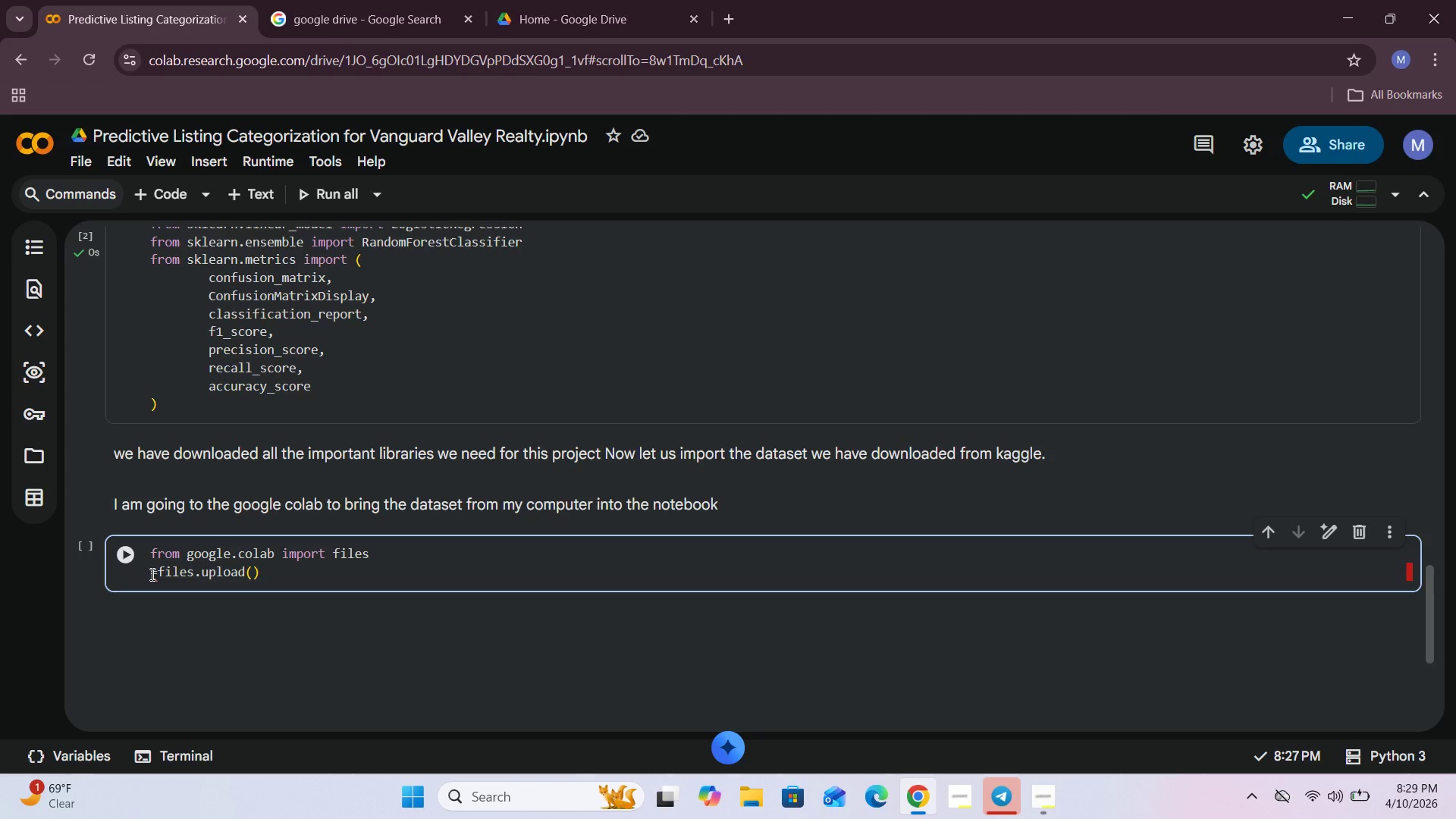 
key(ArrowLeft)
 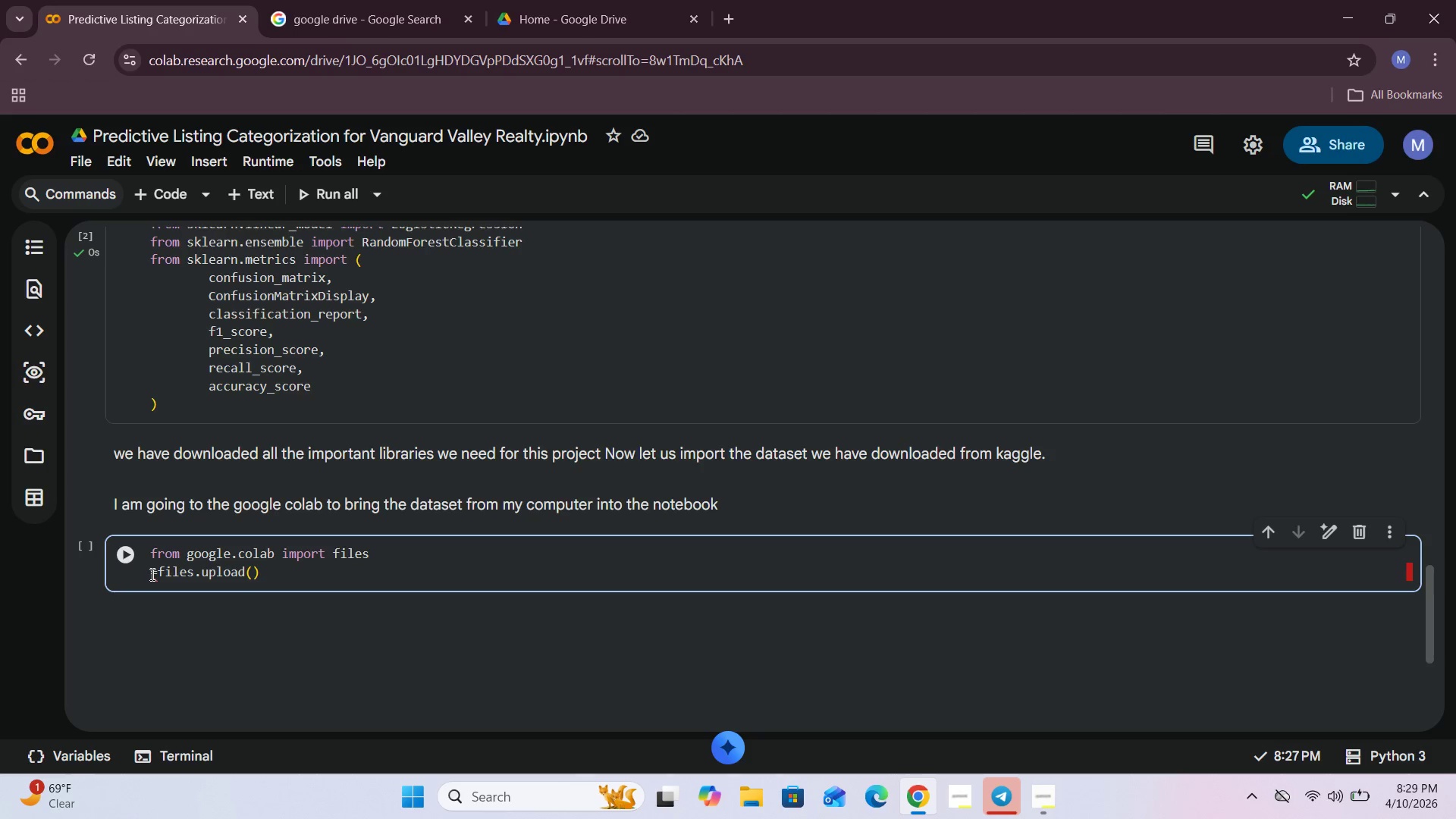 
type(uploaded )
 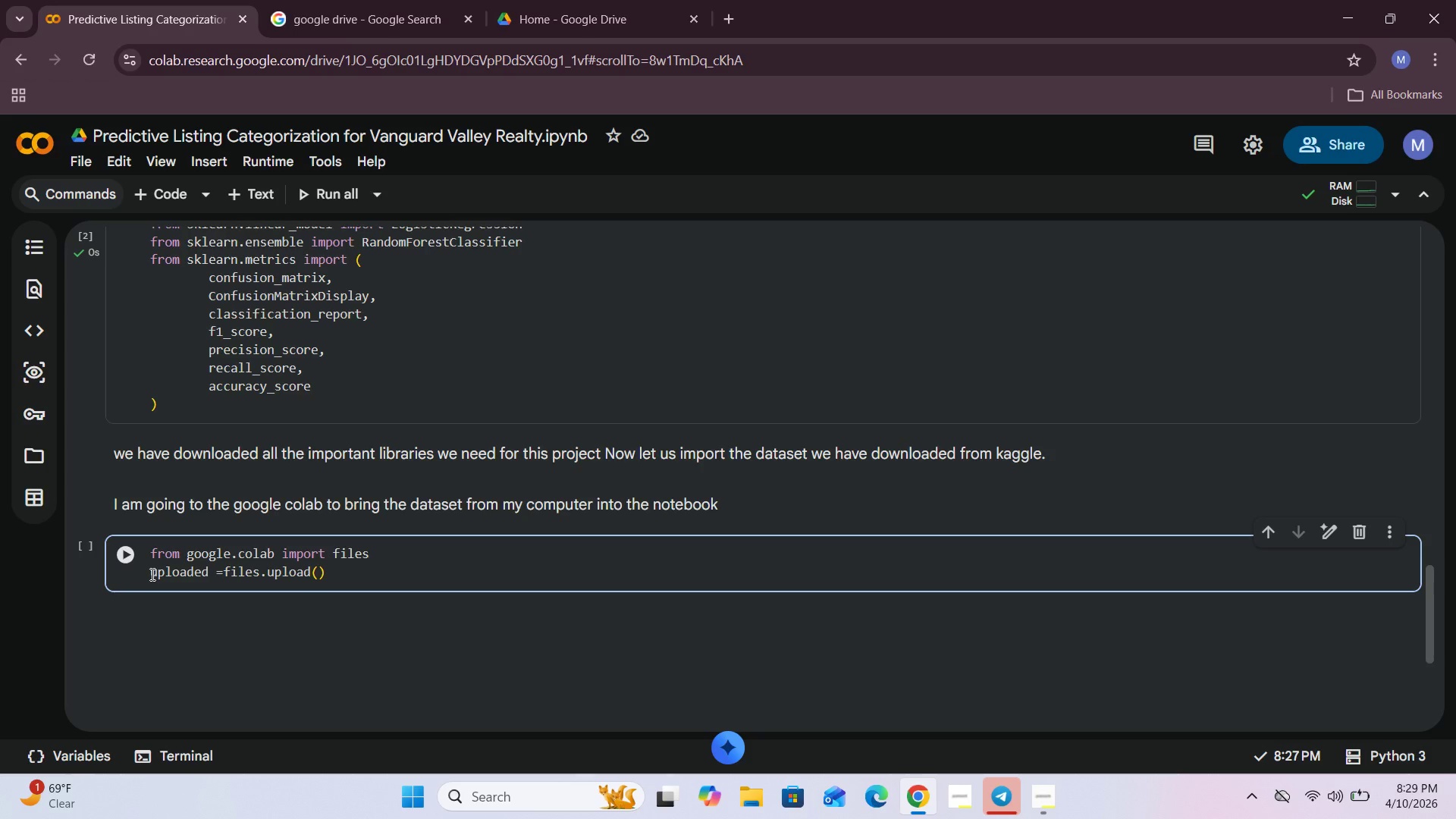 
key(ArrowRight)
 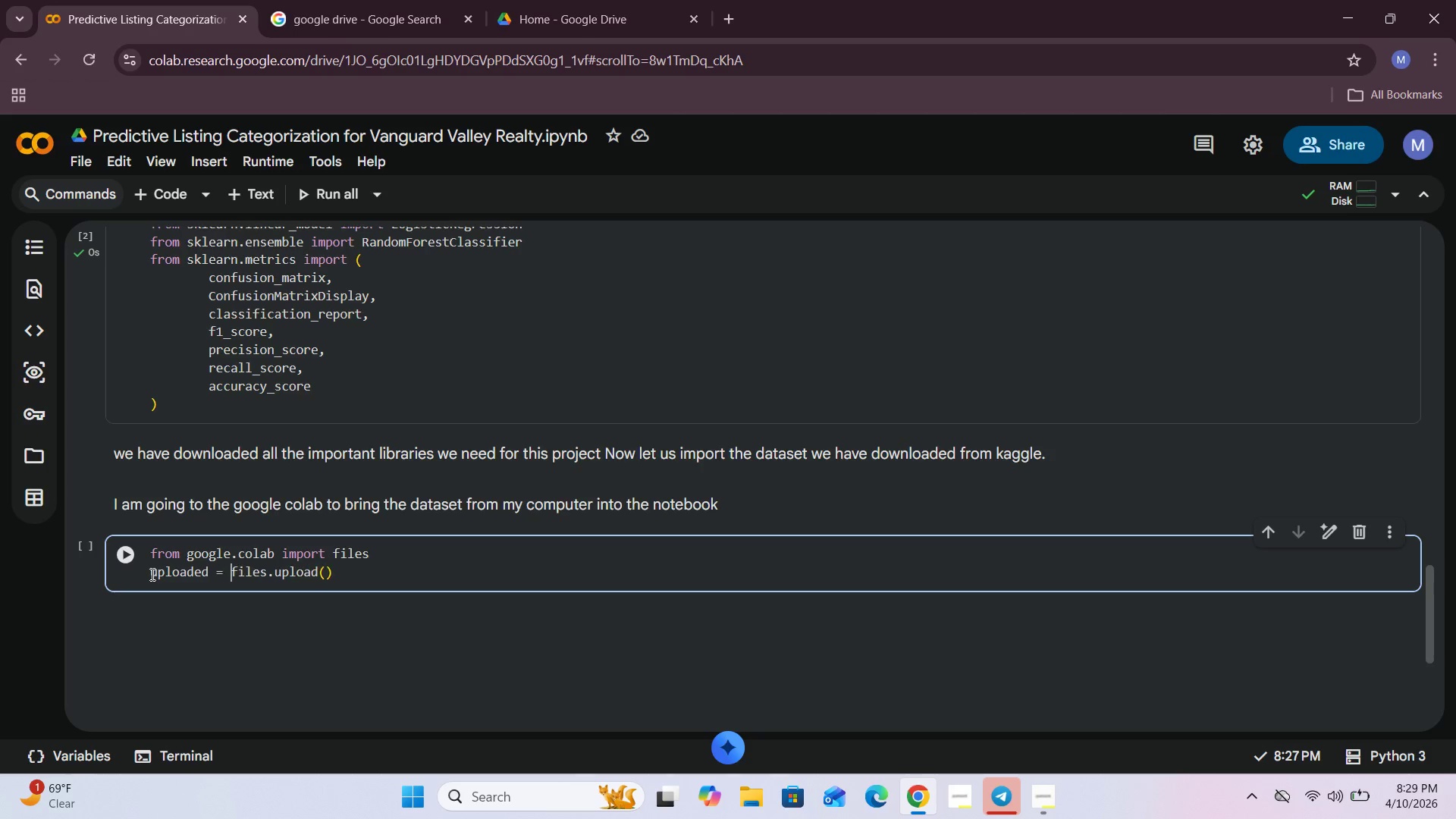 
key(Space)
 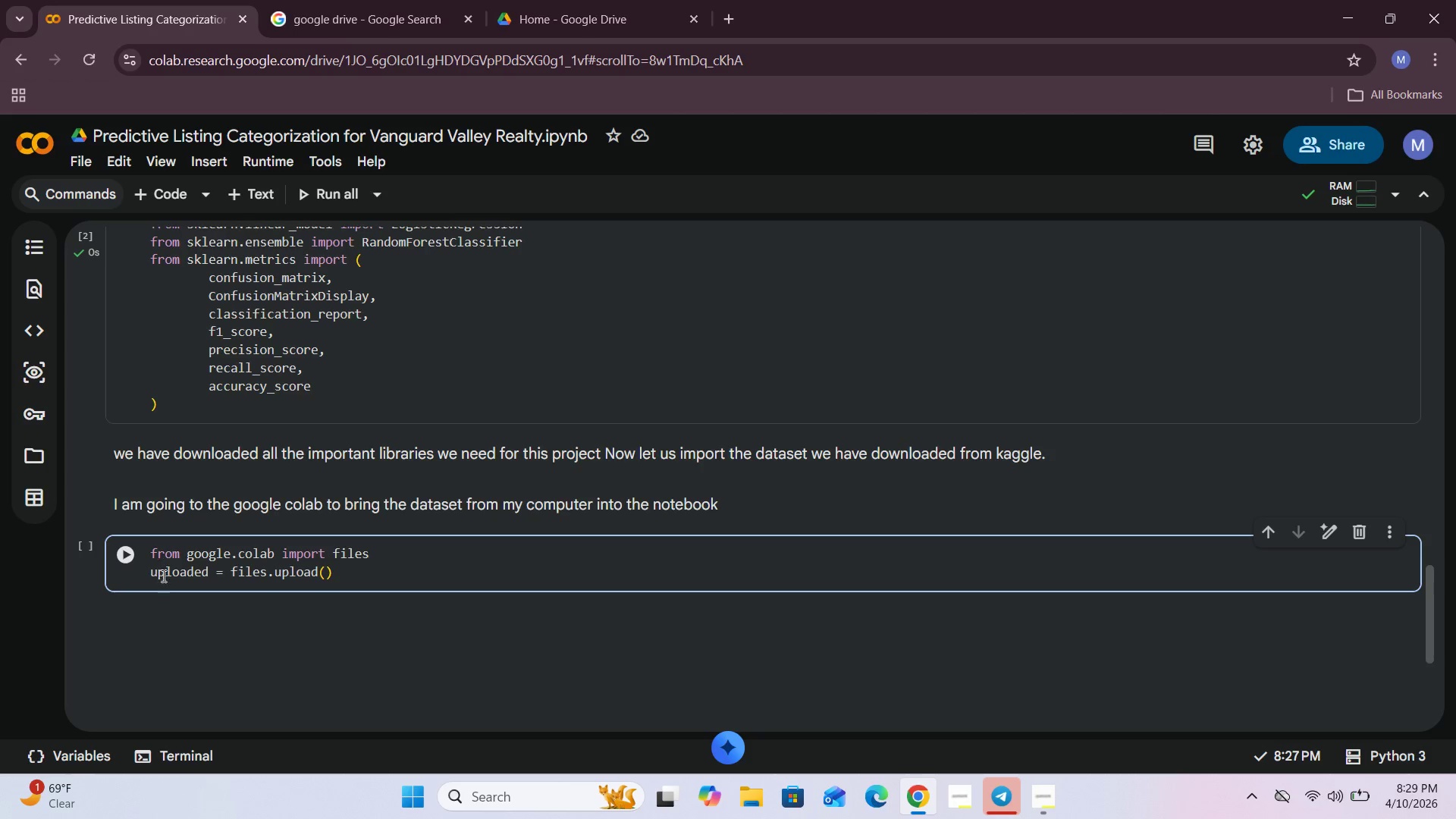 
left_click([134, 554])
 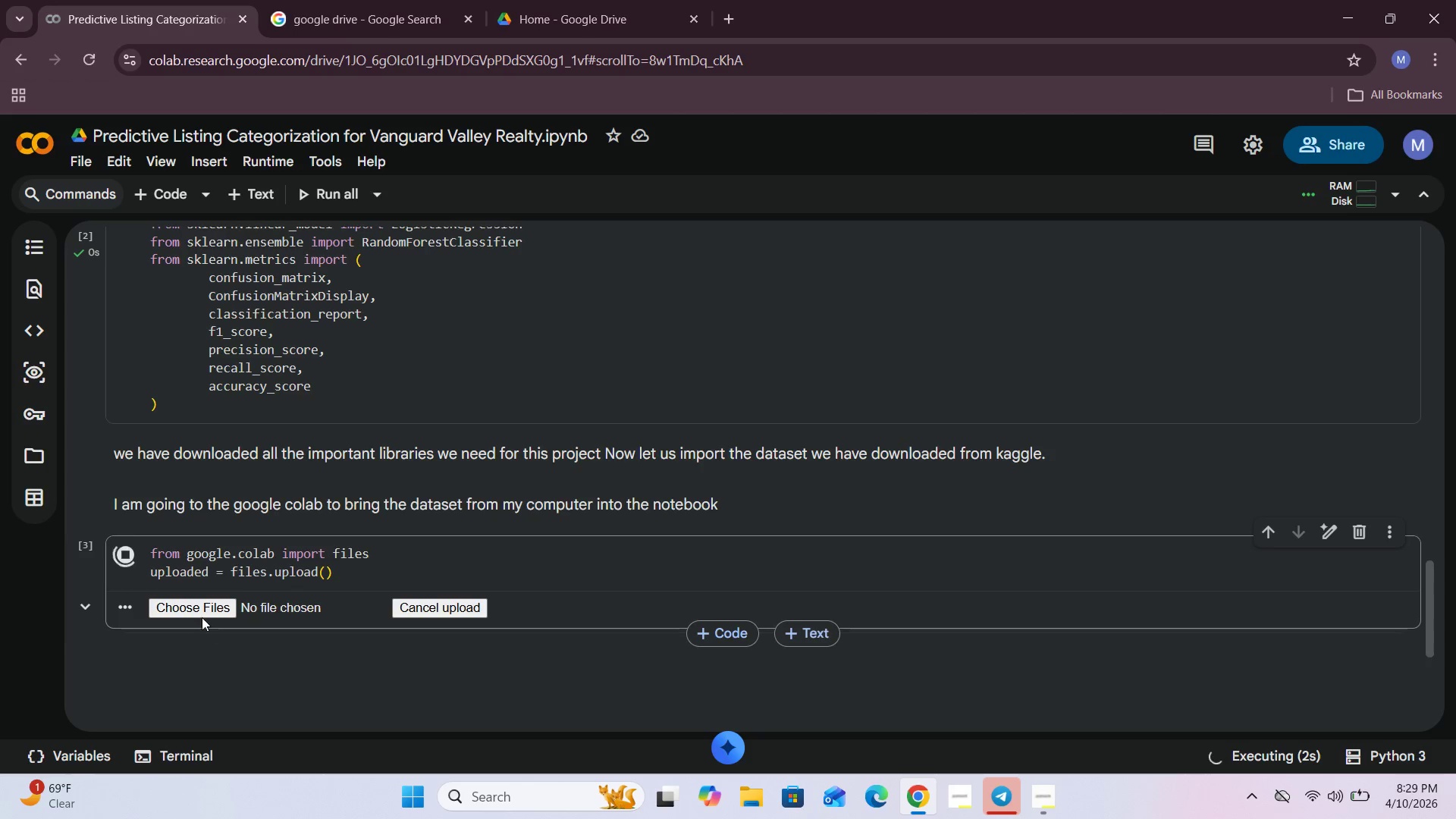 
left_click([207, 607])
 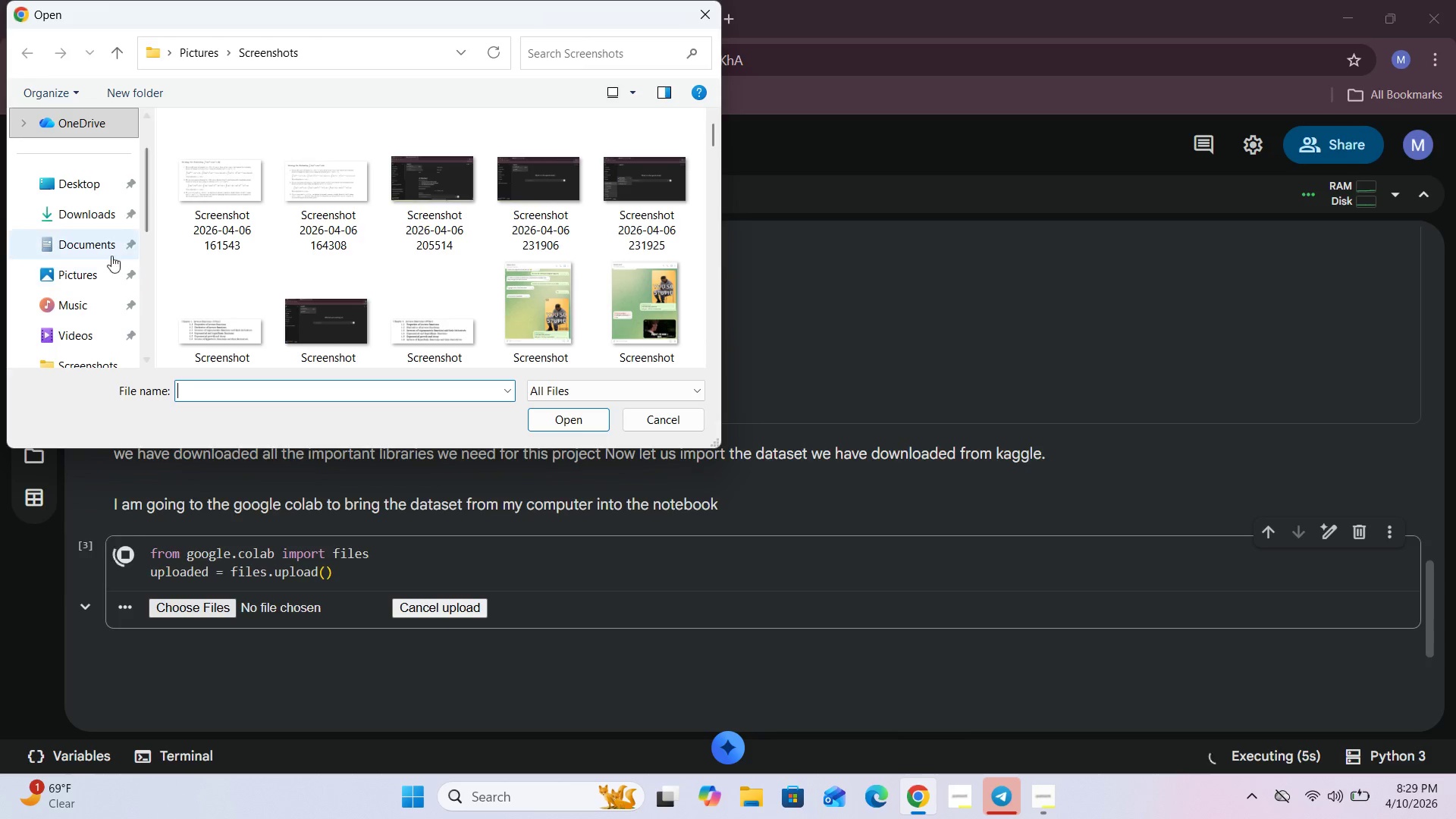 
left_click([89, 218])
 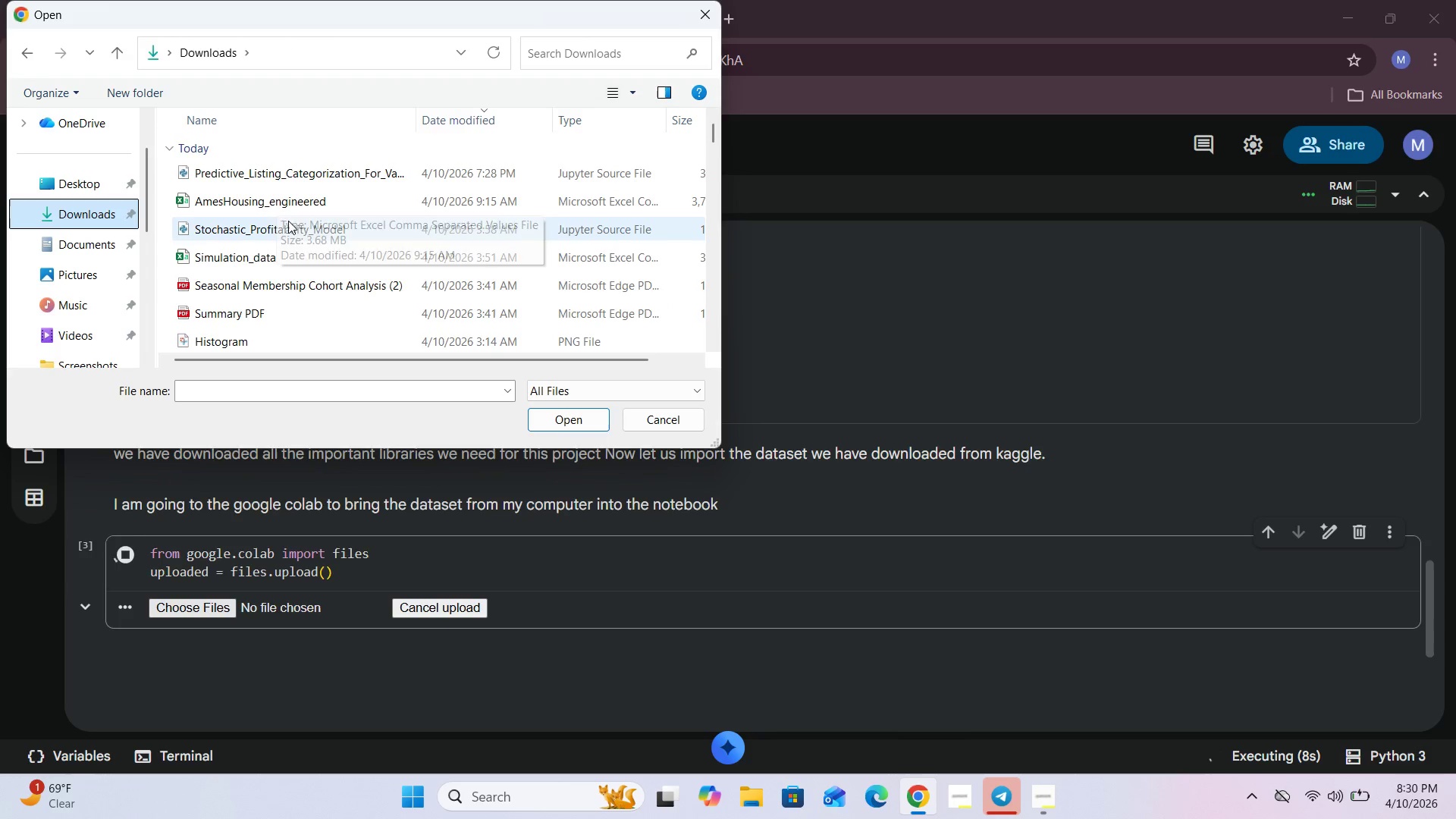 
left_click([300, 205])
 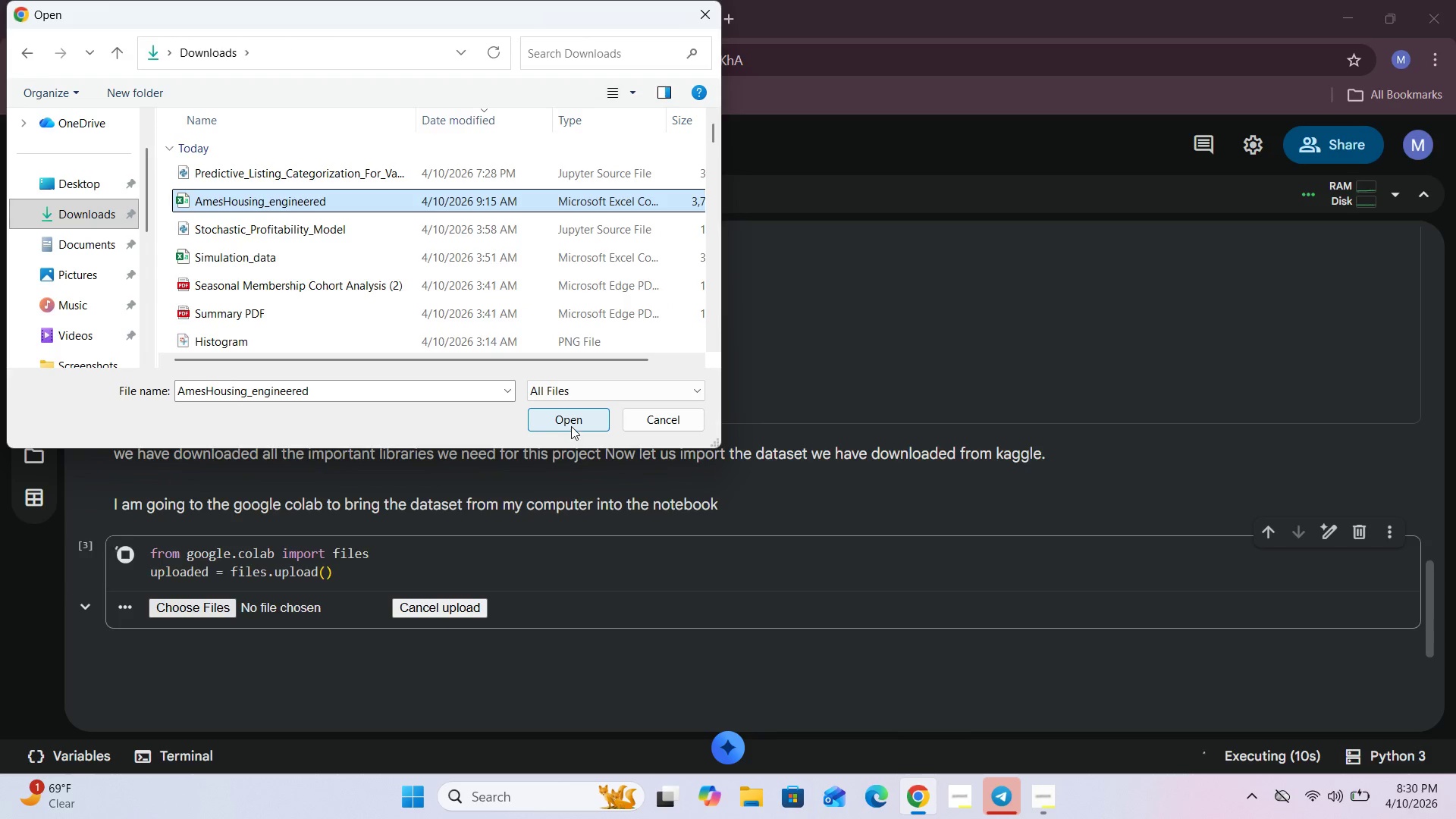 
left_click([573, 424])
 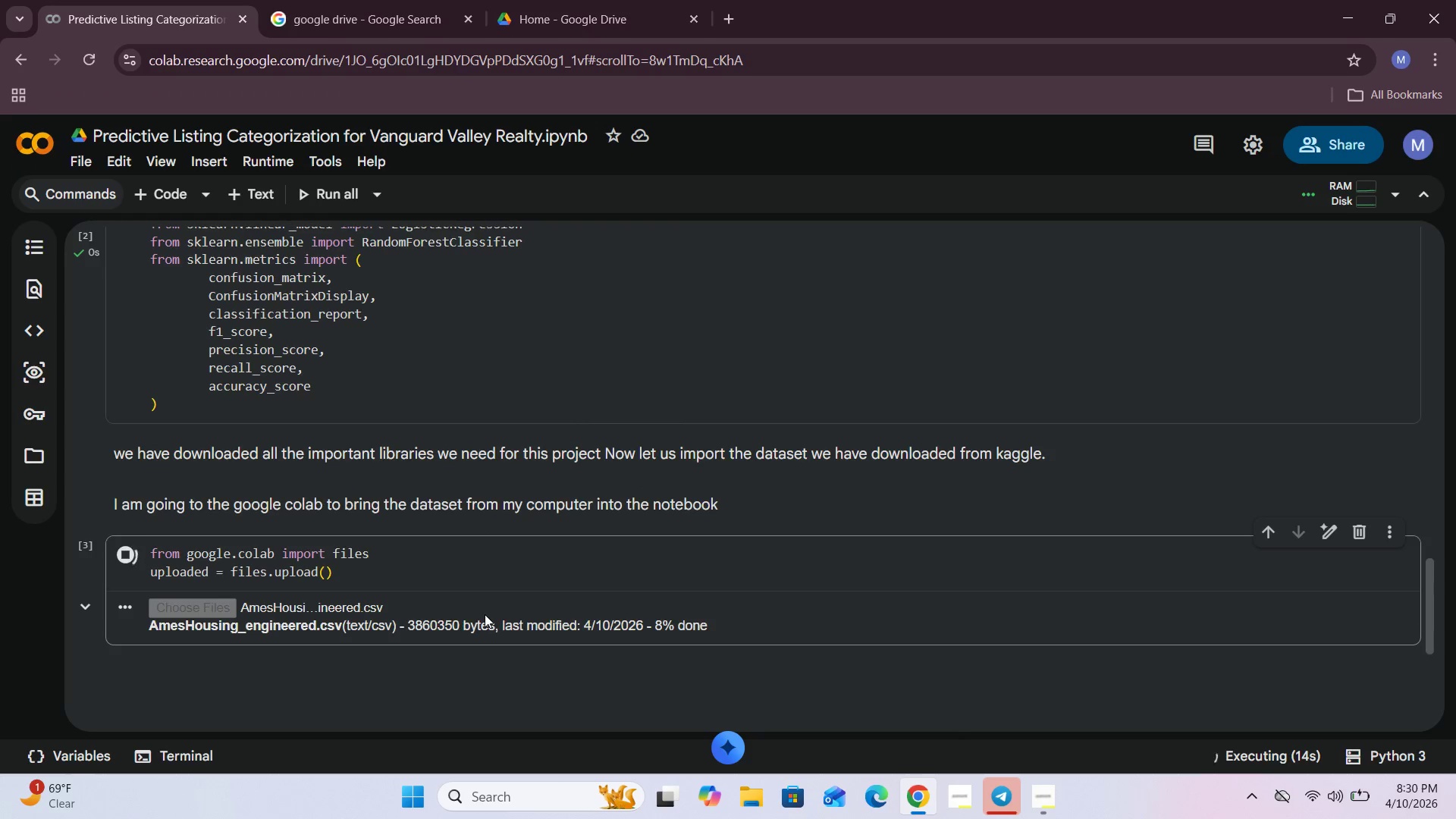 
scroll: coordinate [485, 614], scroll_direction: down, amount: 2.0
 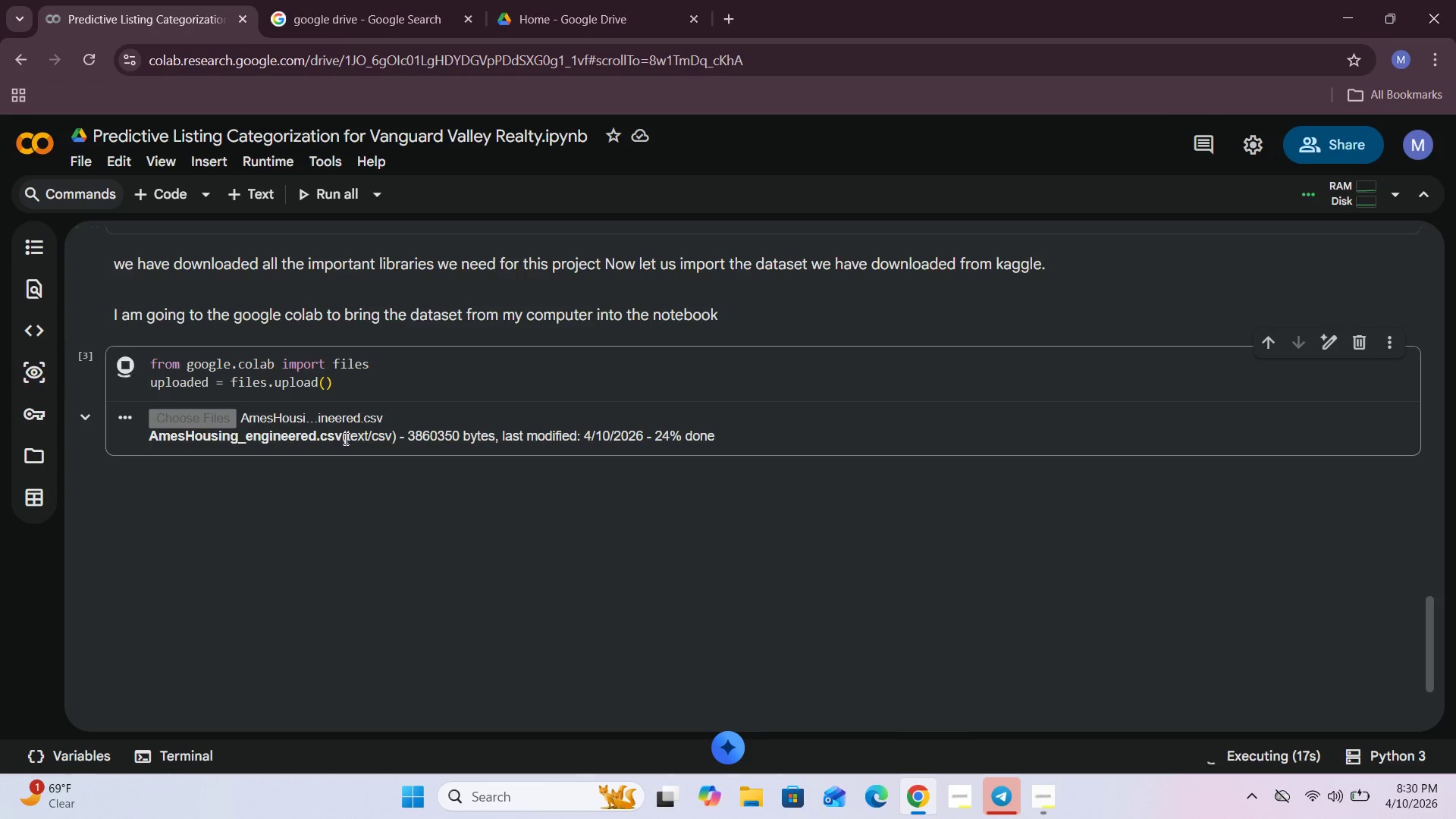 
left_click_drag(start_coordinate=[342, 436], to_coordinate=[136, 433])
 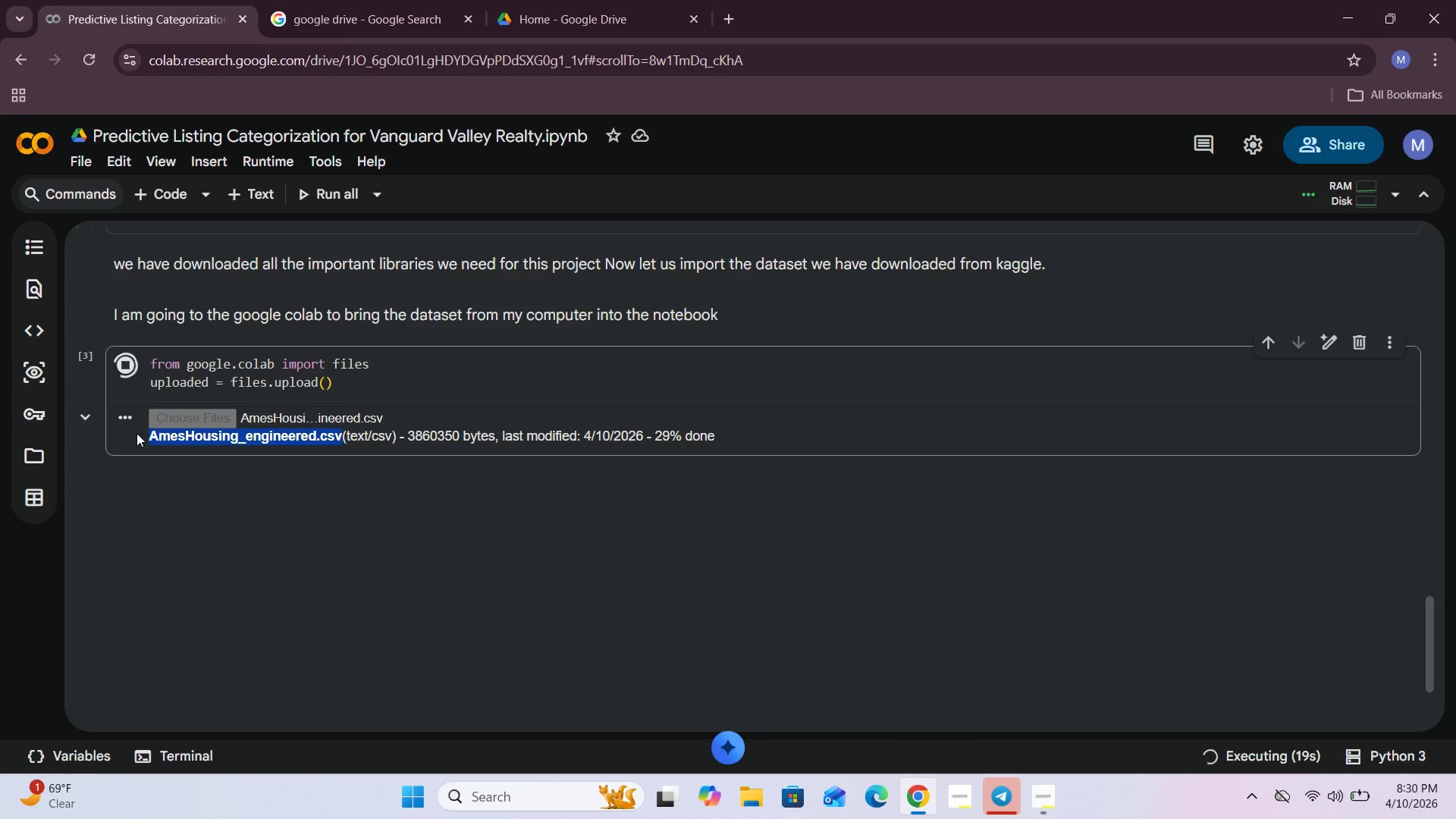 
key(Control+C)
 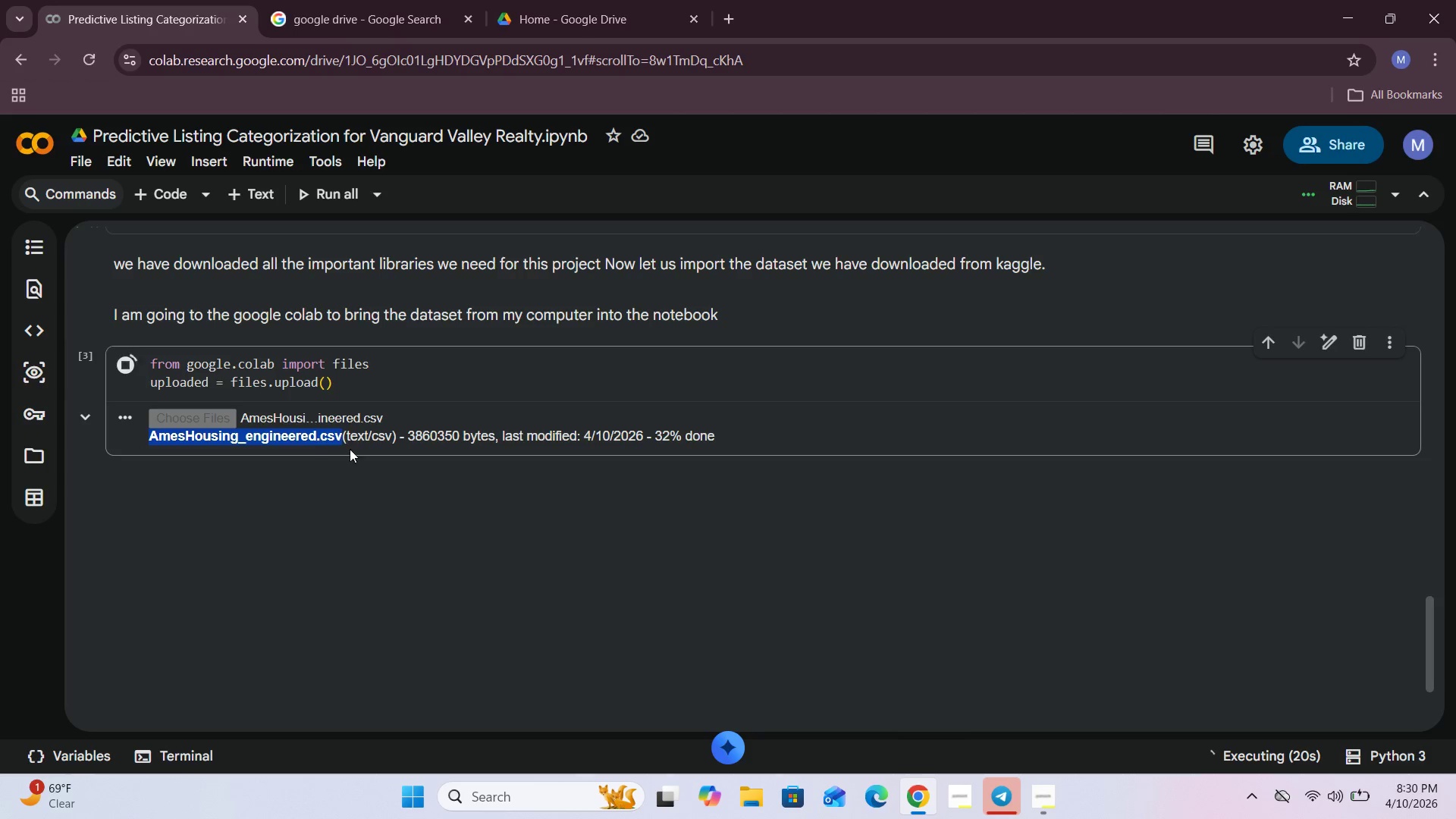 
scroll: coordinate [378, 449], scroll_direction: up, amount: 7.0
 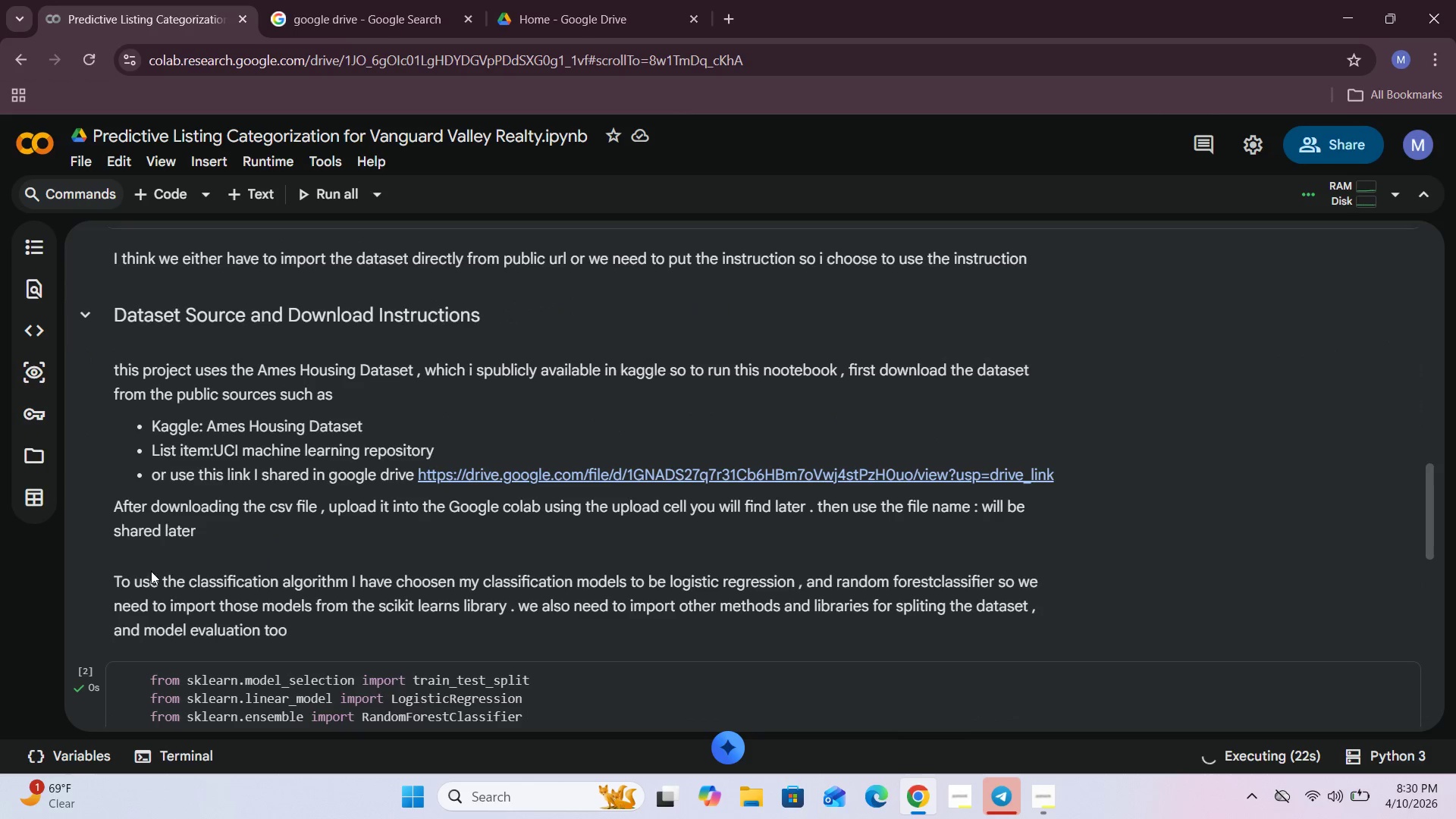 
left_click([195, 538])
 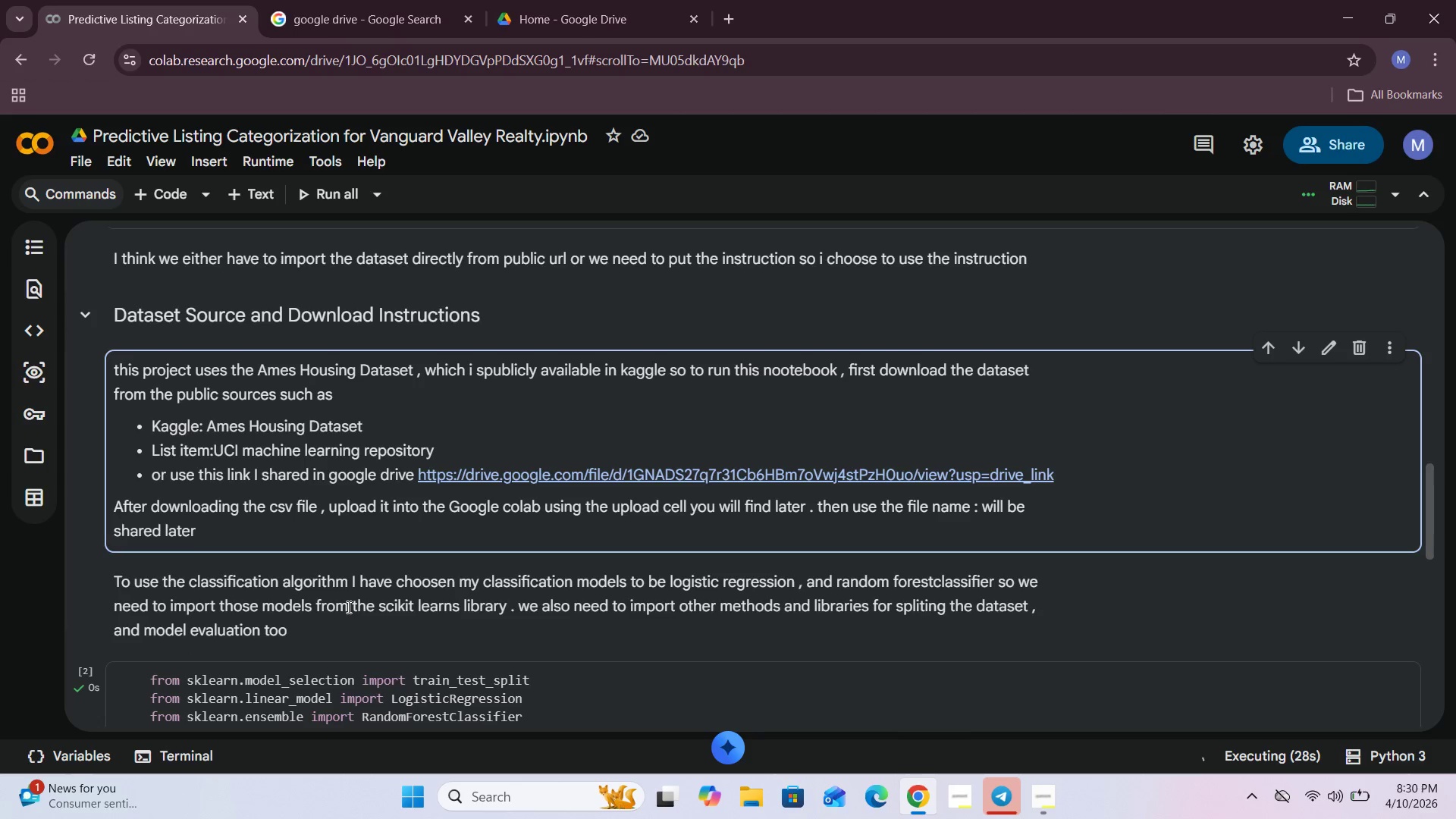 
wait(5.95)
 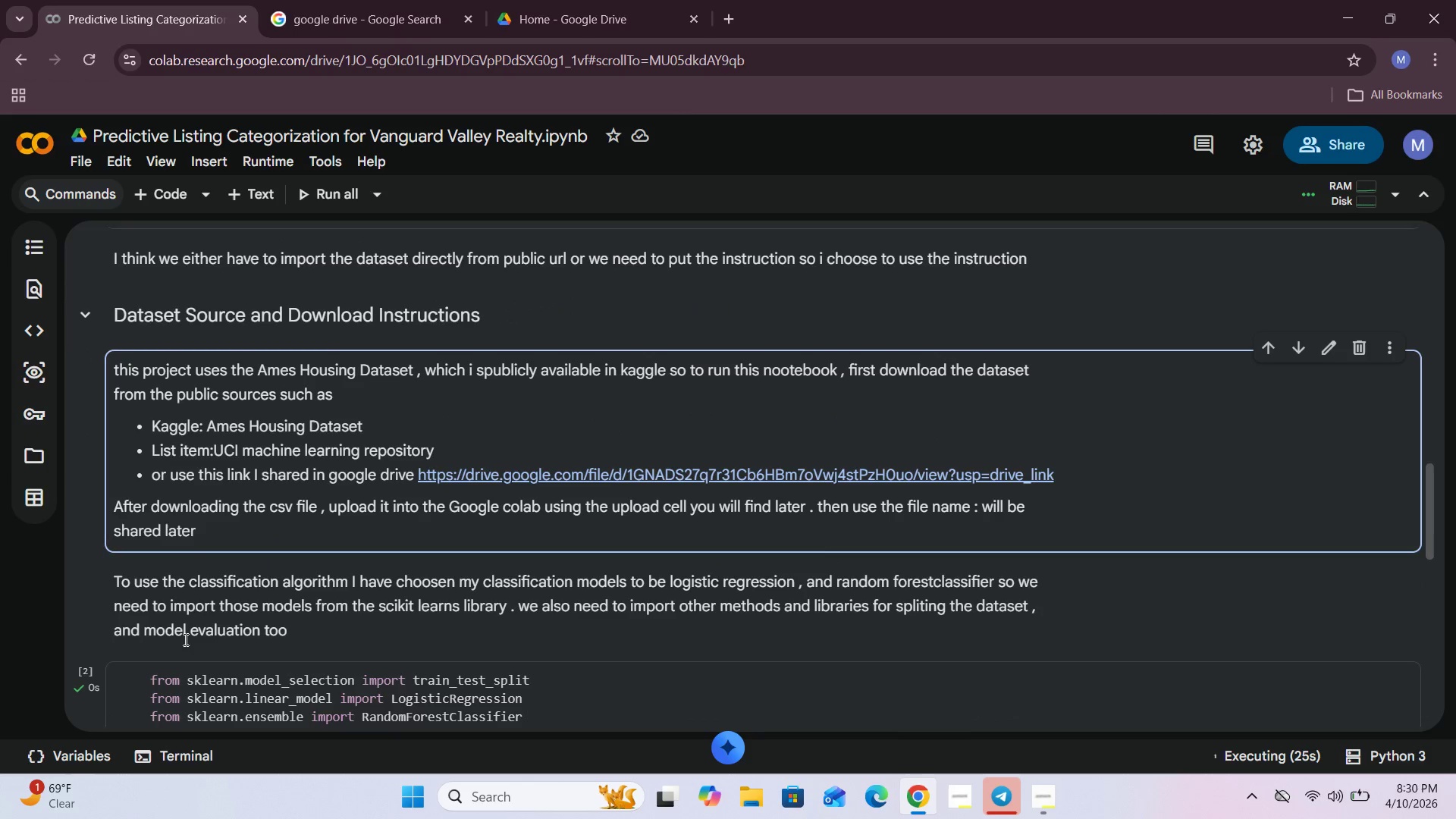 
left_click_drag(start_coordinate=[984, 505], to_coordinate=[1034, 530])
 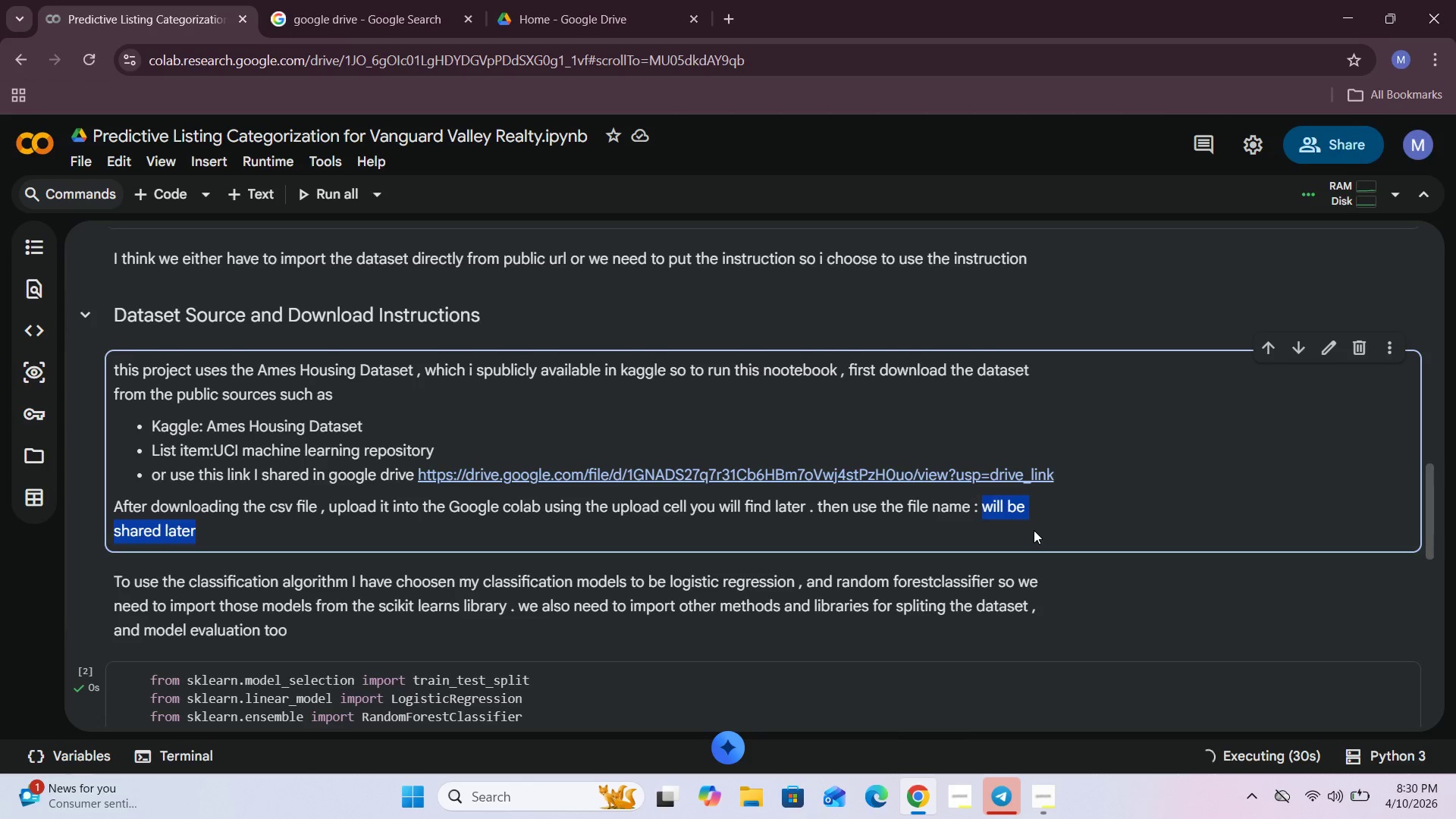 
key(Control+V)
 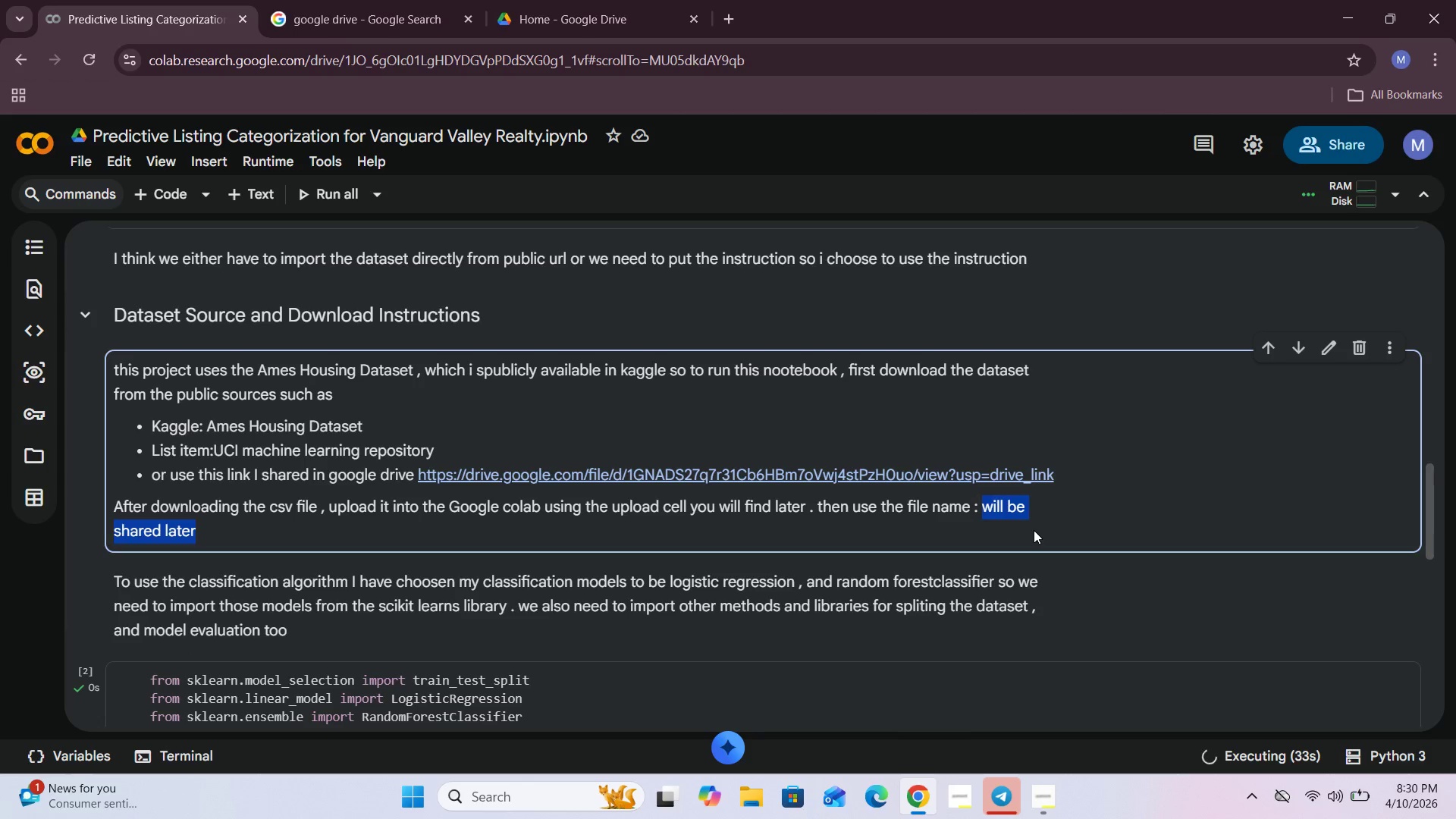 
double_click([830, 529])
 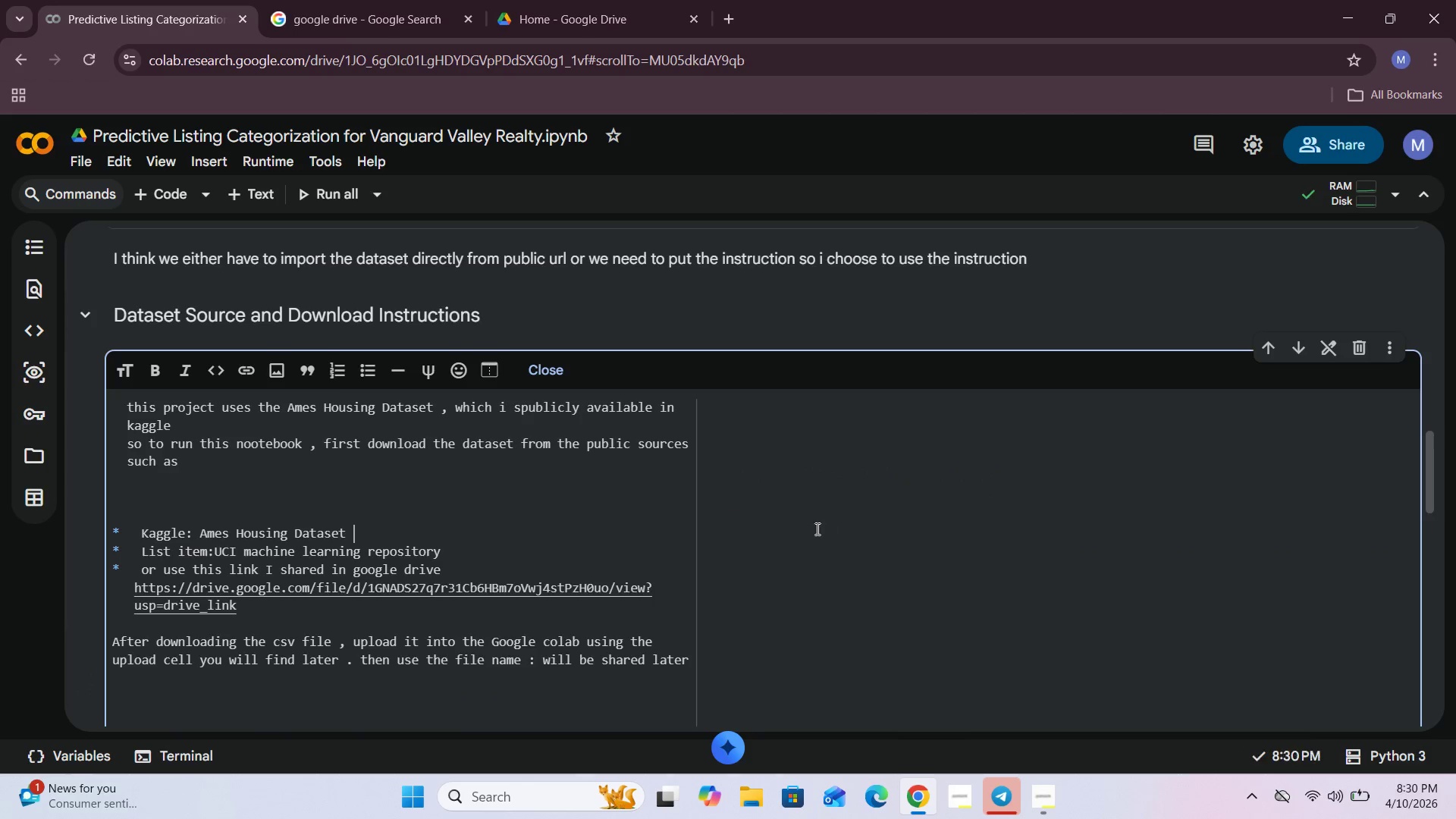 
double_click([830, 529])
 